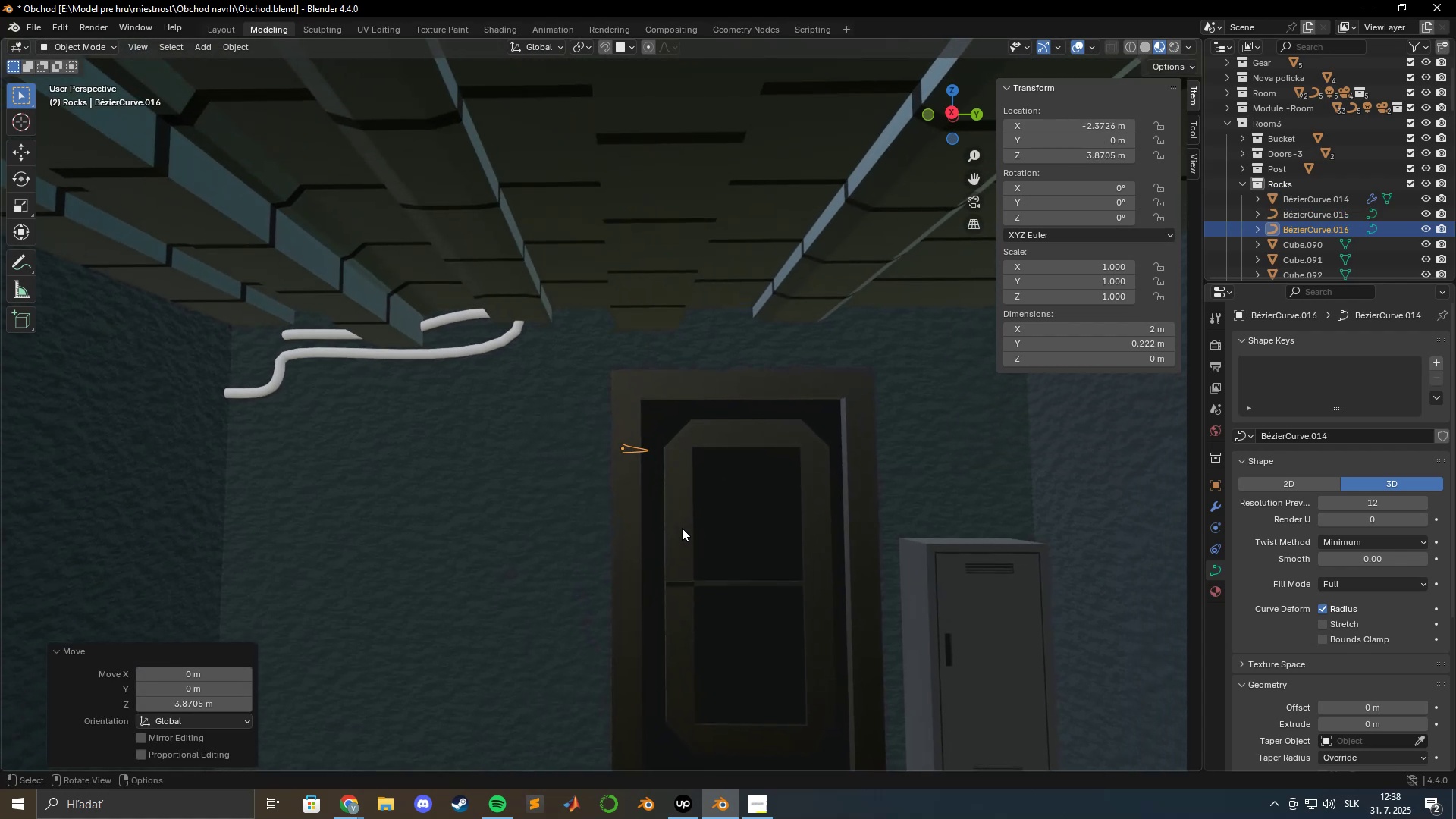 
type(rzx-90)
 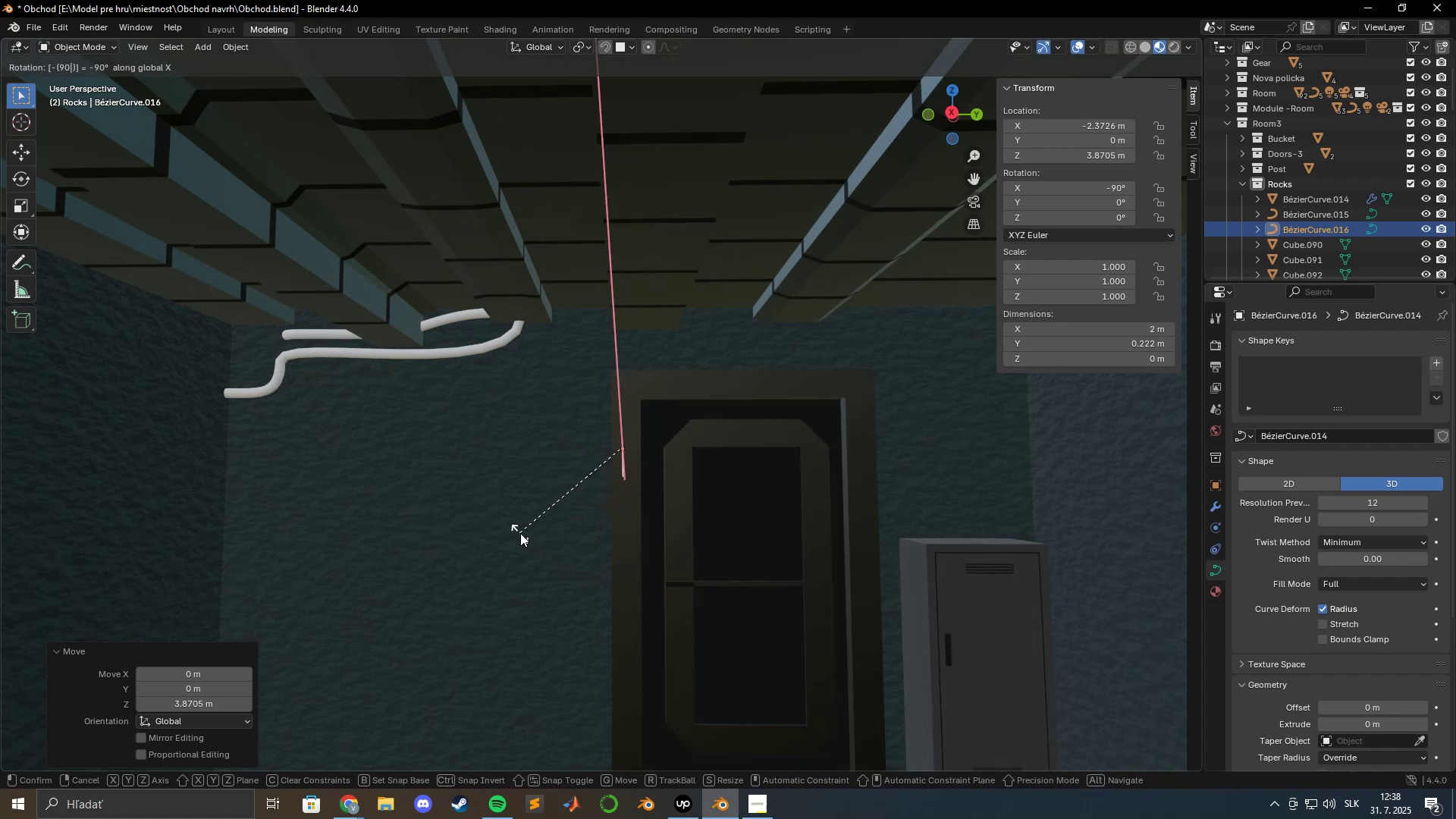 
key(Enter)
 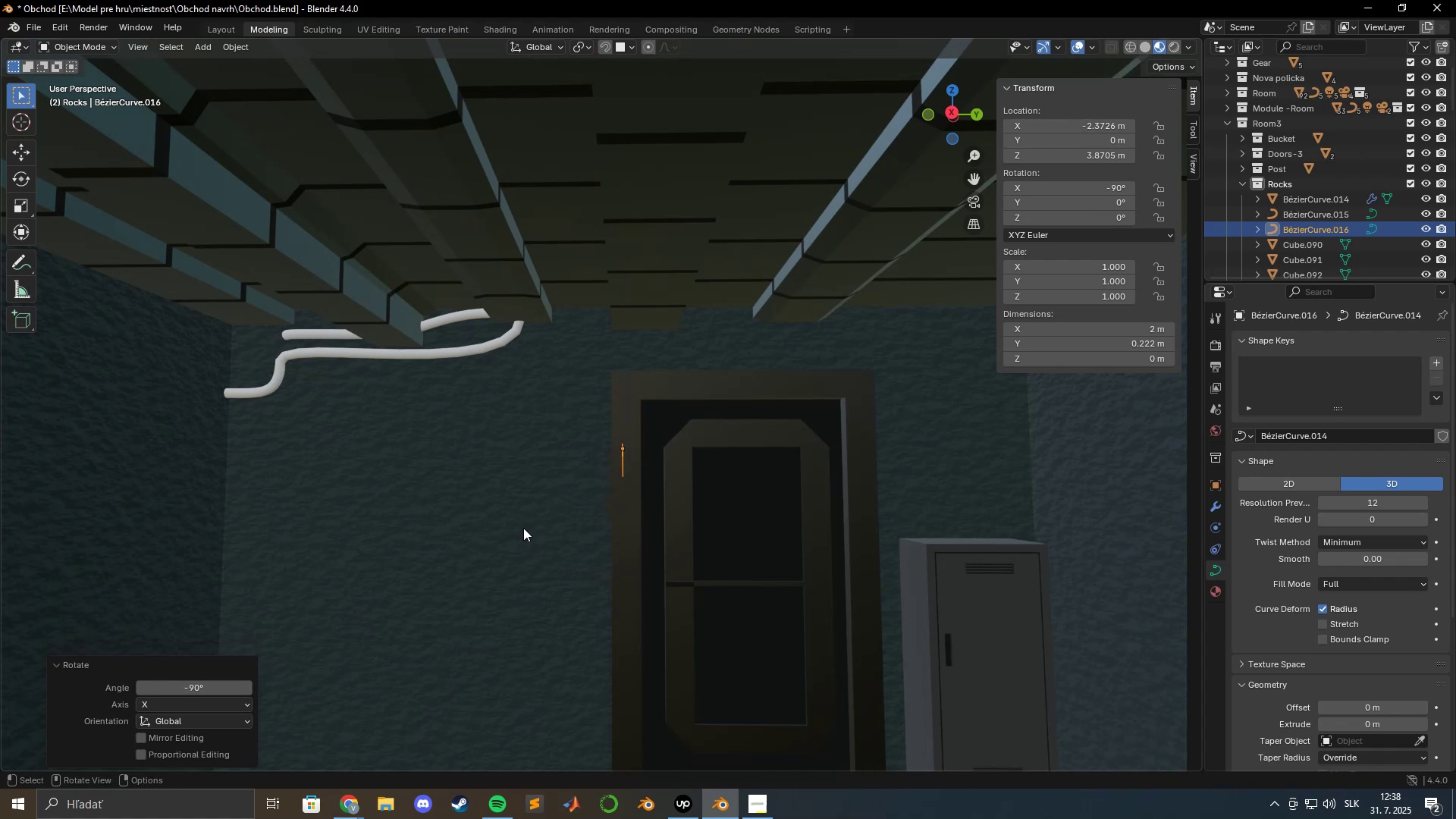 
type(rxy)
key(Escape)
type(rz)
 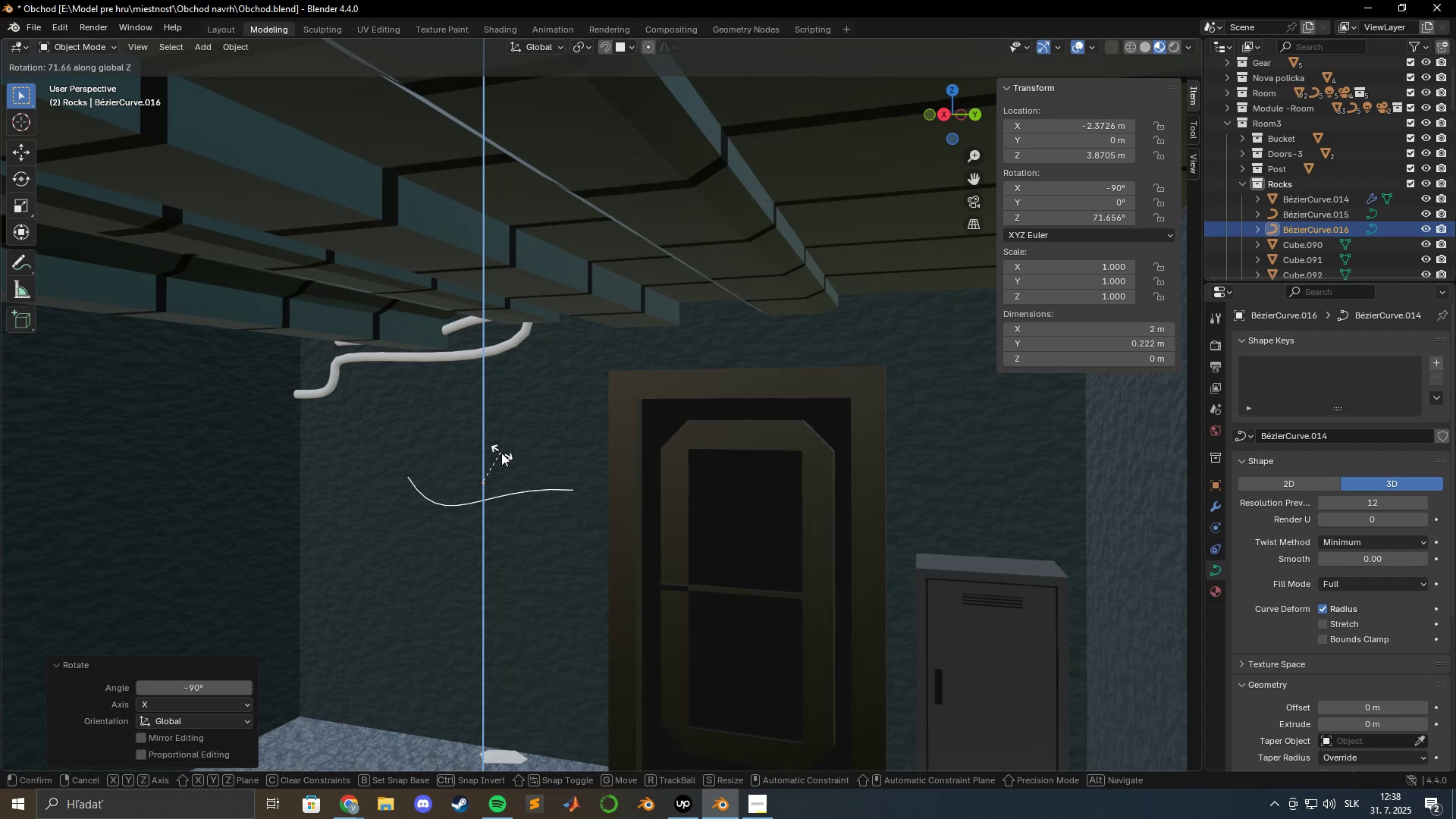 
key(Numpad9)
 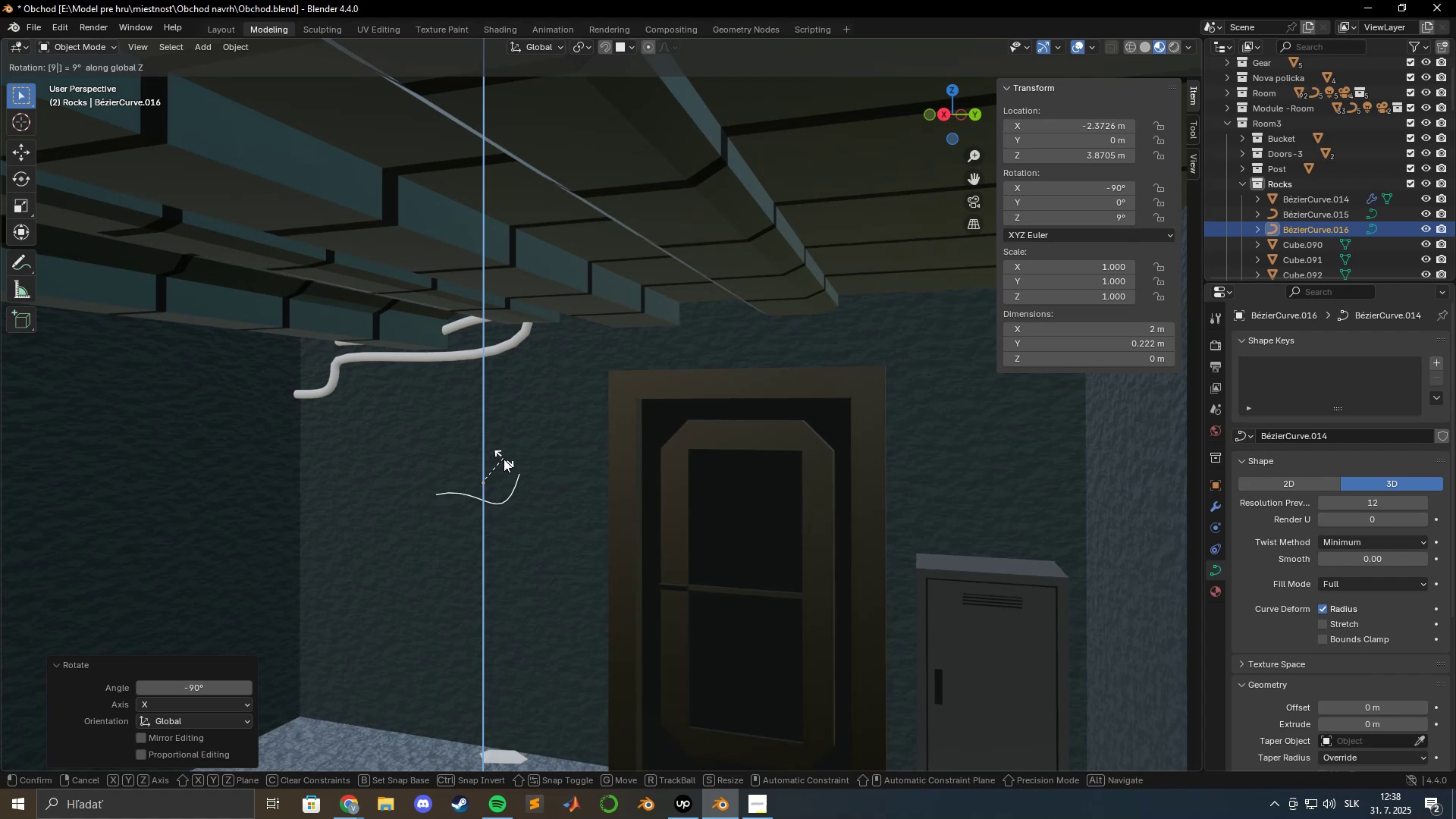 
key(Numpad0)
 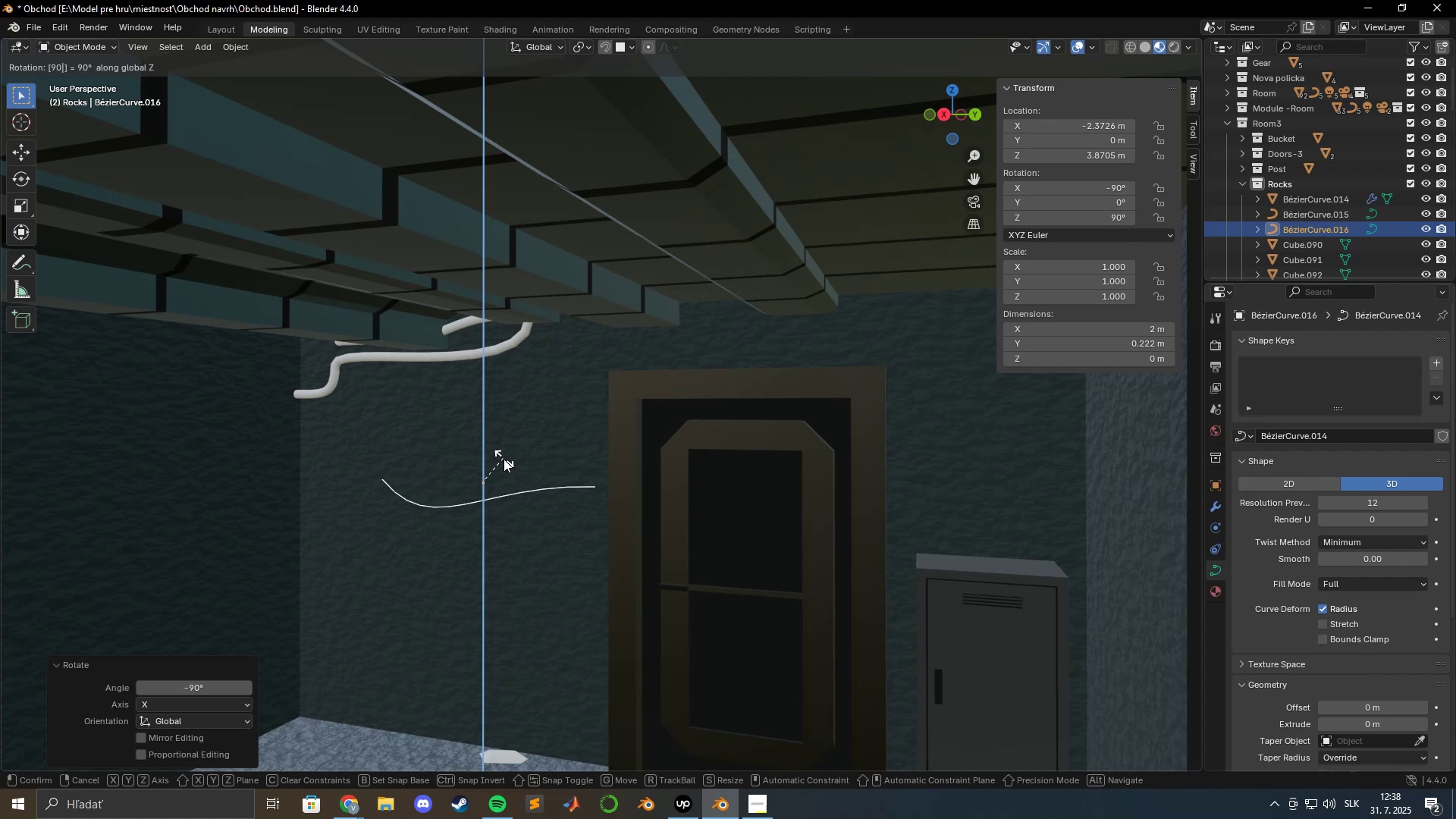 
key(Enter)
 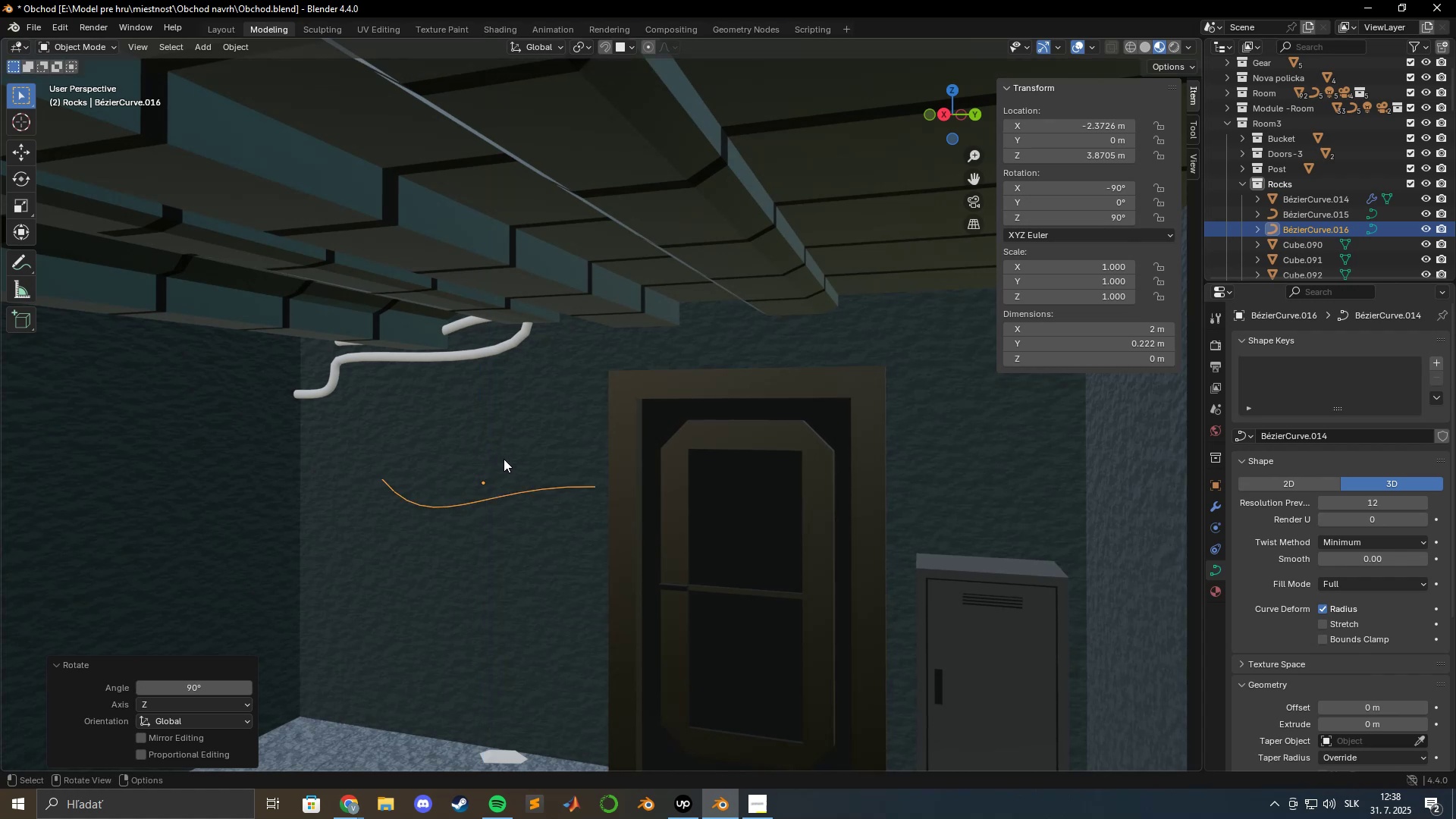 
key(Shift+ShiftLeft)
 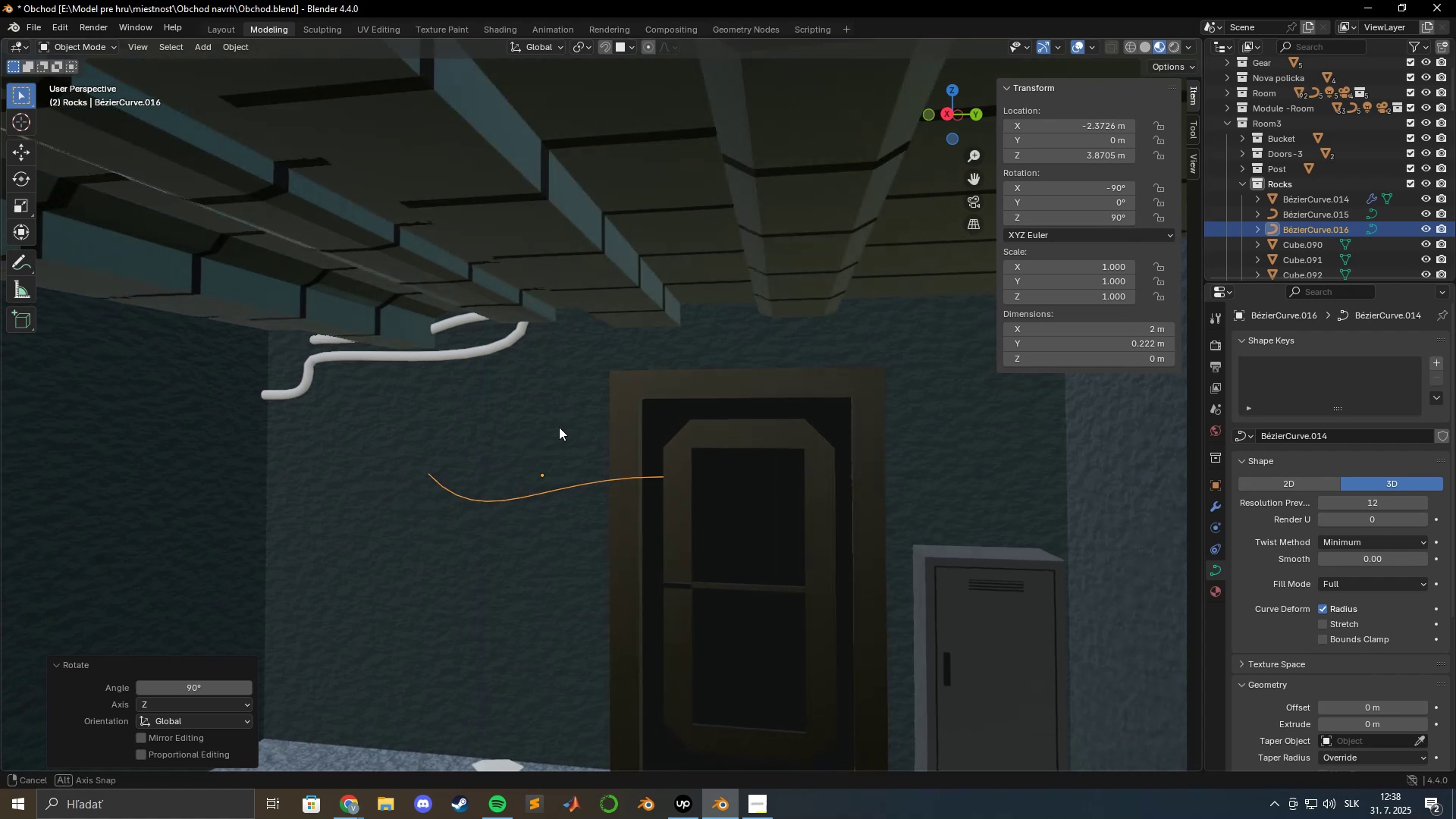 
hold_key(key=ShiftLeft, duration=0.6)
 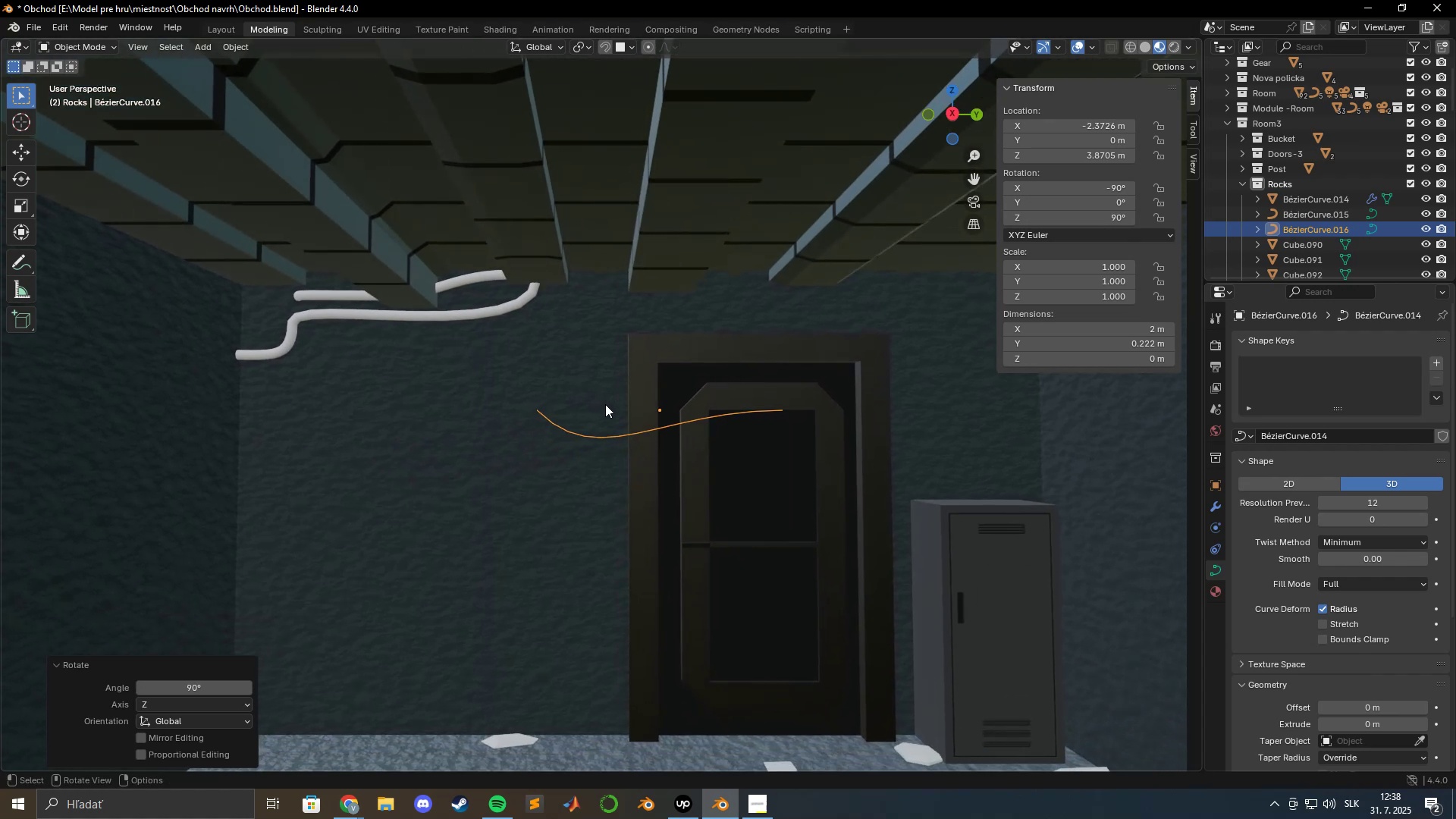 
scroll: coordinate [627, 404], scroll_direction: up, amount: 3.0
 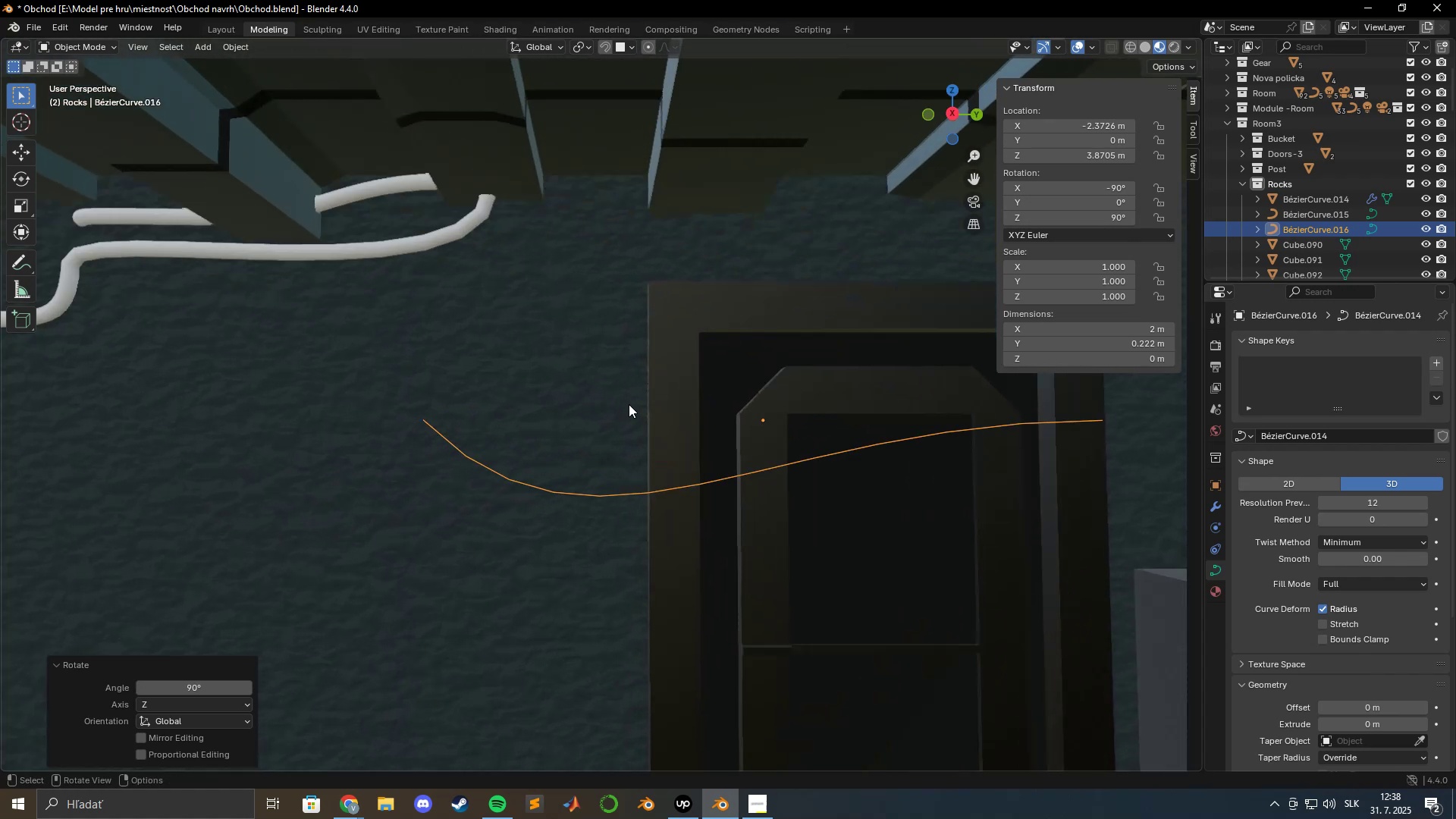 
hold_key(key=ShiftLeft, duration=0.67)
 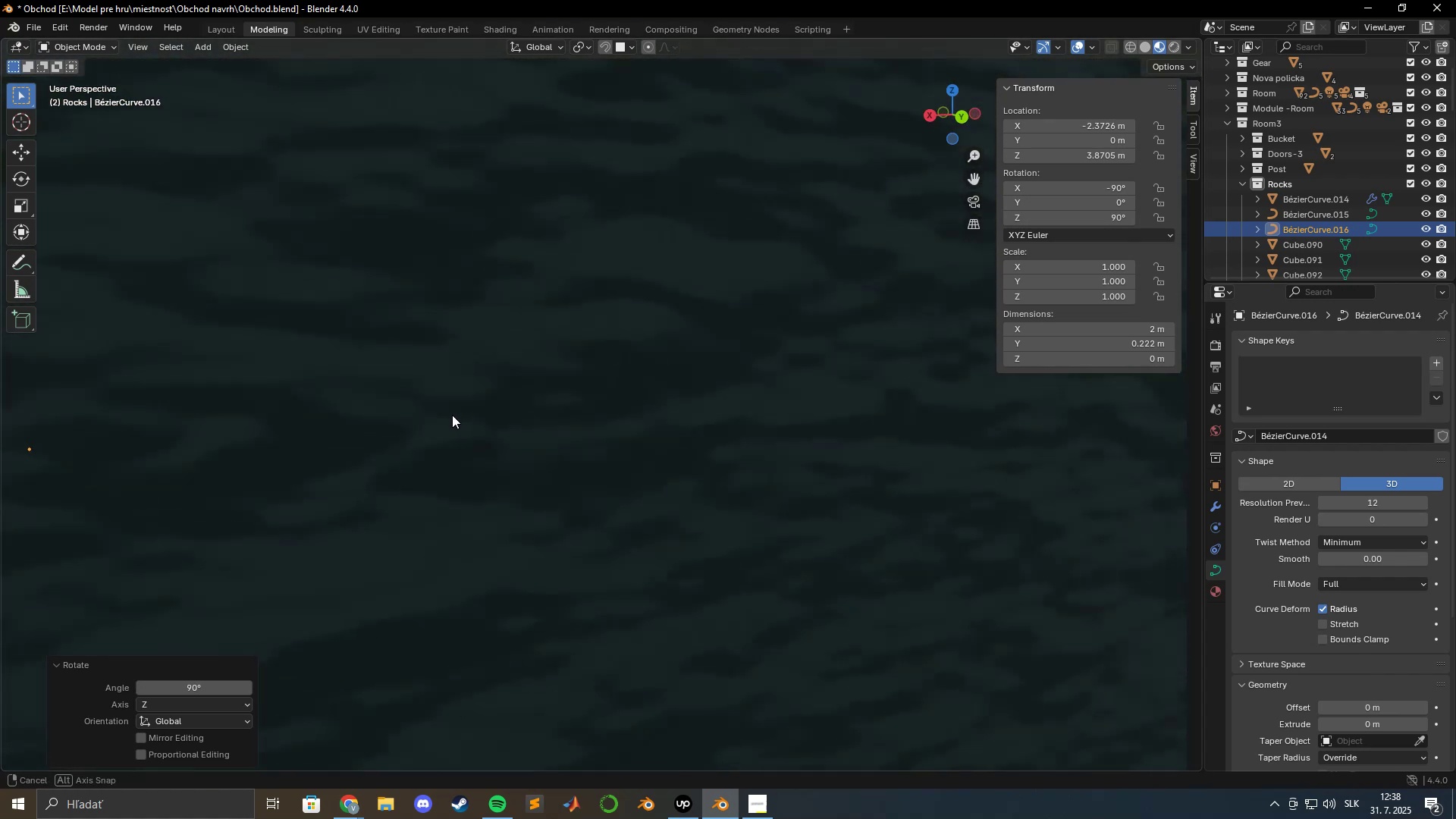 
scroll: coordinate [491, 419], scroll_direction: up, amount: 2.0
 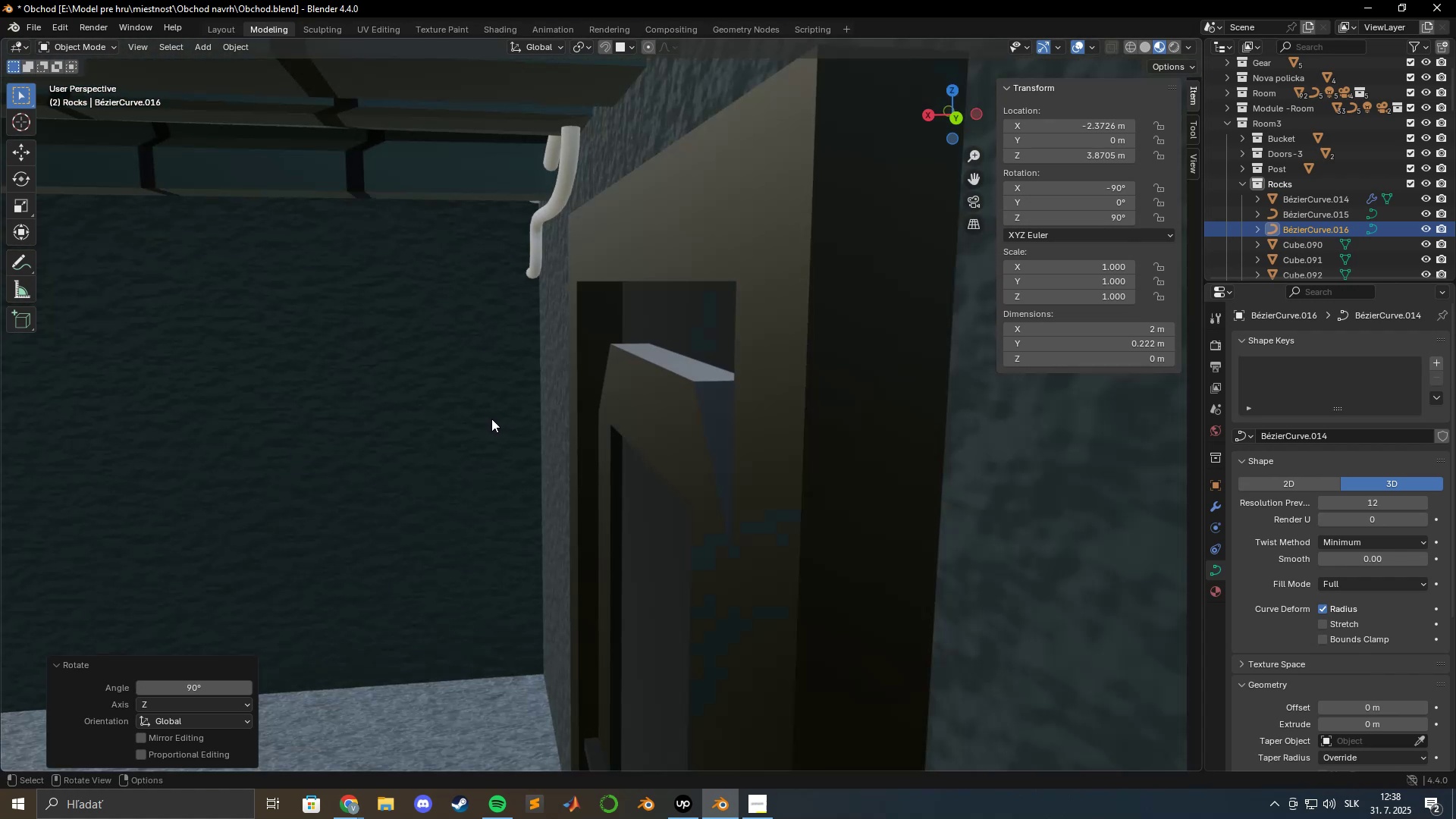 
hold_key(key=ShiftLeft, duration=0.39)
 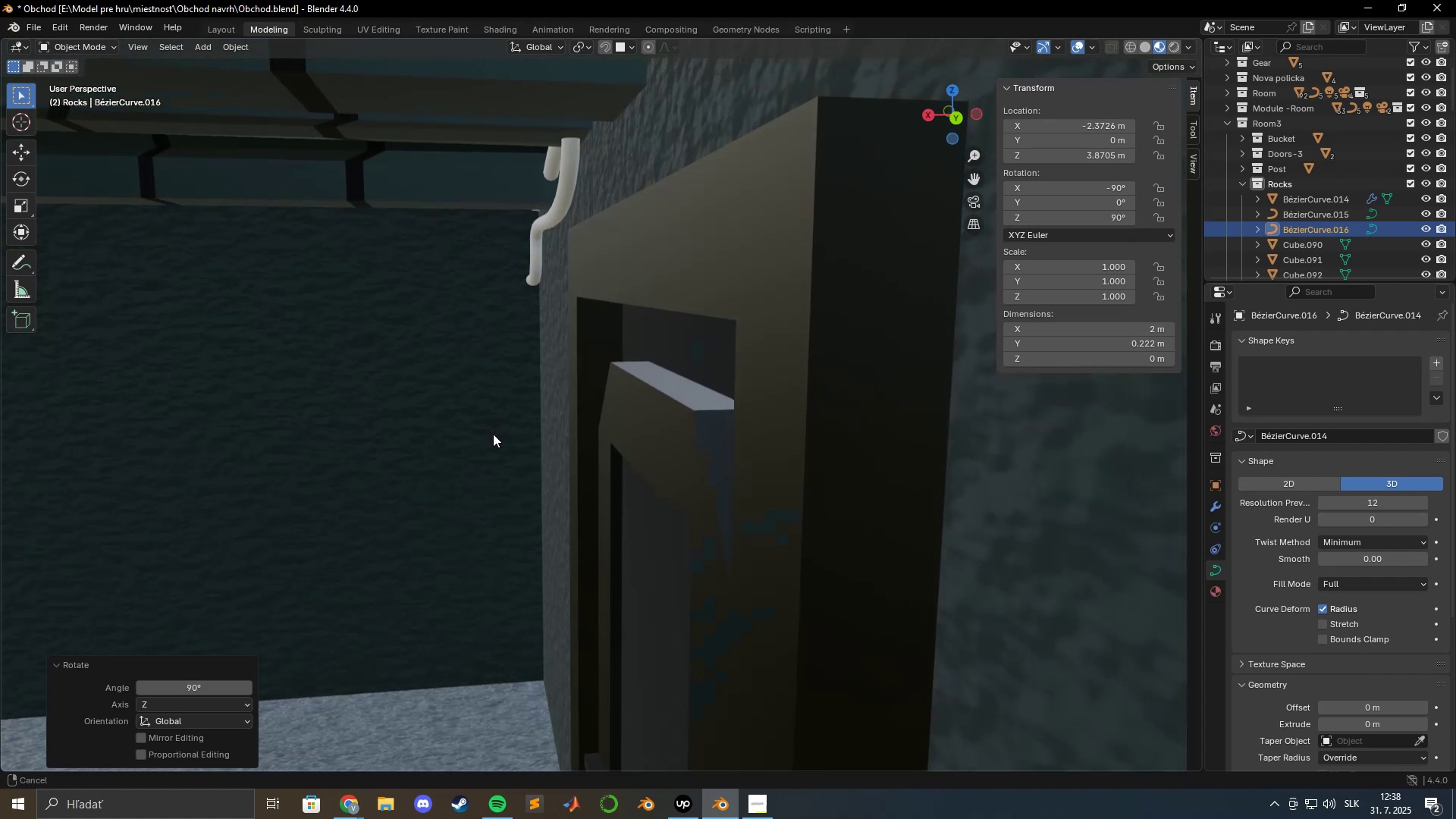 
type(gyx)
 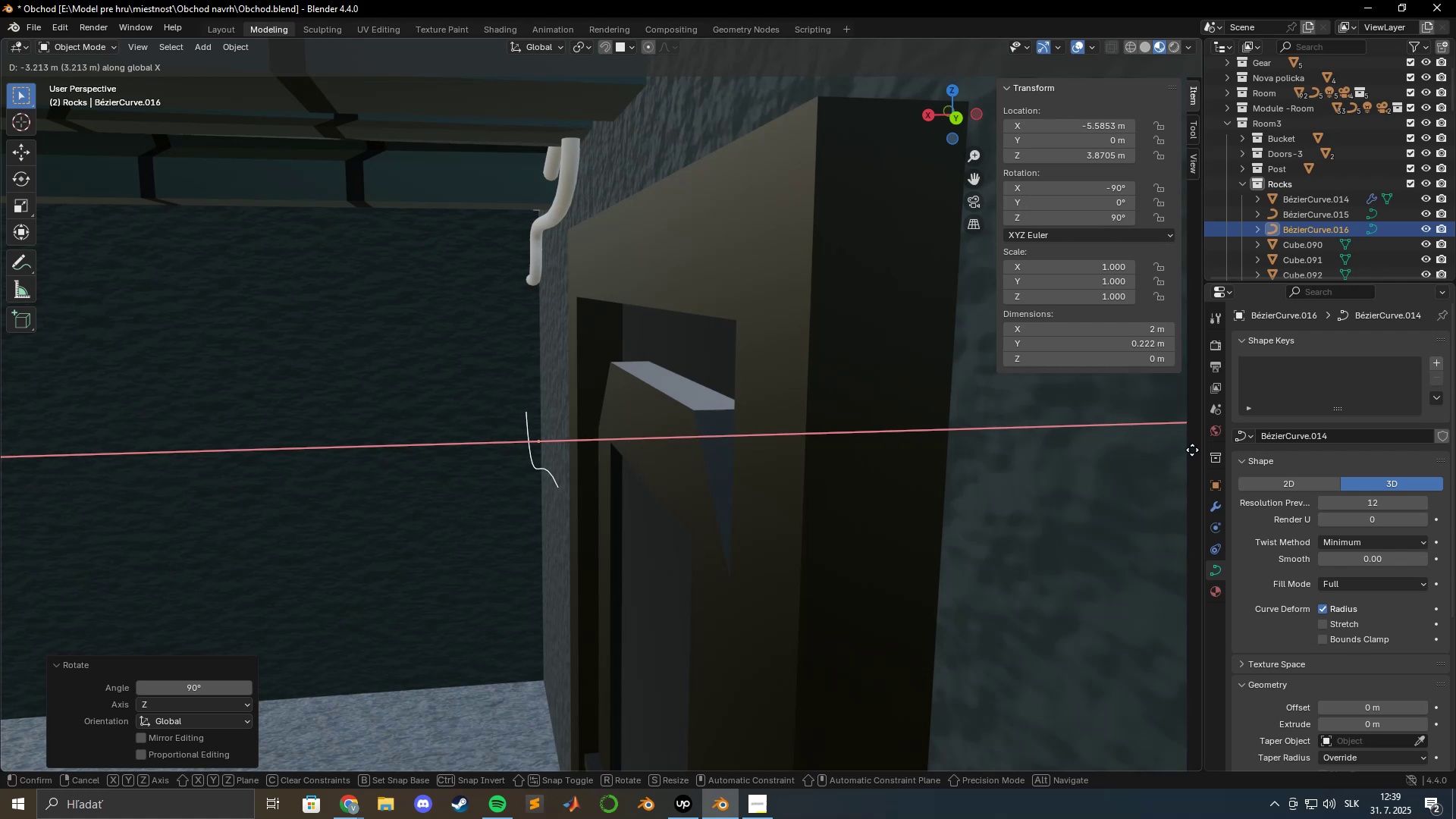 
left_click([16, 450])
 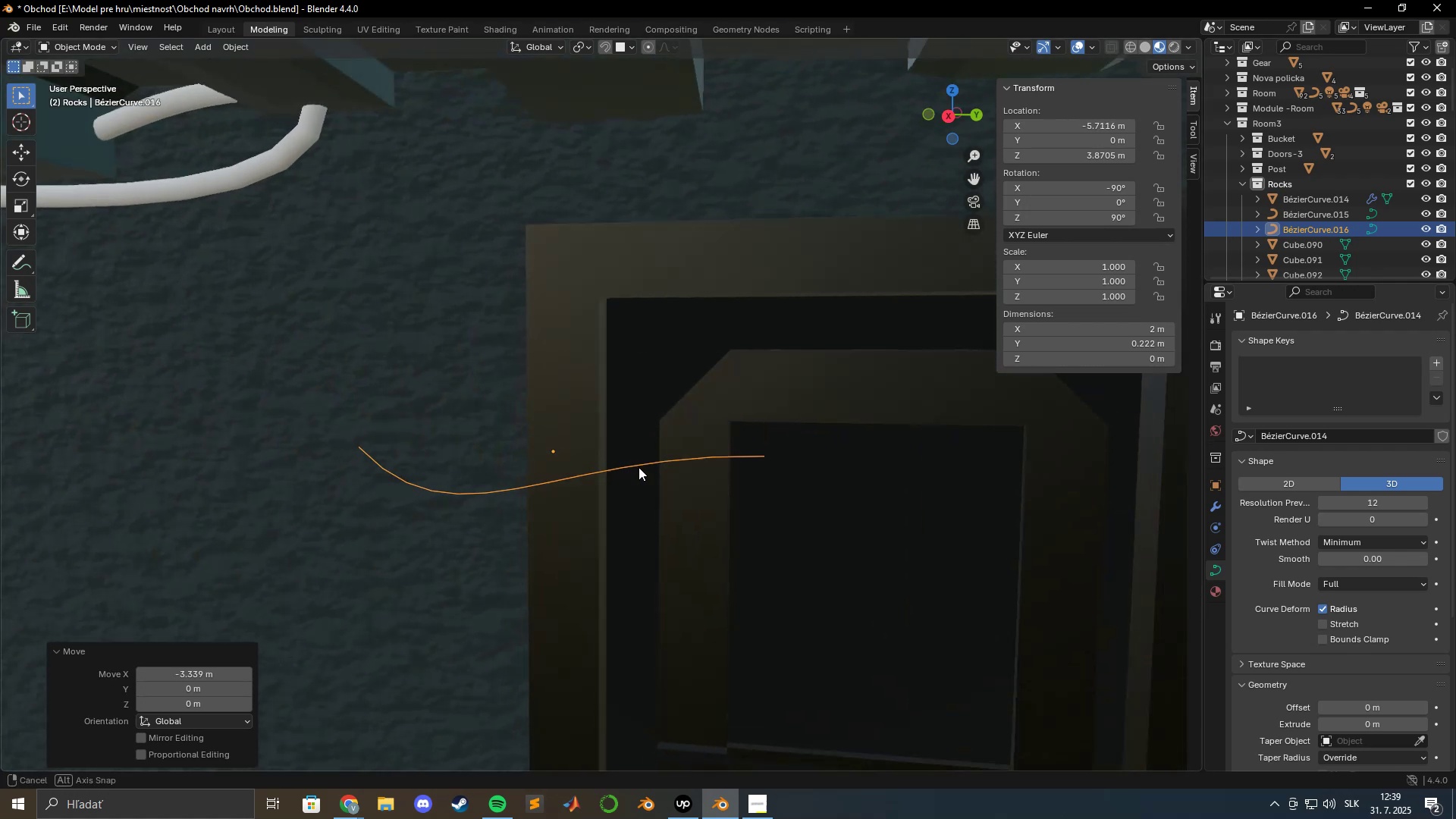 
scroll: coordinate [670, 464], scroll_direction: down, amount: 3.0
 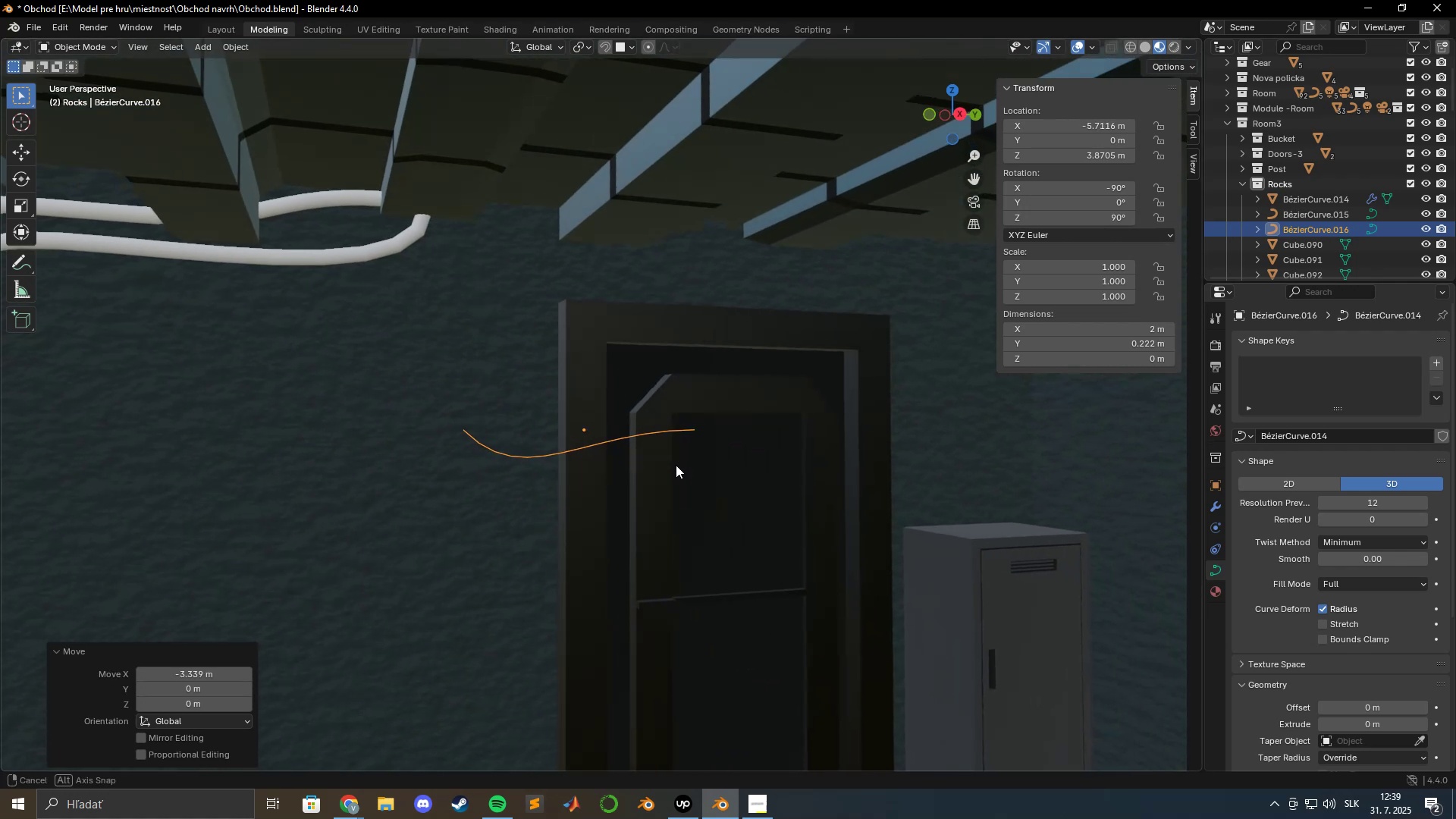 
type(gz)
 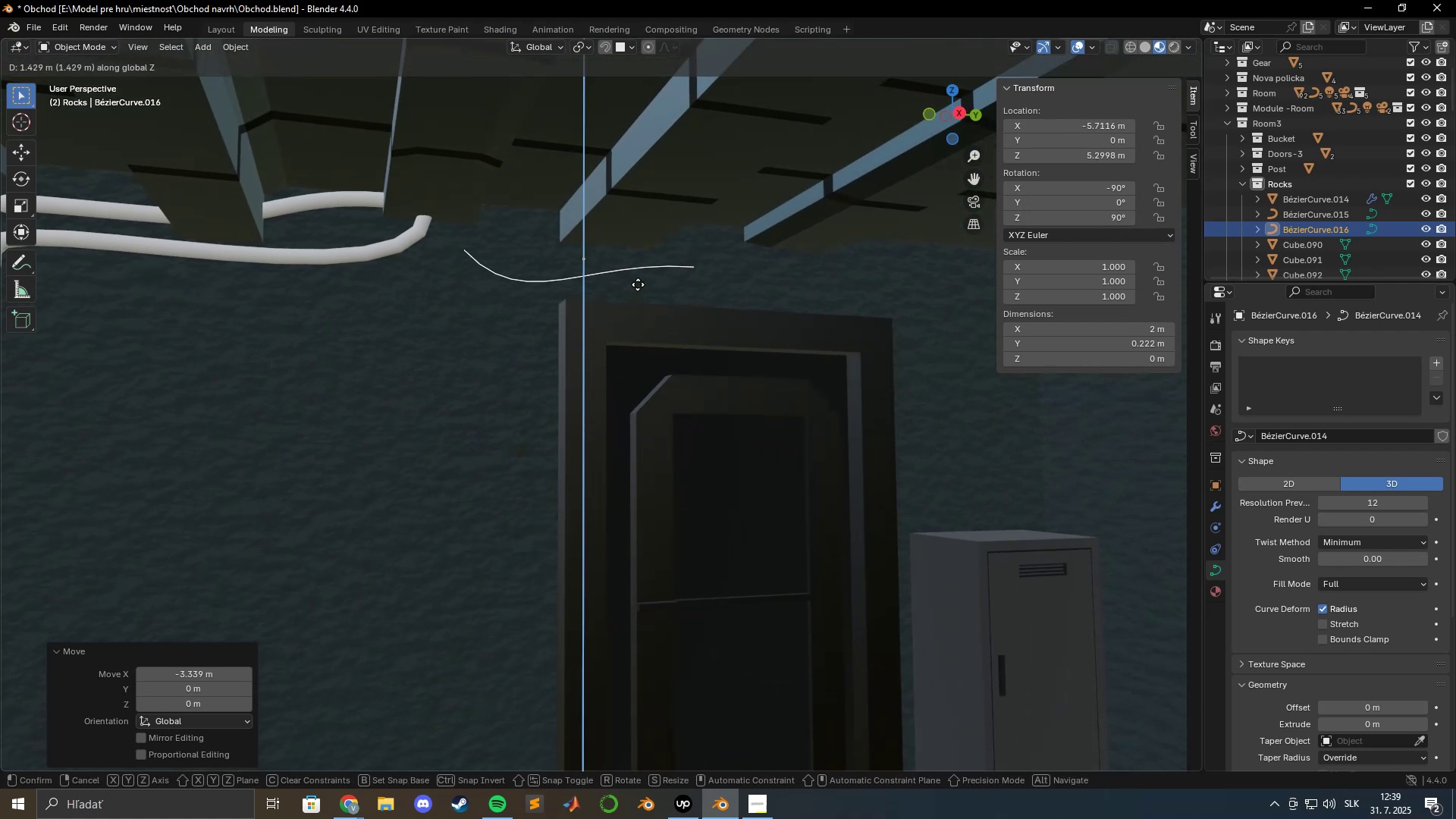 
left_click([639, 265])
 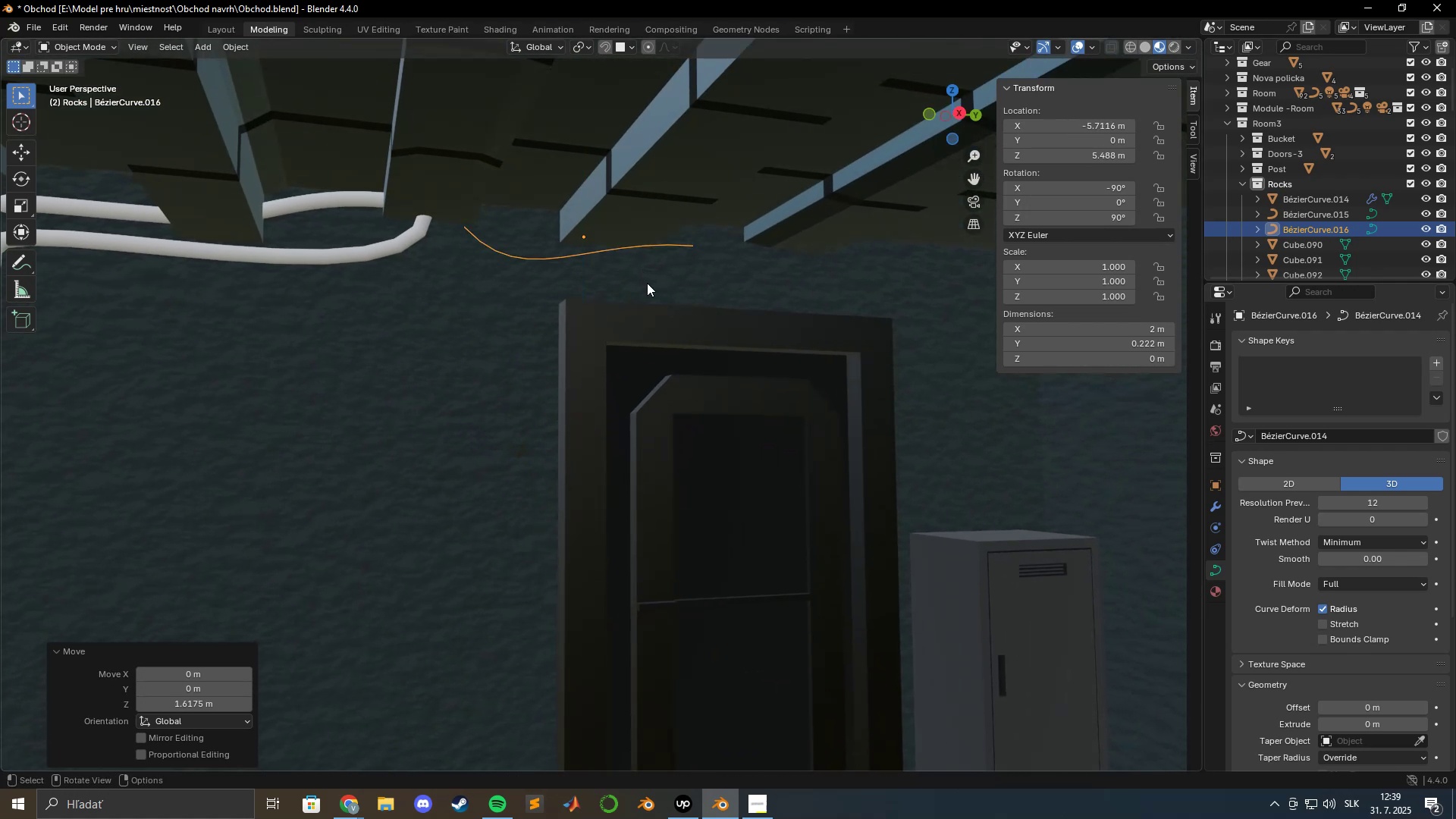 
type(gy)
 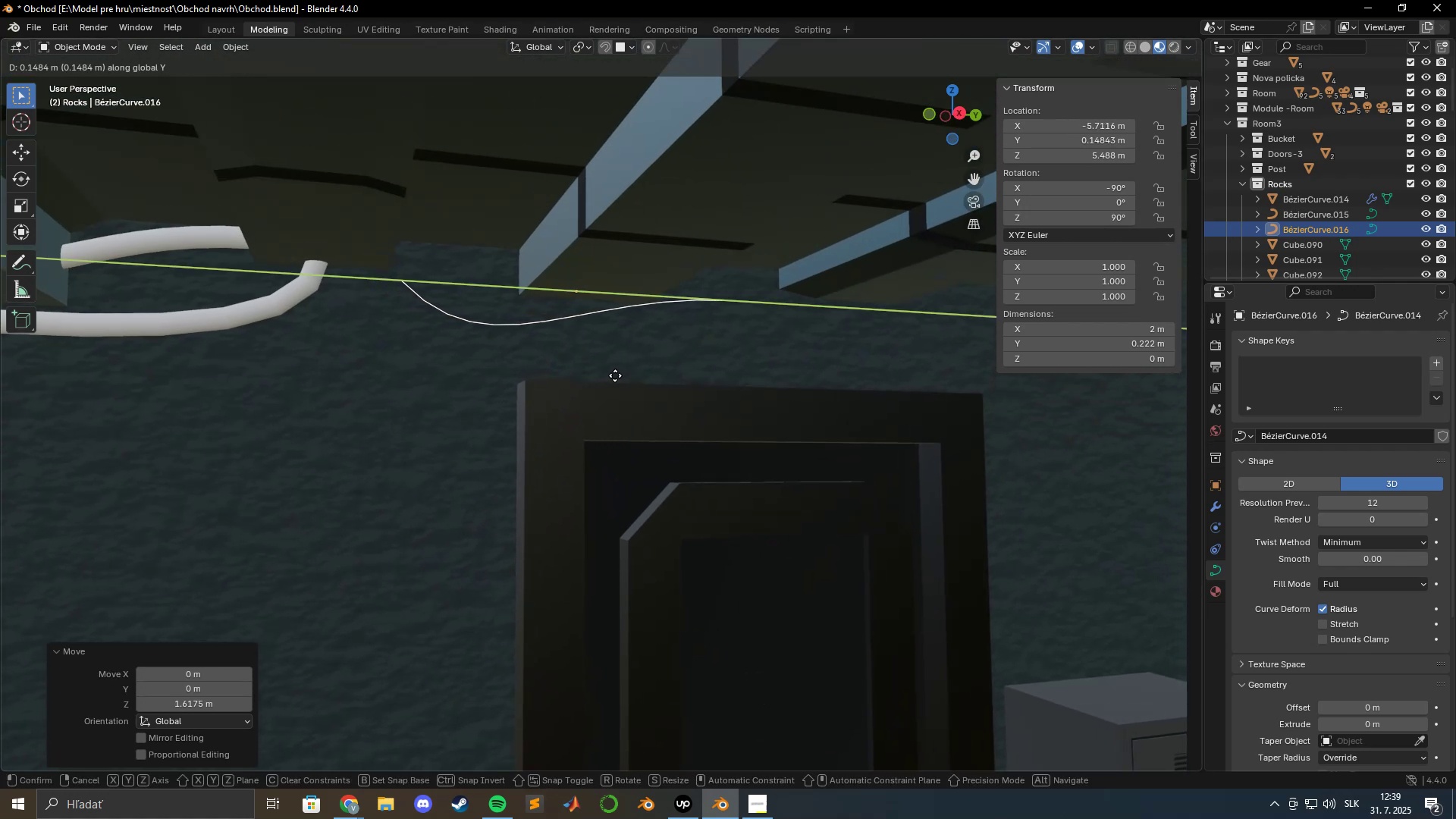 
scroll: coordinate [642, 306], scroll_direction: up, amount: 2.0
 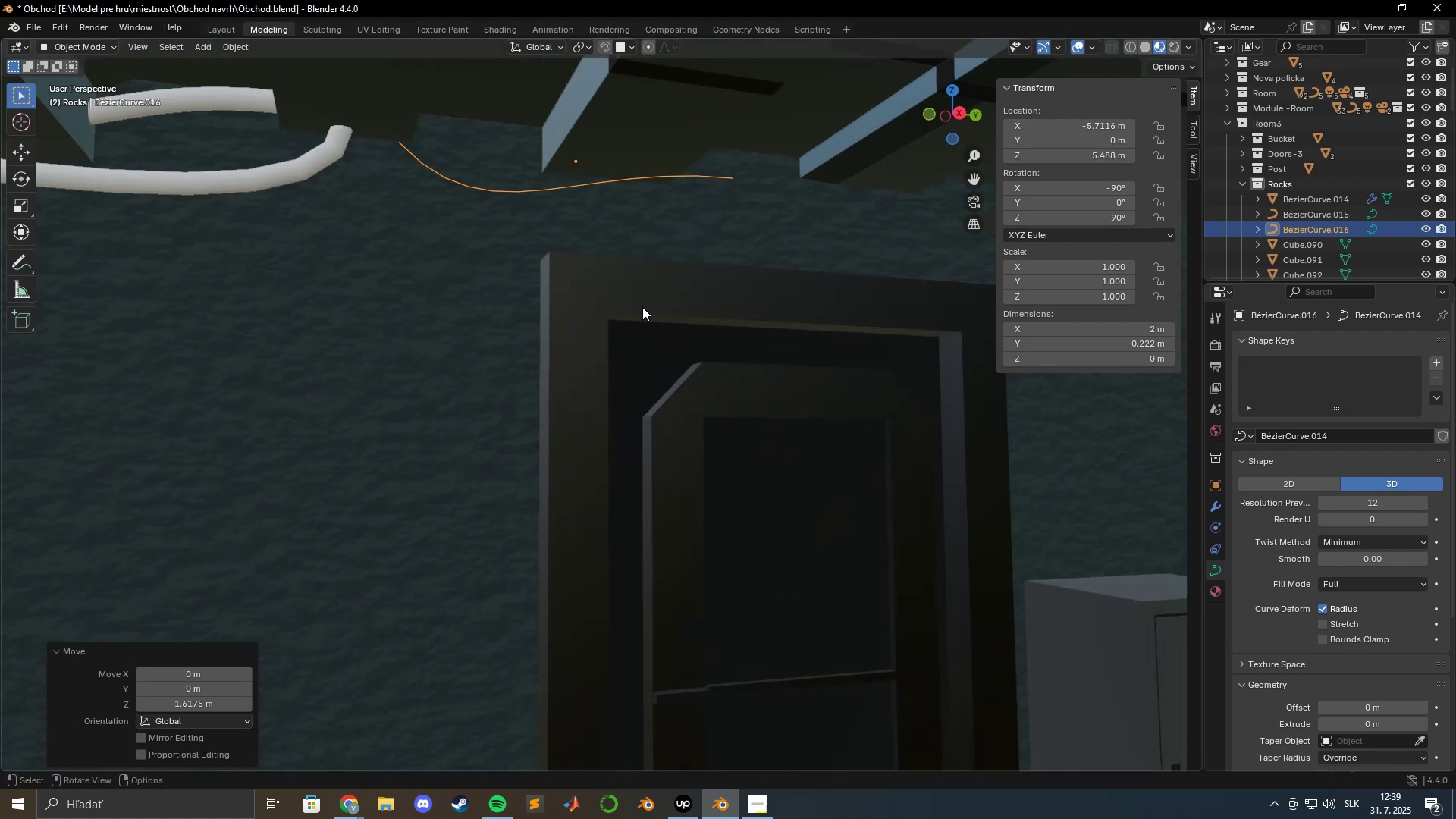 
left_click([626, 375])
 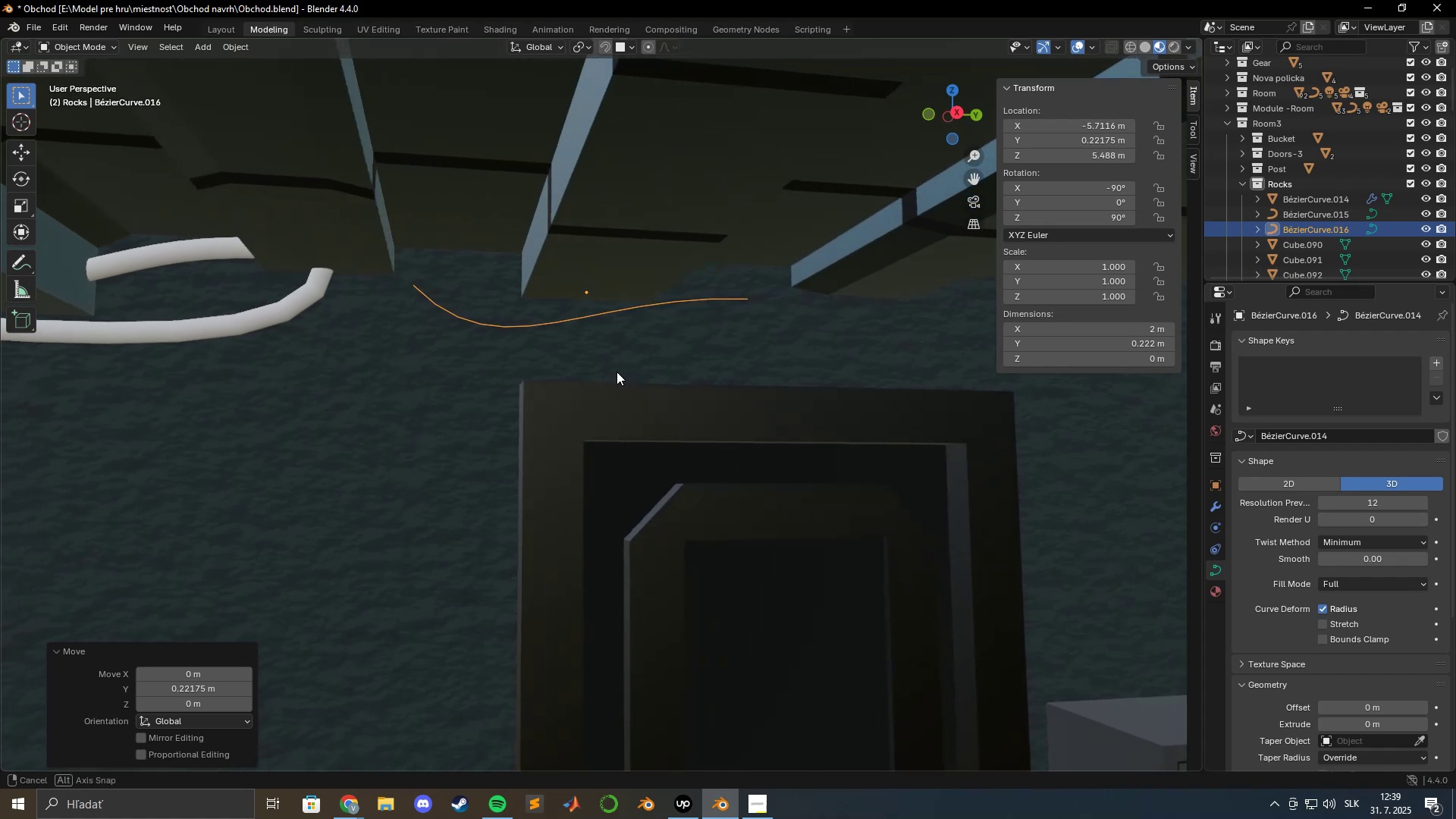 
scroll: coordinate [572, 362], scroll_direction: up, amount: 3.0
 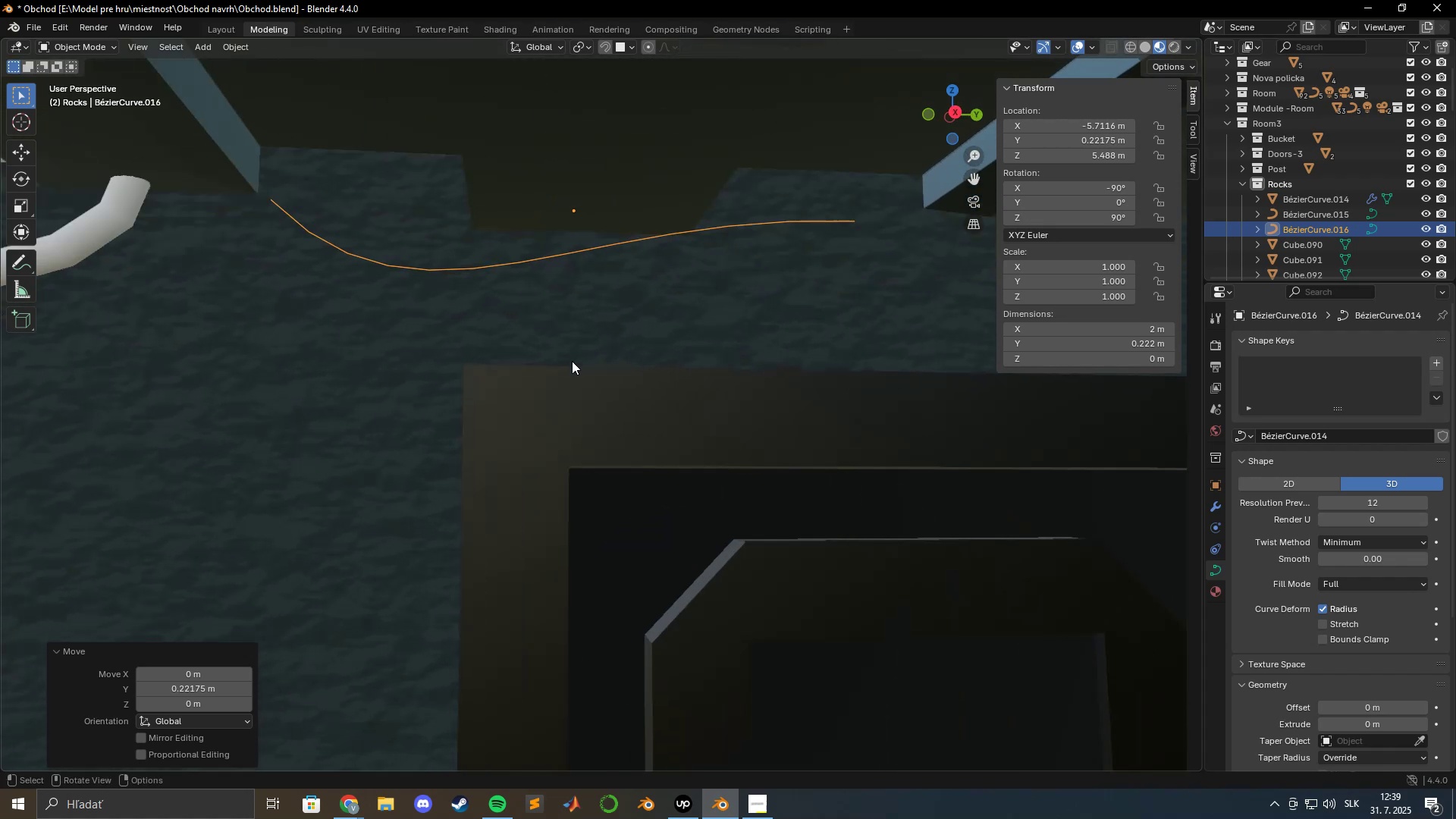 
hold_key(key=ShiftLeft, duration=0.48)
 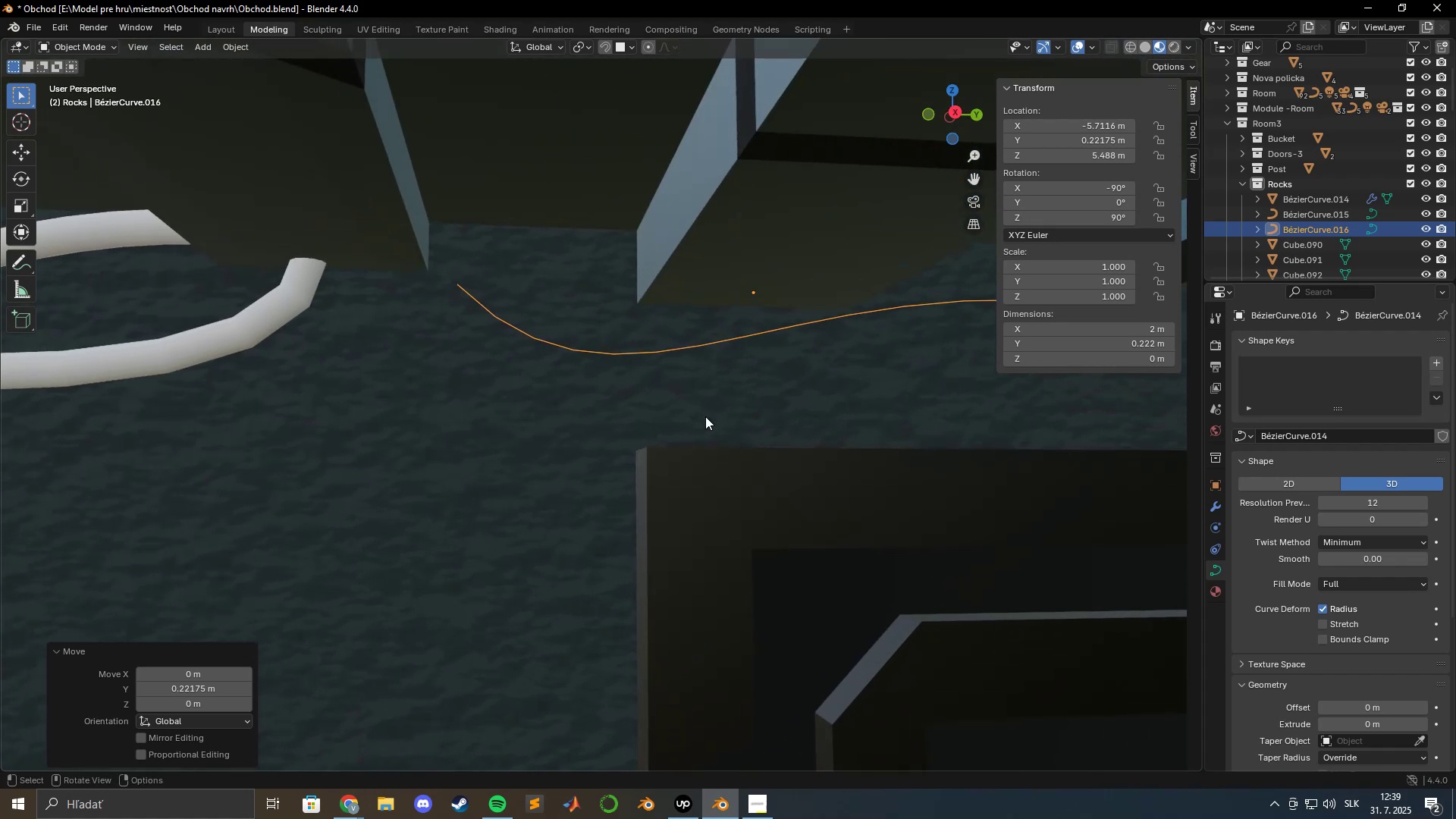 
scroll: coordinate [681, 403], scroll_direction: up, amount: 3.0
 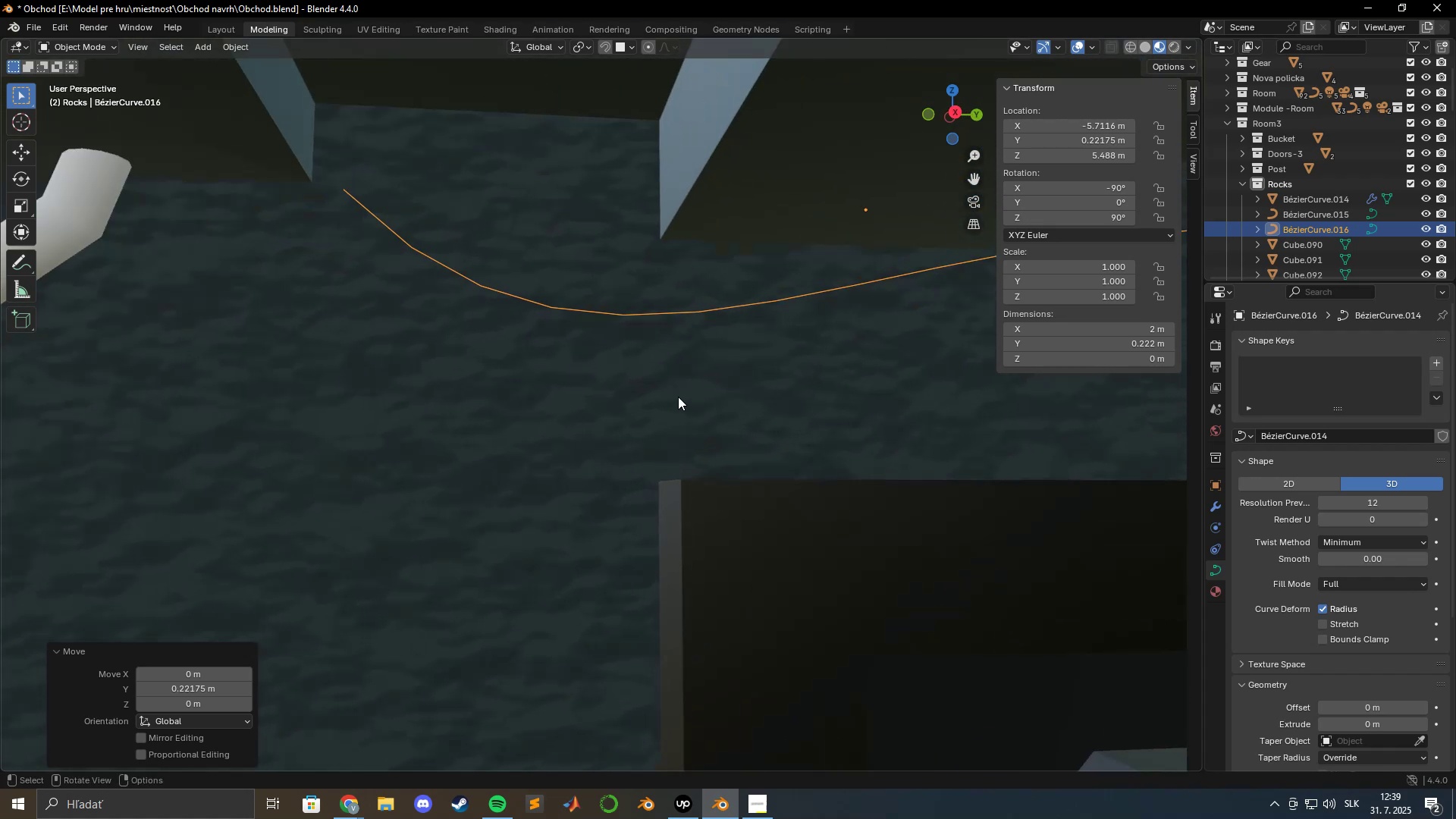 
hold_key(key=ShiftLeft, duration=0.59)
 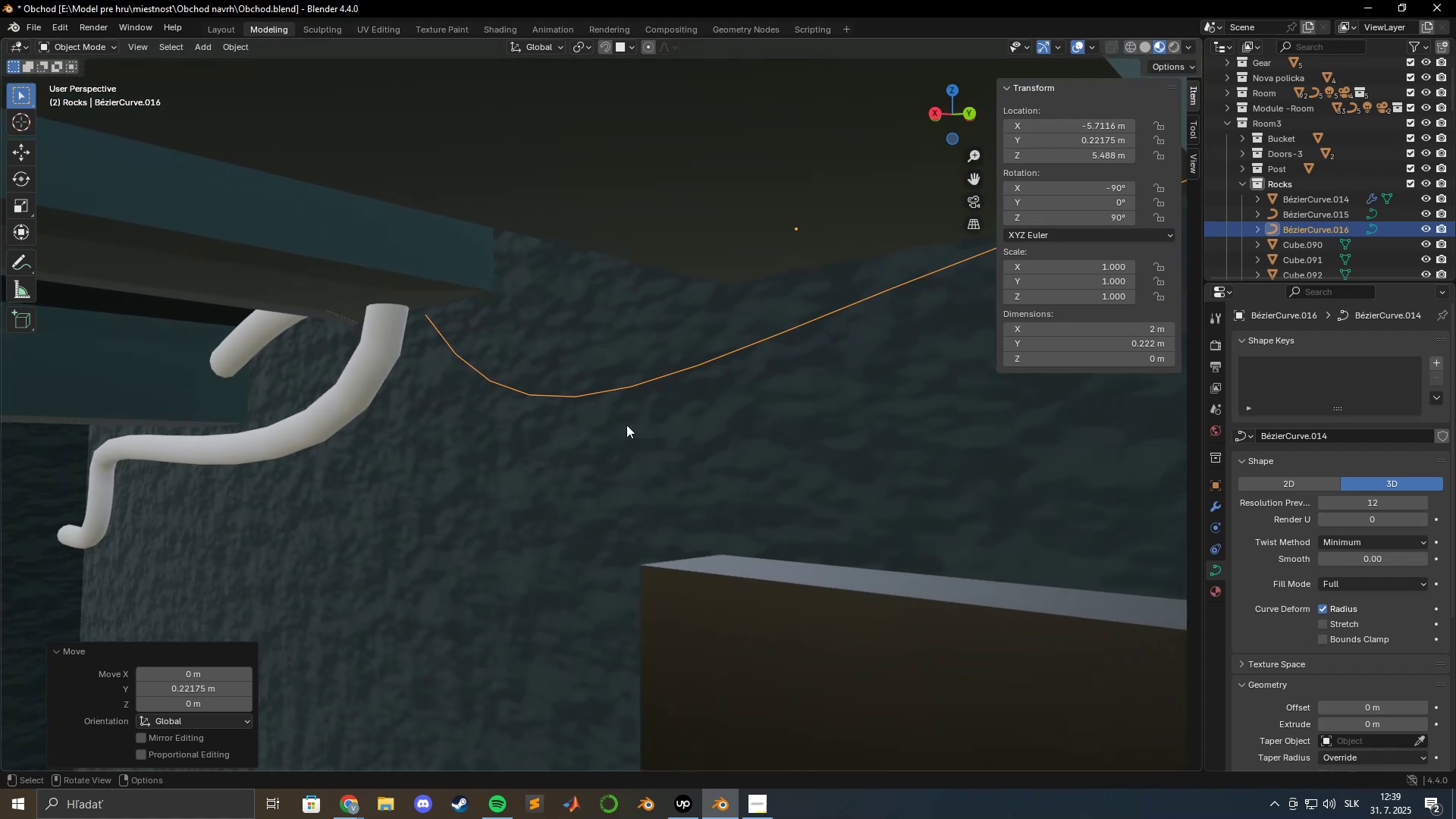 
scroll: coordinate [1307, 605], scroll_direction: down, amount: 5.0
 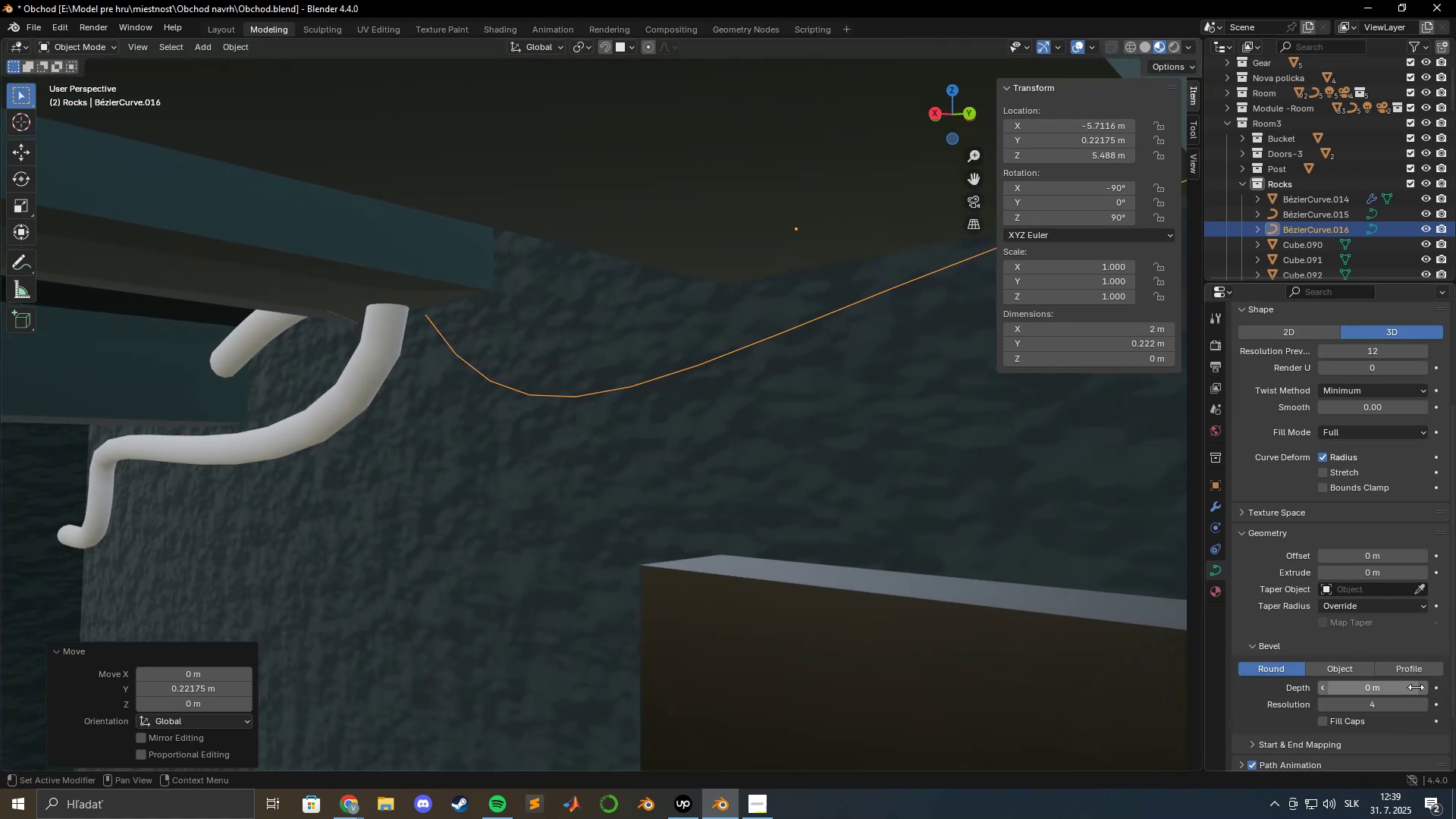 
double_click([1420, 687])
 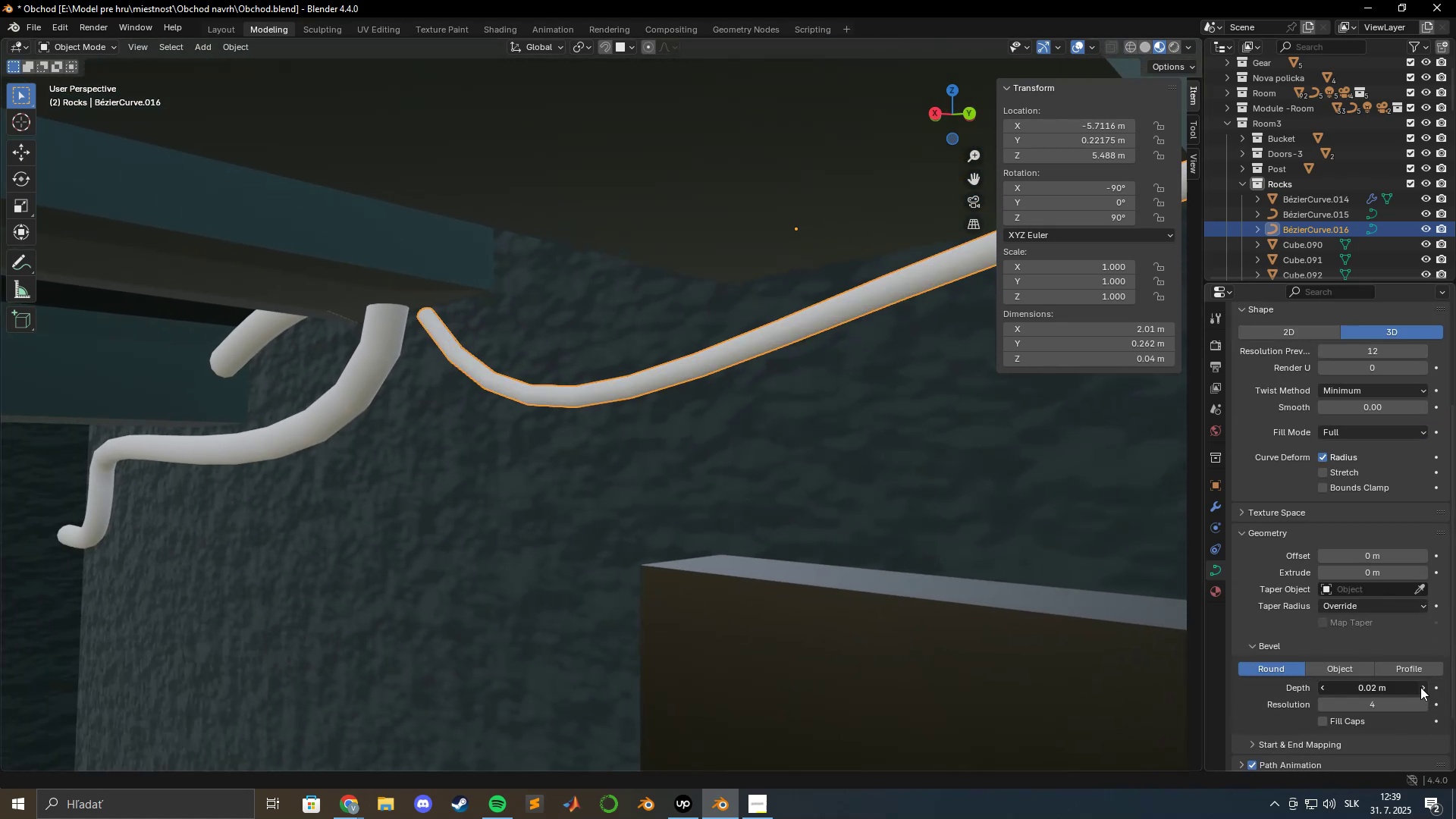 
triple_click([1420, 687])
 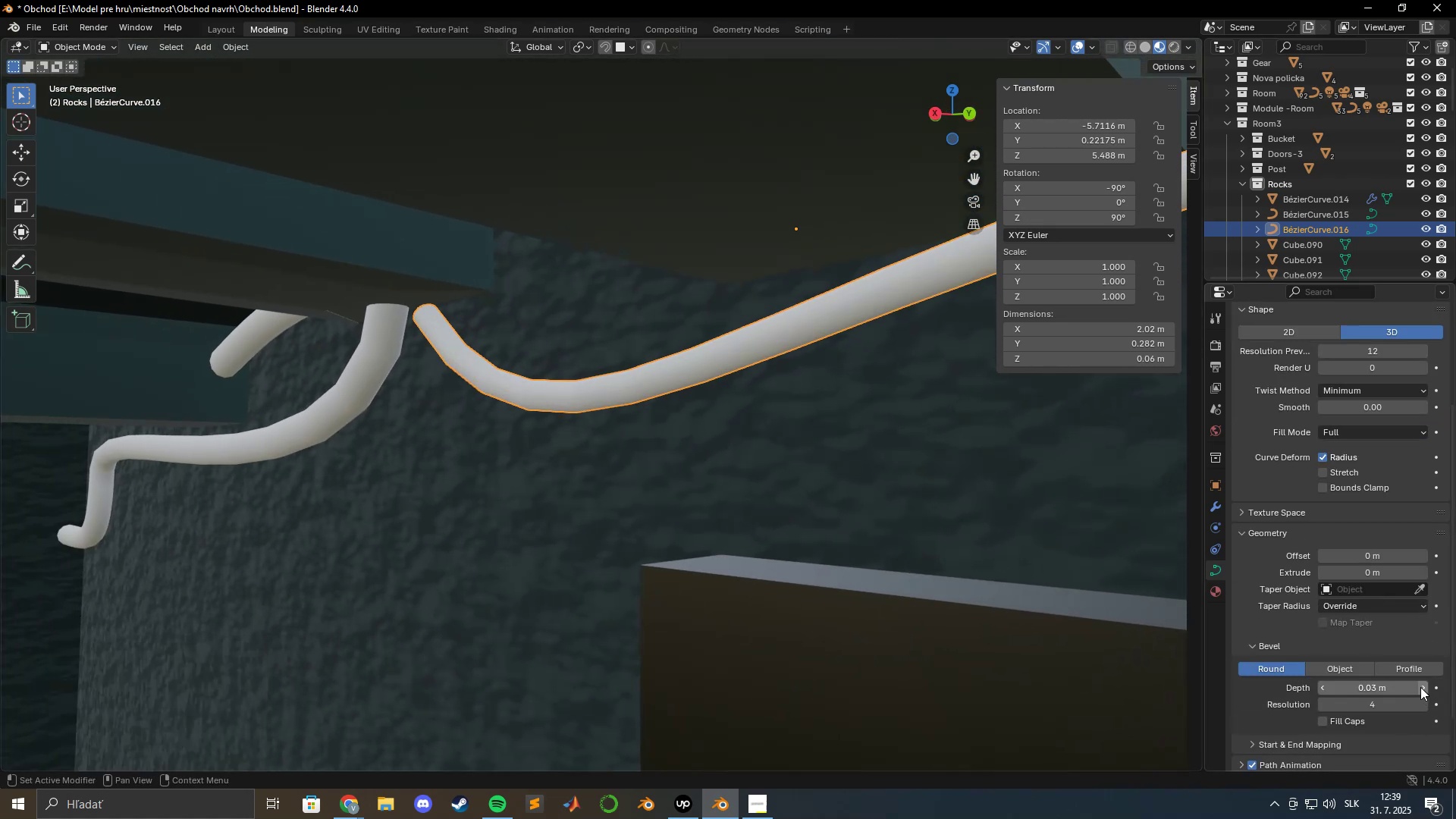 
triple_click([1420, 687])
 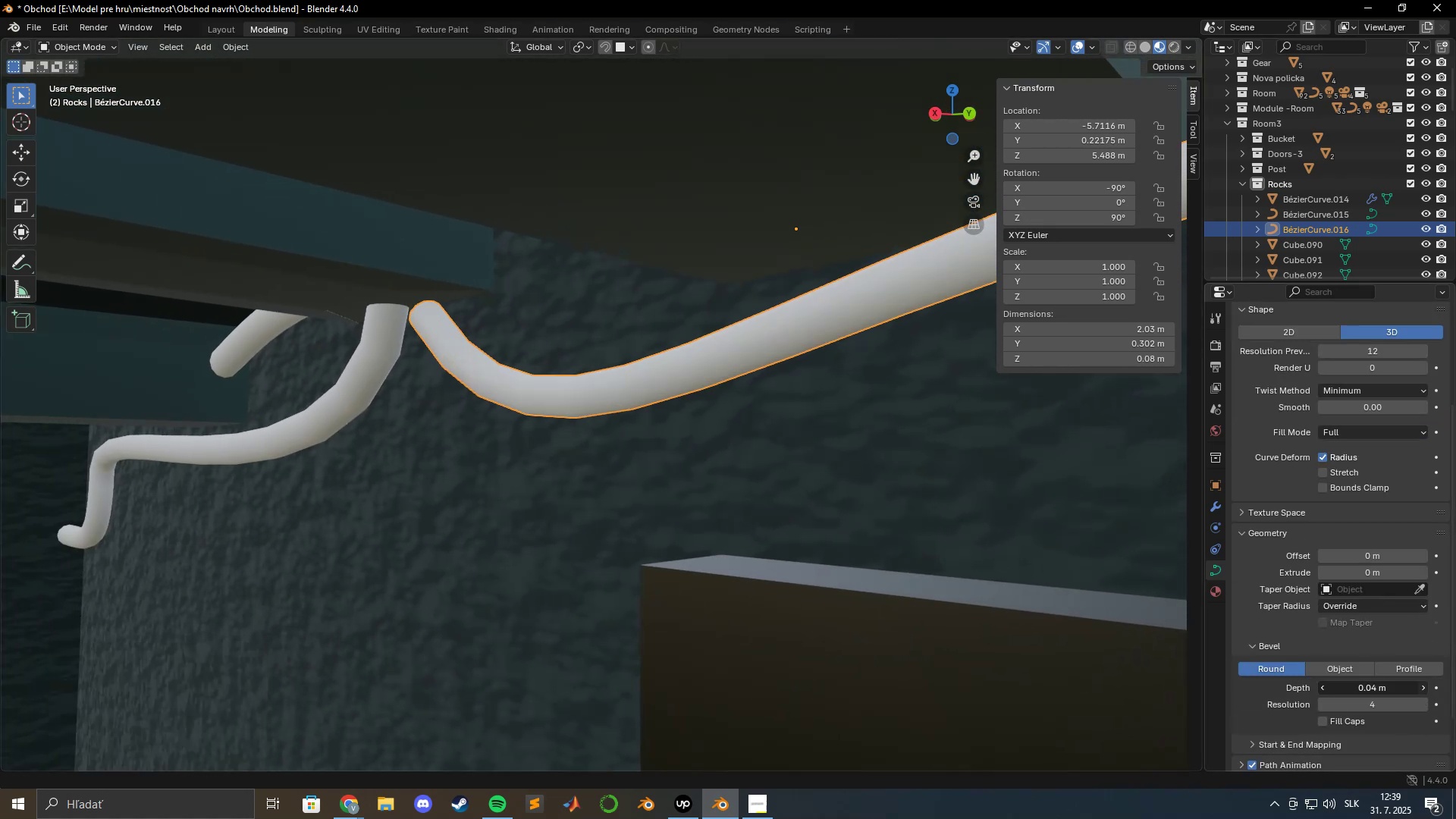 
triple_click([1420, 687])
 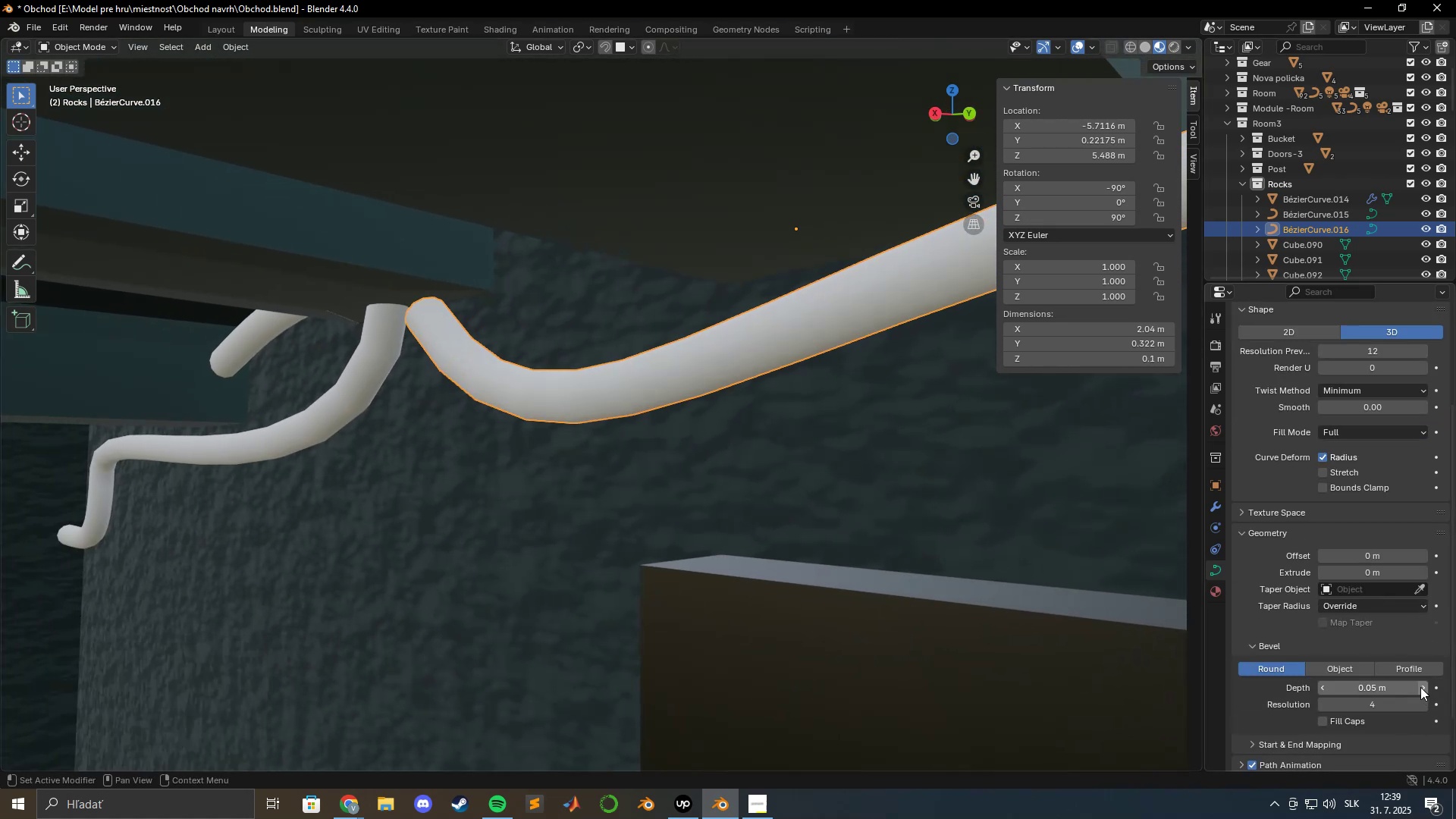 
triple_click([1420, 687])
 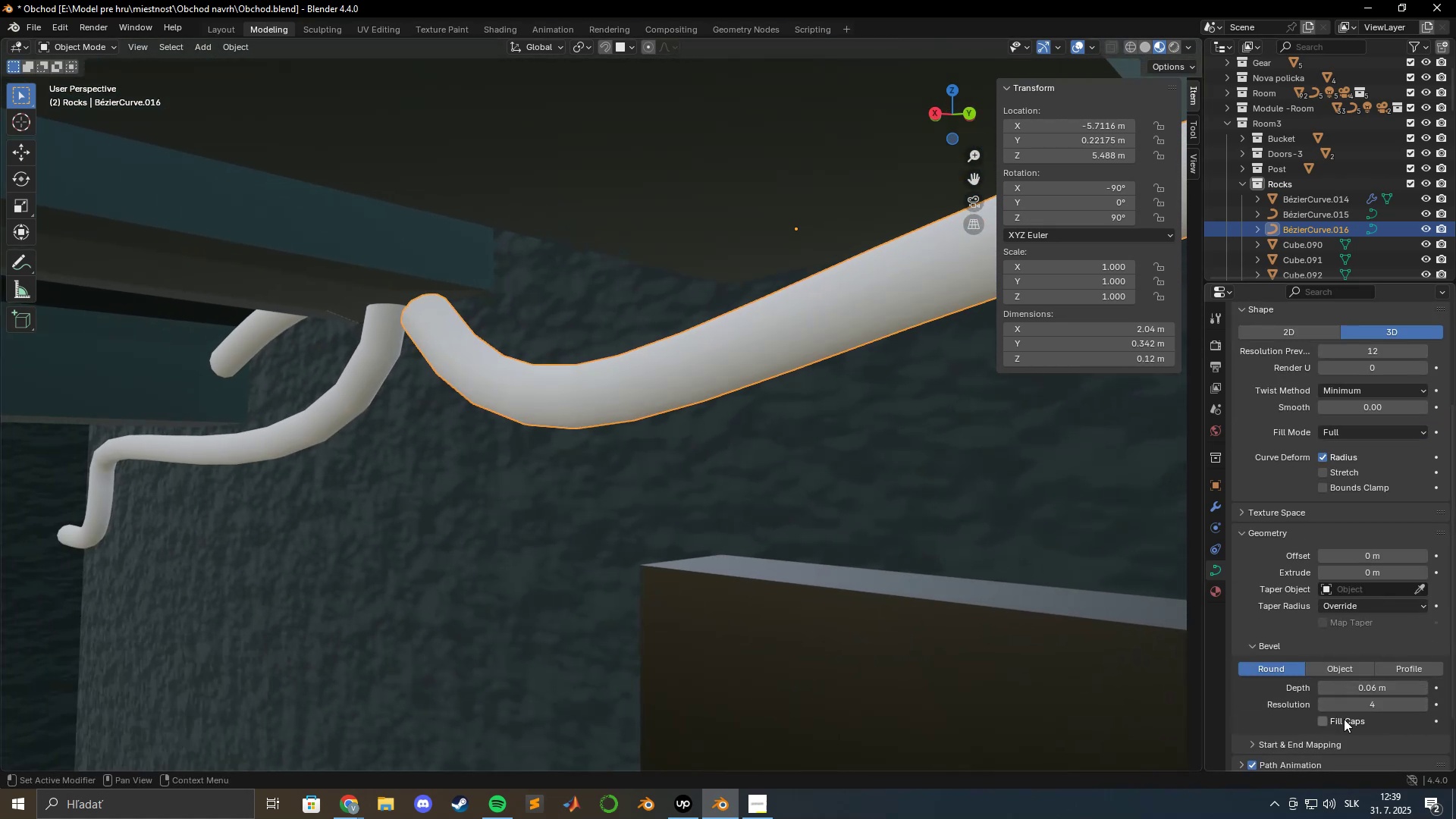 
left_click([1326, 719])
 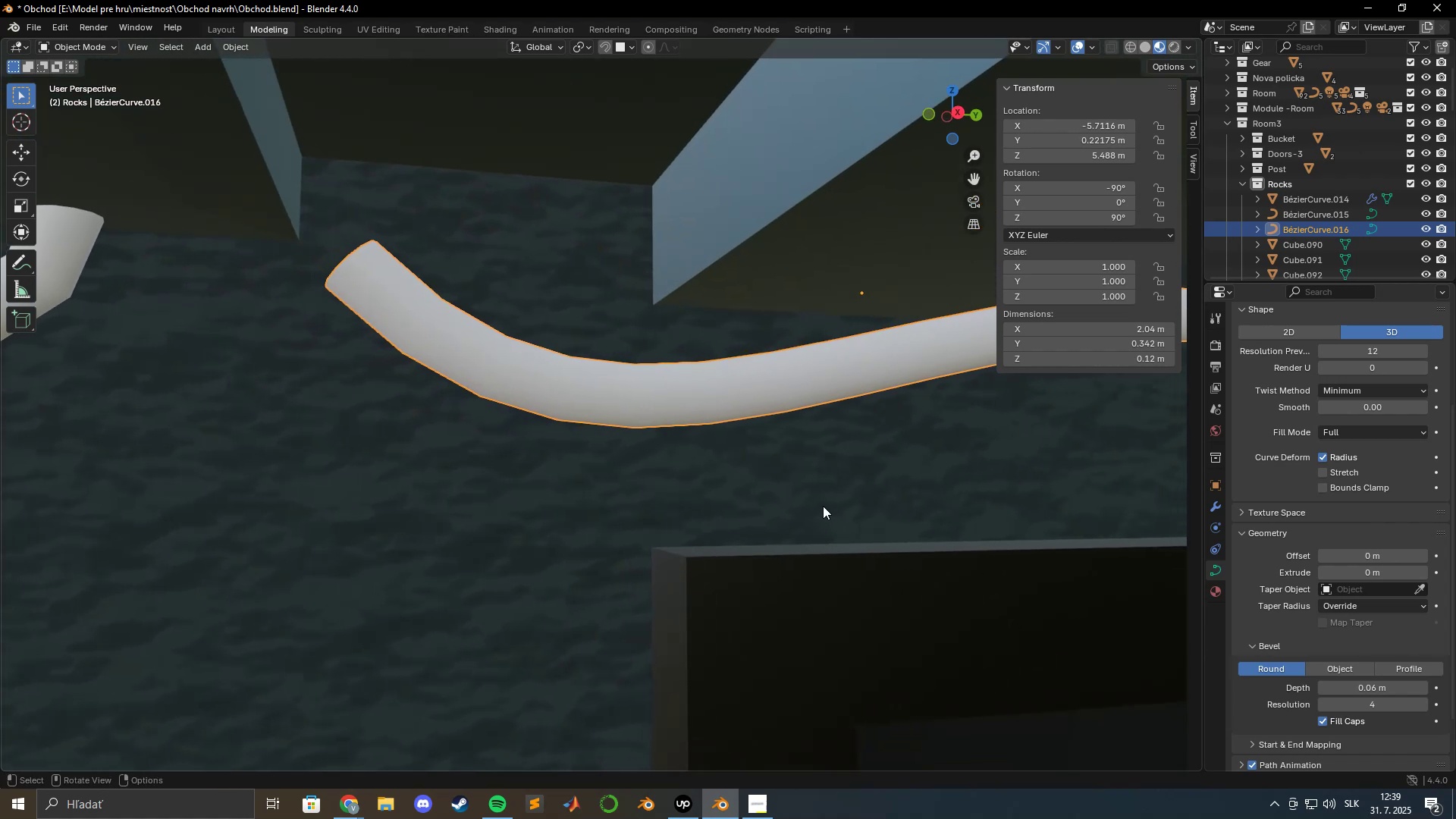 
hold_key(key=ShiftLeft, duration=0.43)
 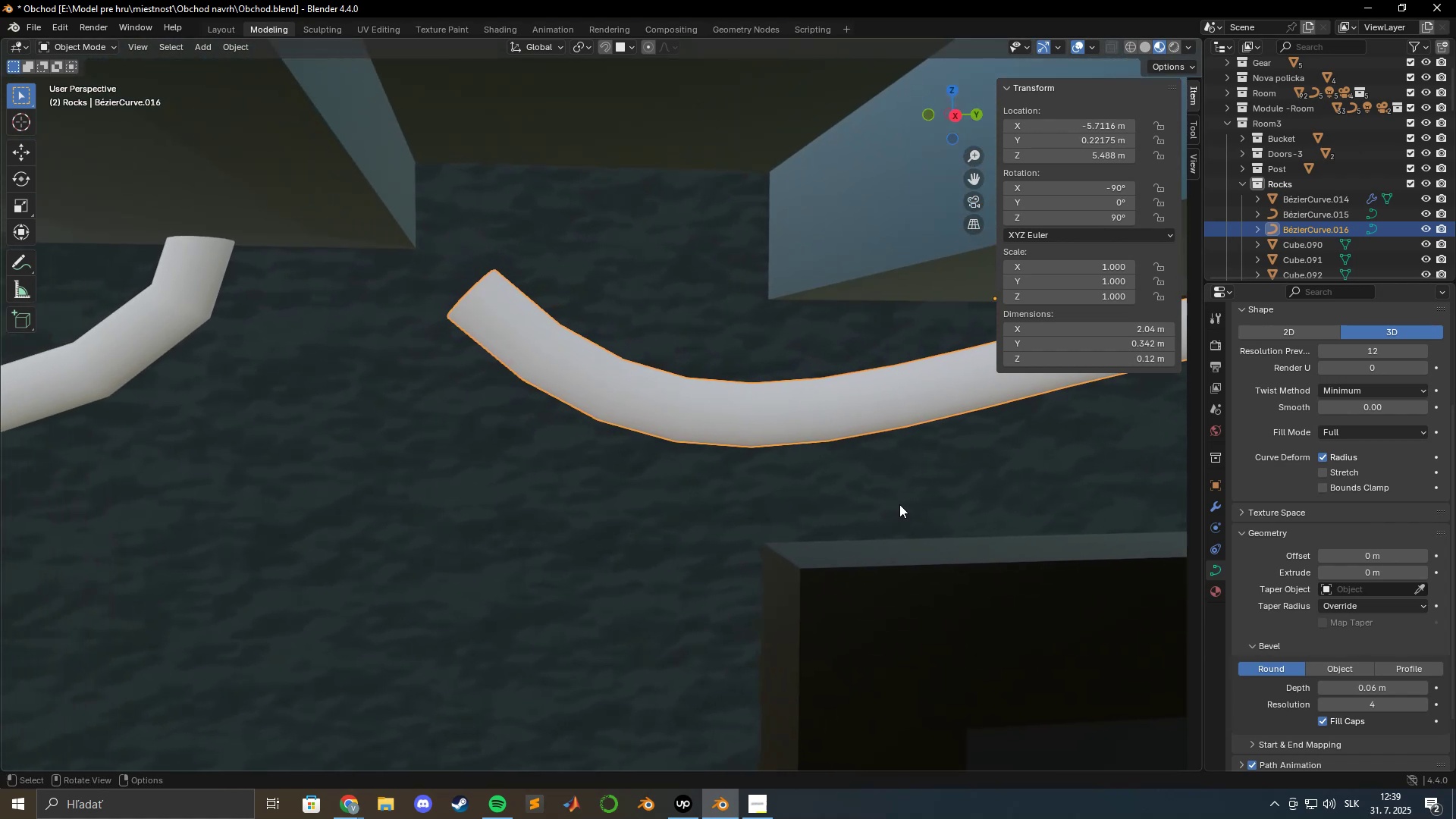 
type(g)
key(Escape)
type(gyx)
 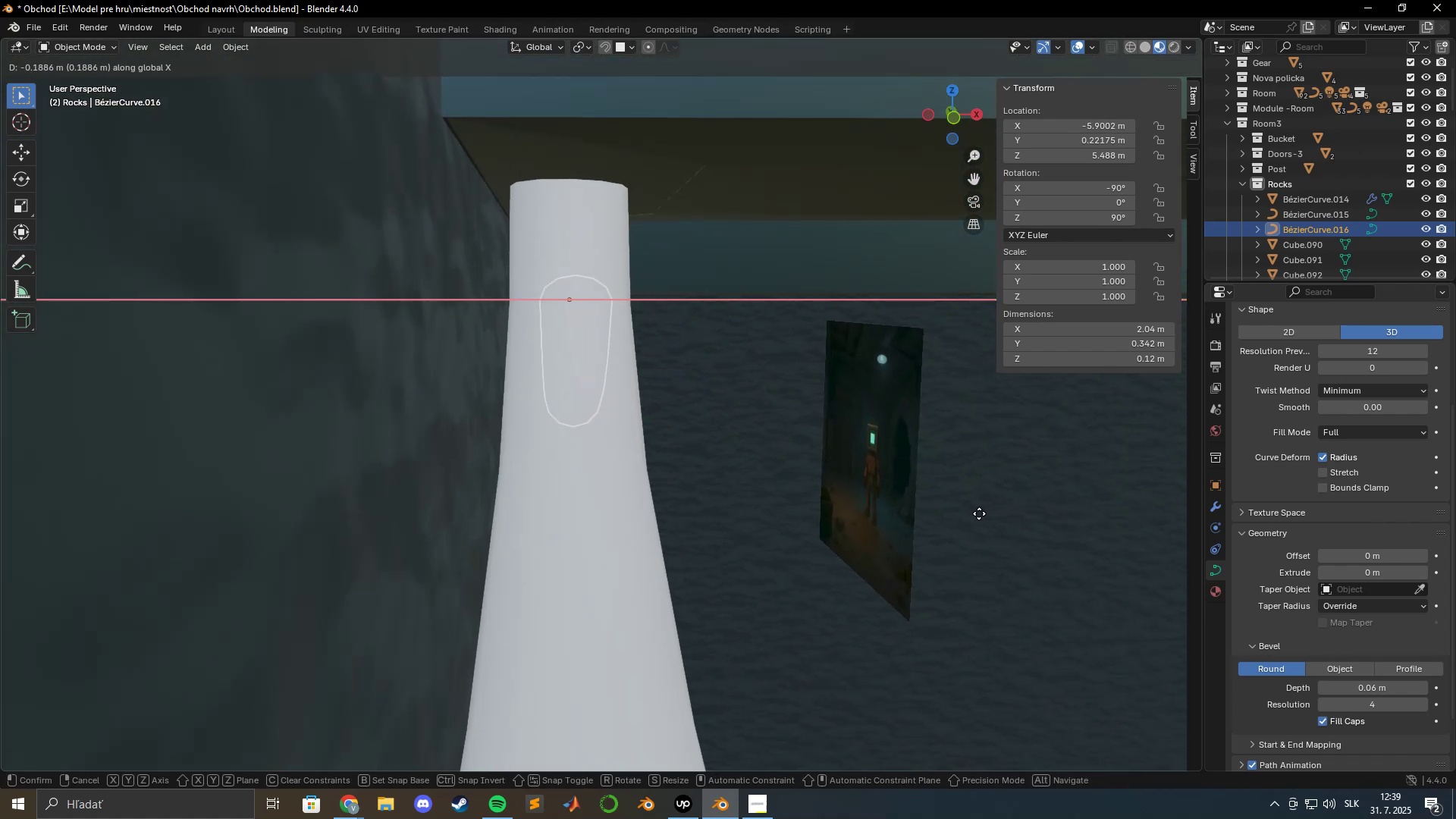 
left_click([979, 513])
 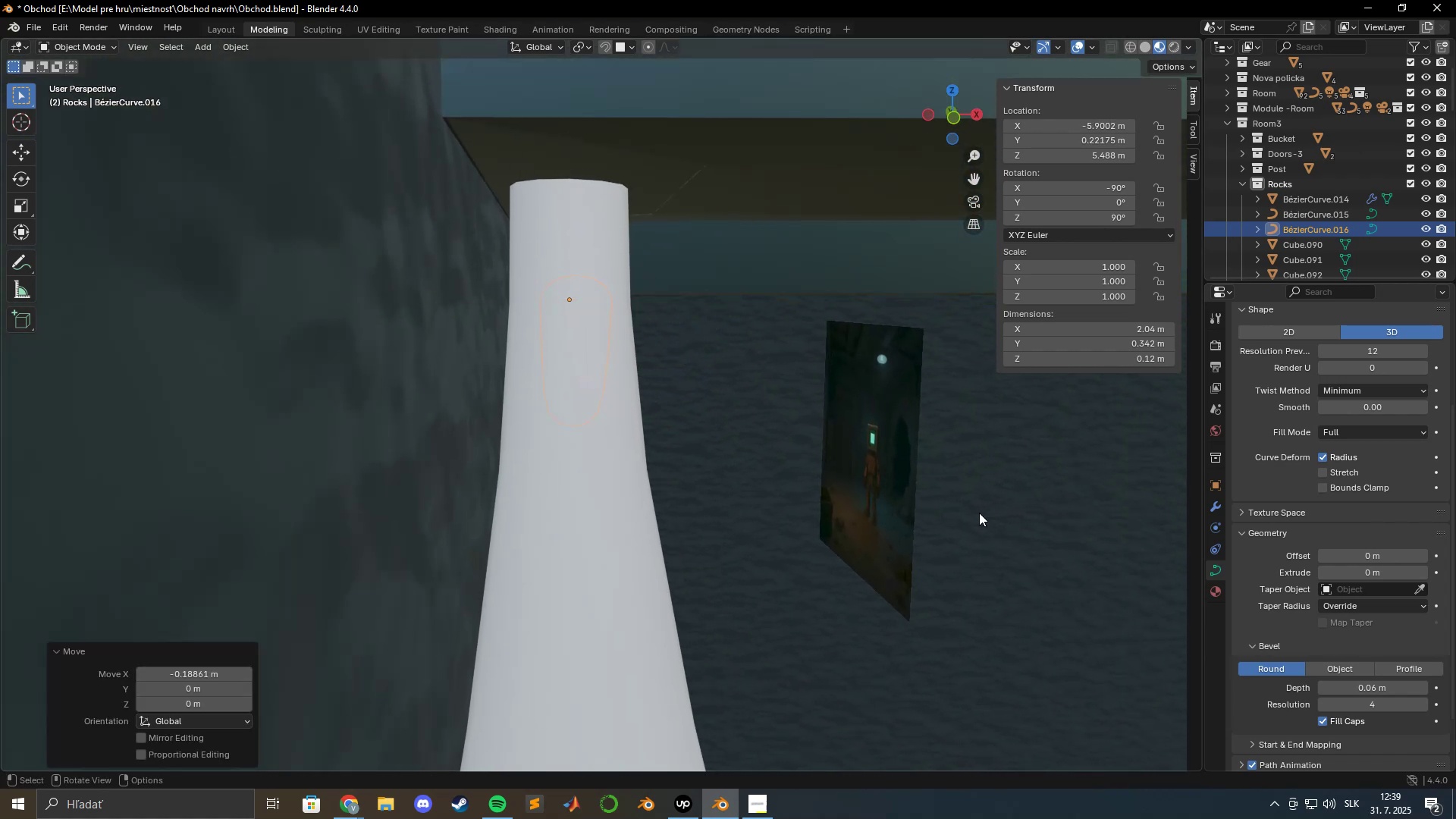 
type(gx)
 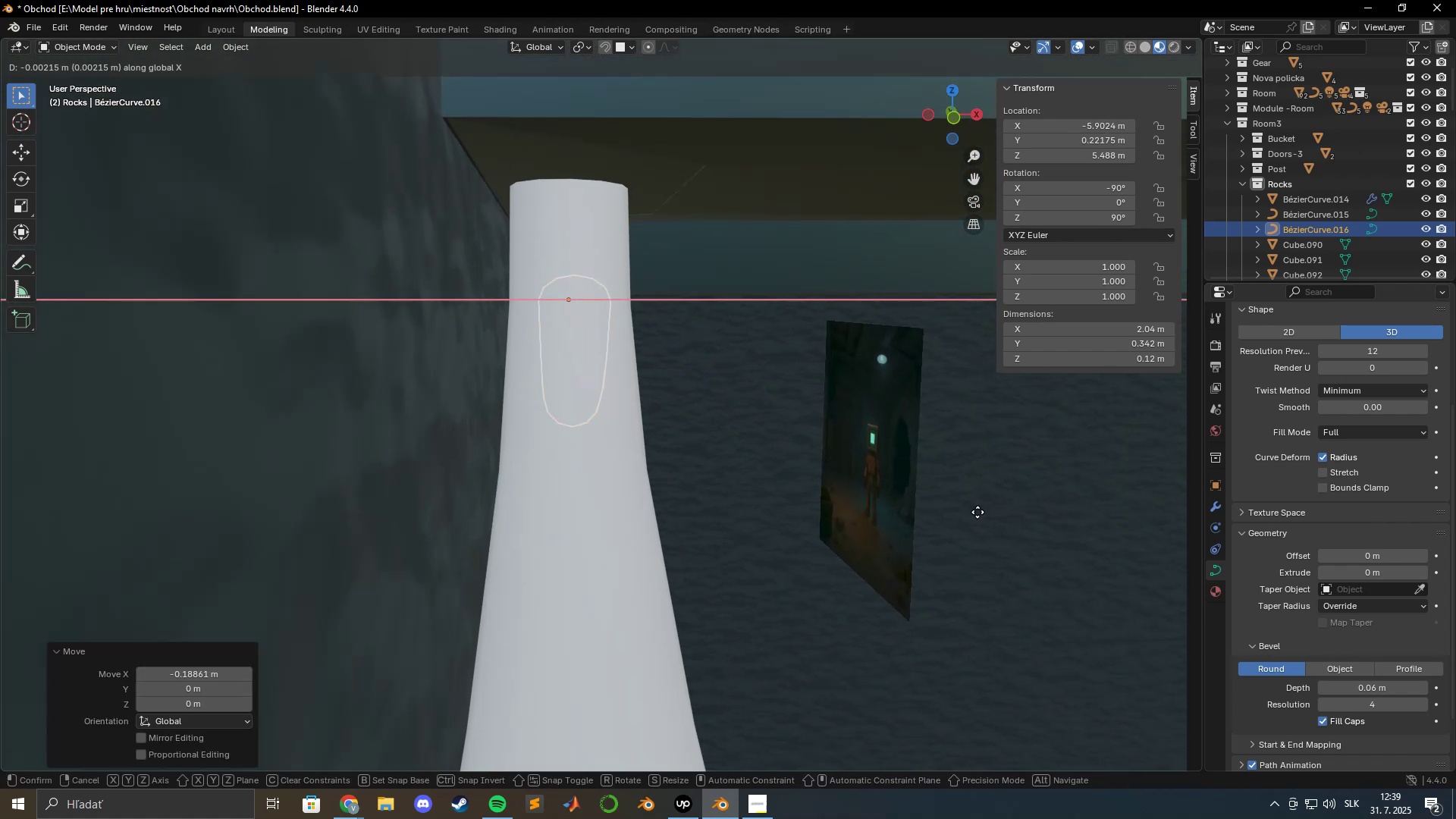 
left_click([977, 512])
 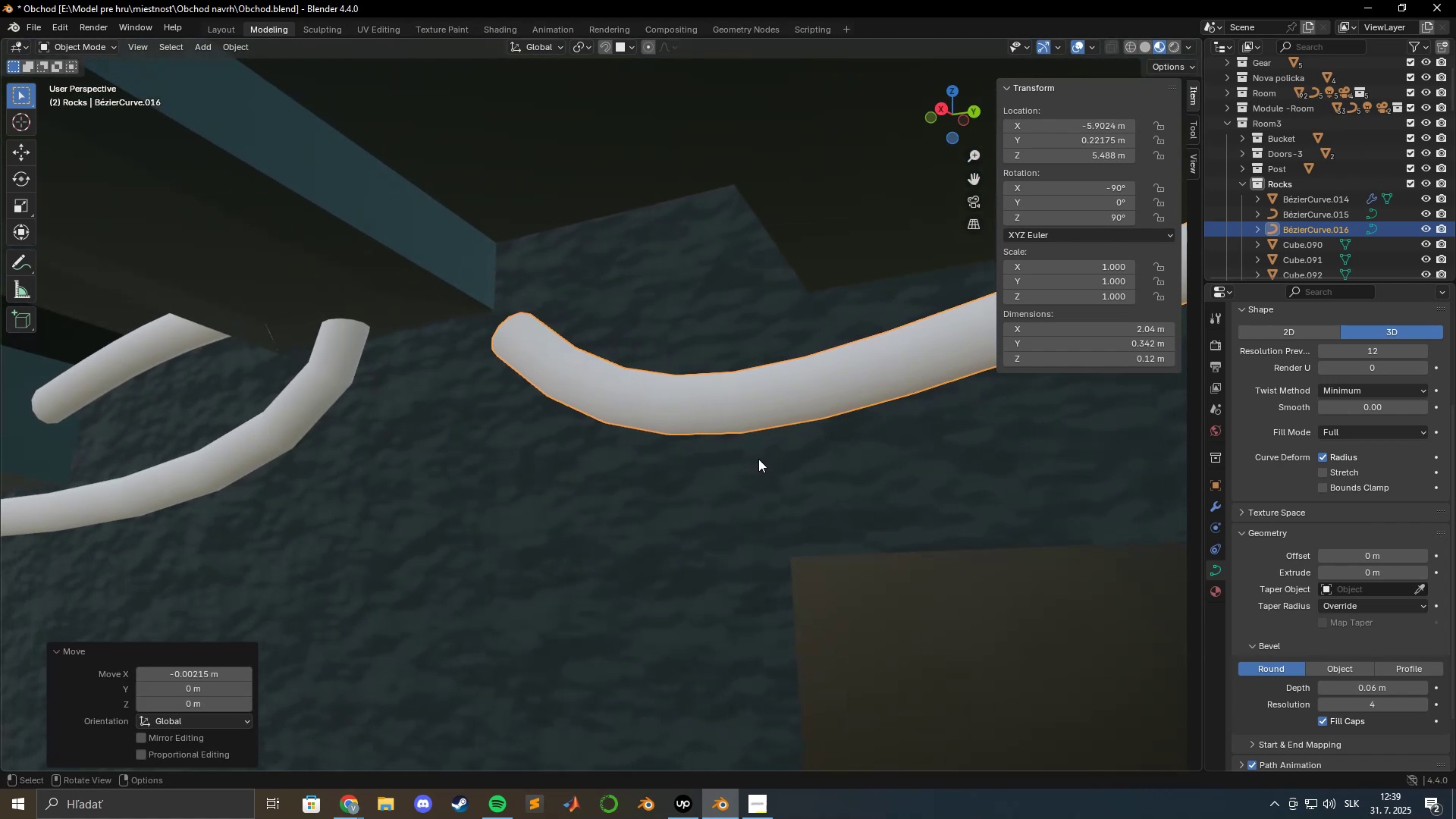 
hold_key(key=ShiftLeft, duration=0.36)
 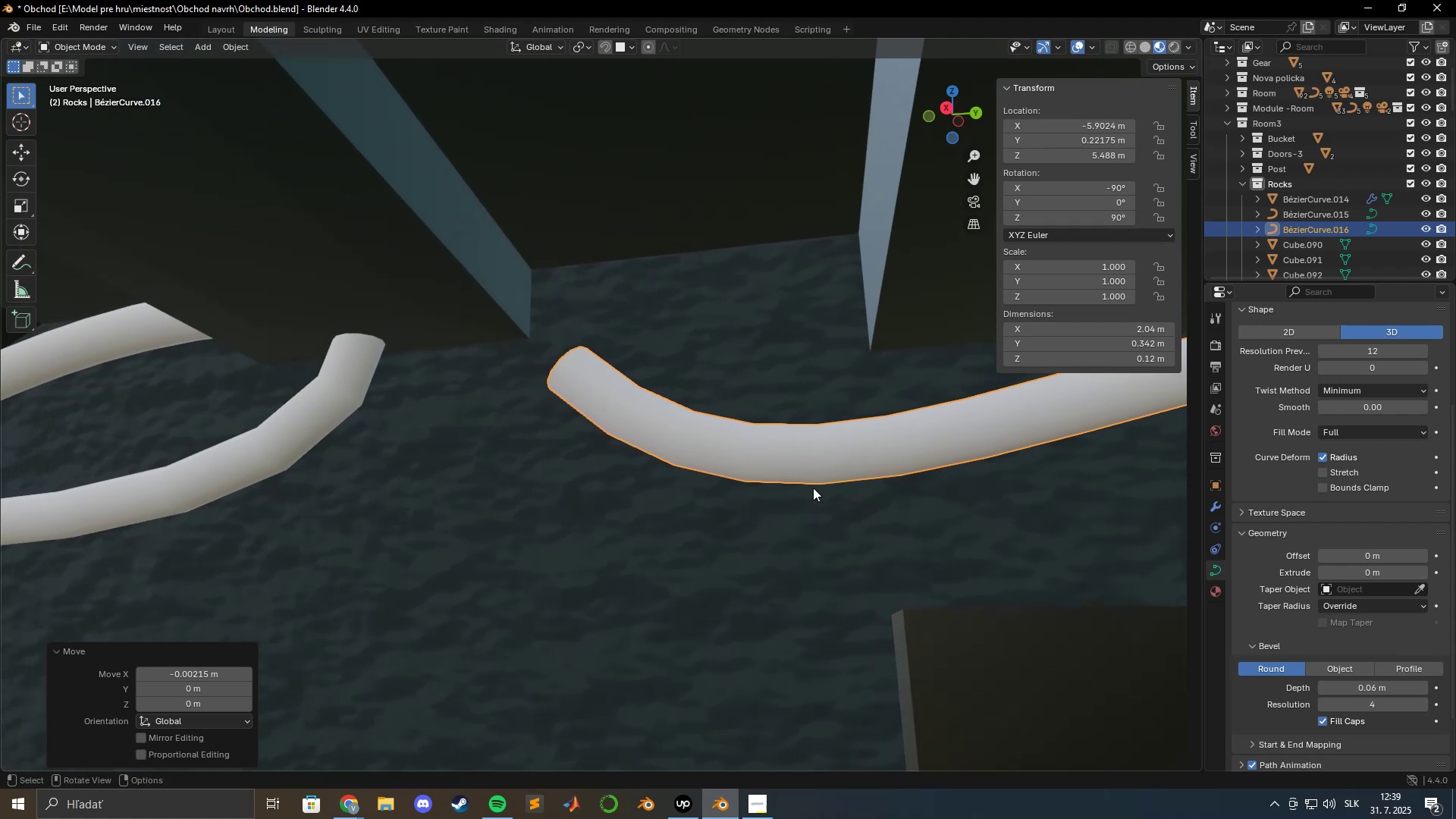 
key(Tab)
 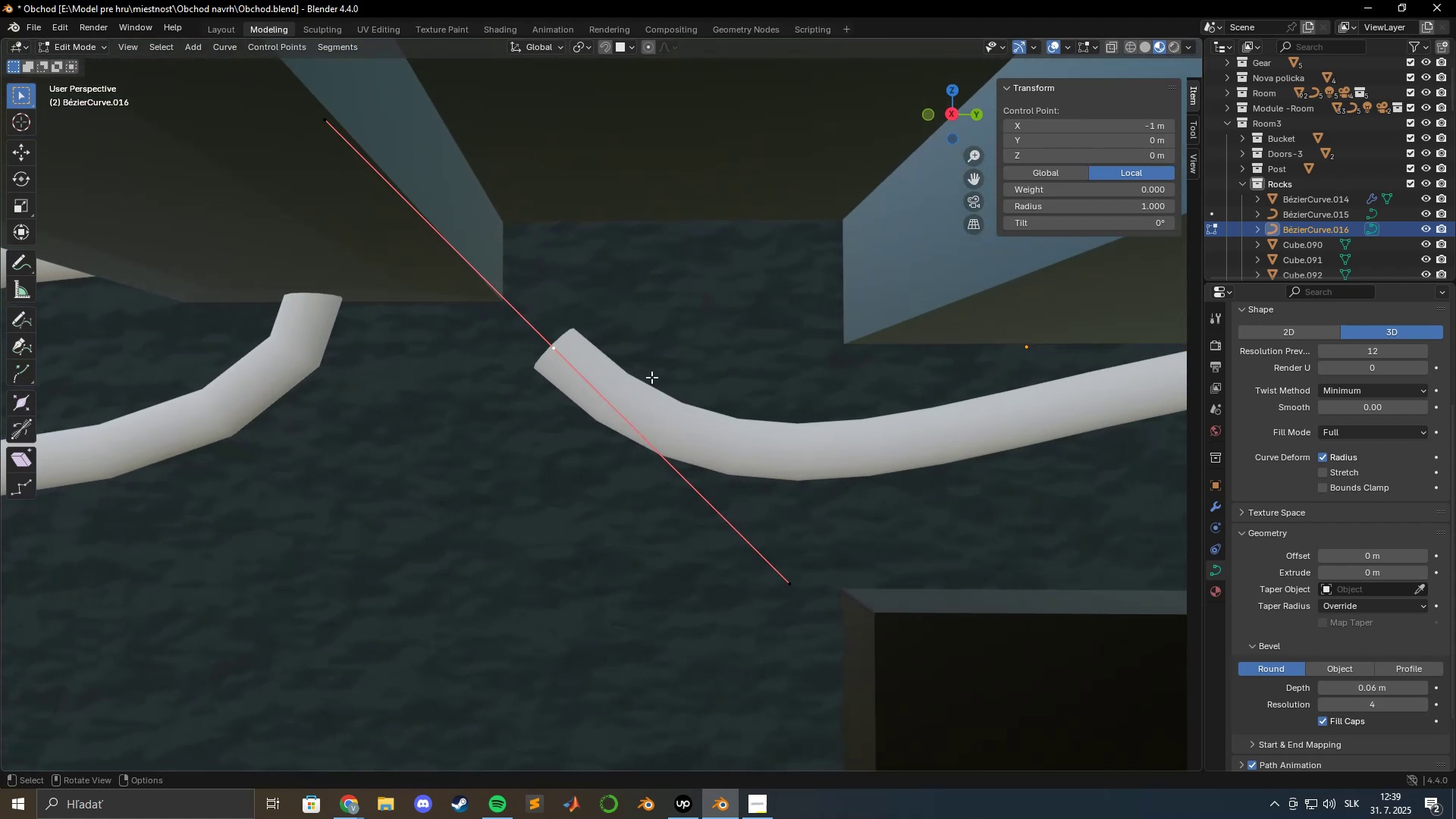 
left_click([791, 583])
 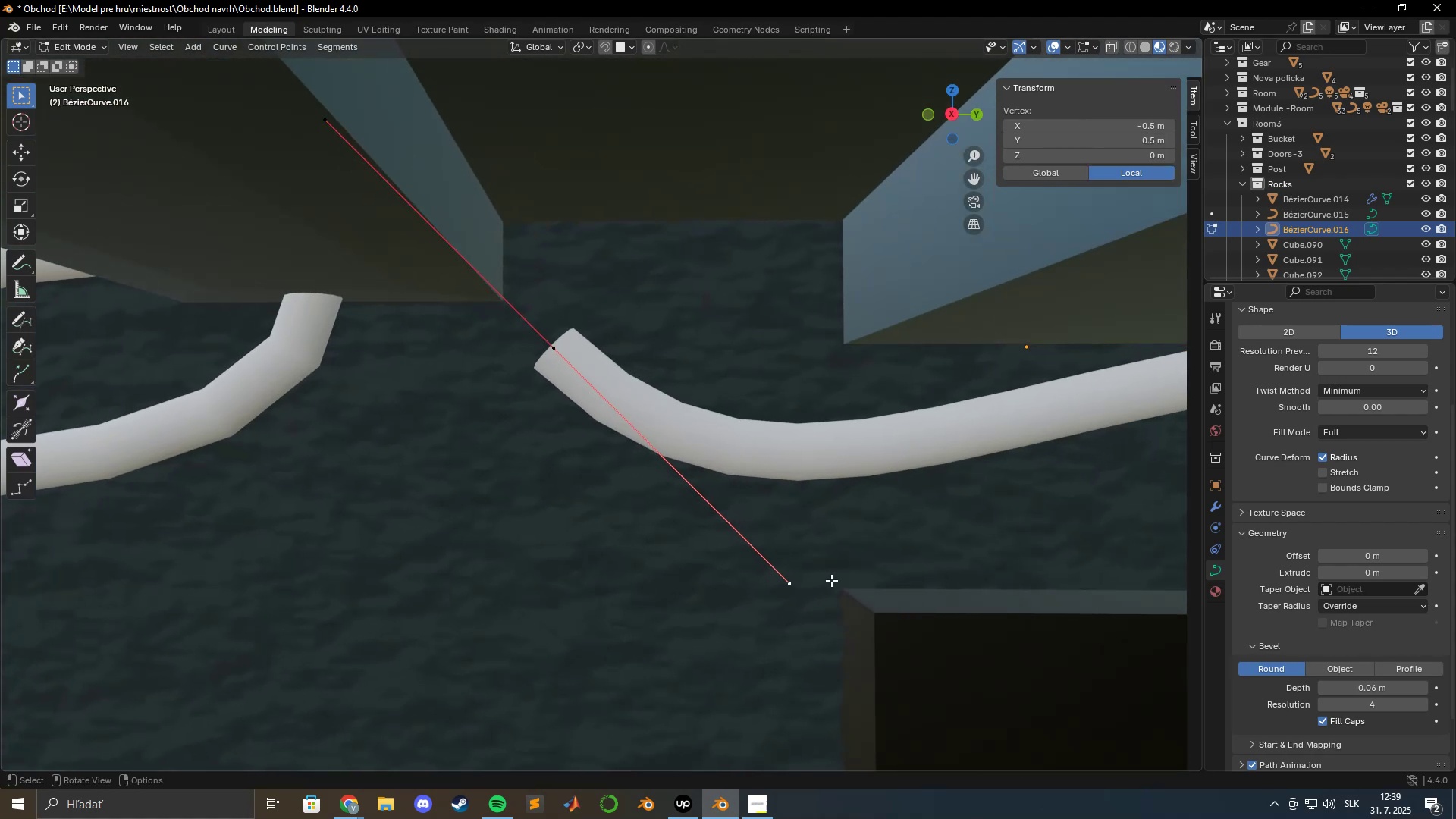 
type(gy)
 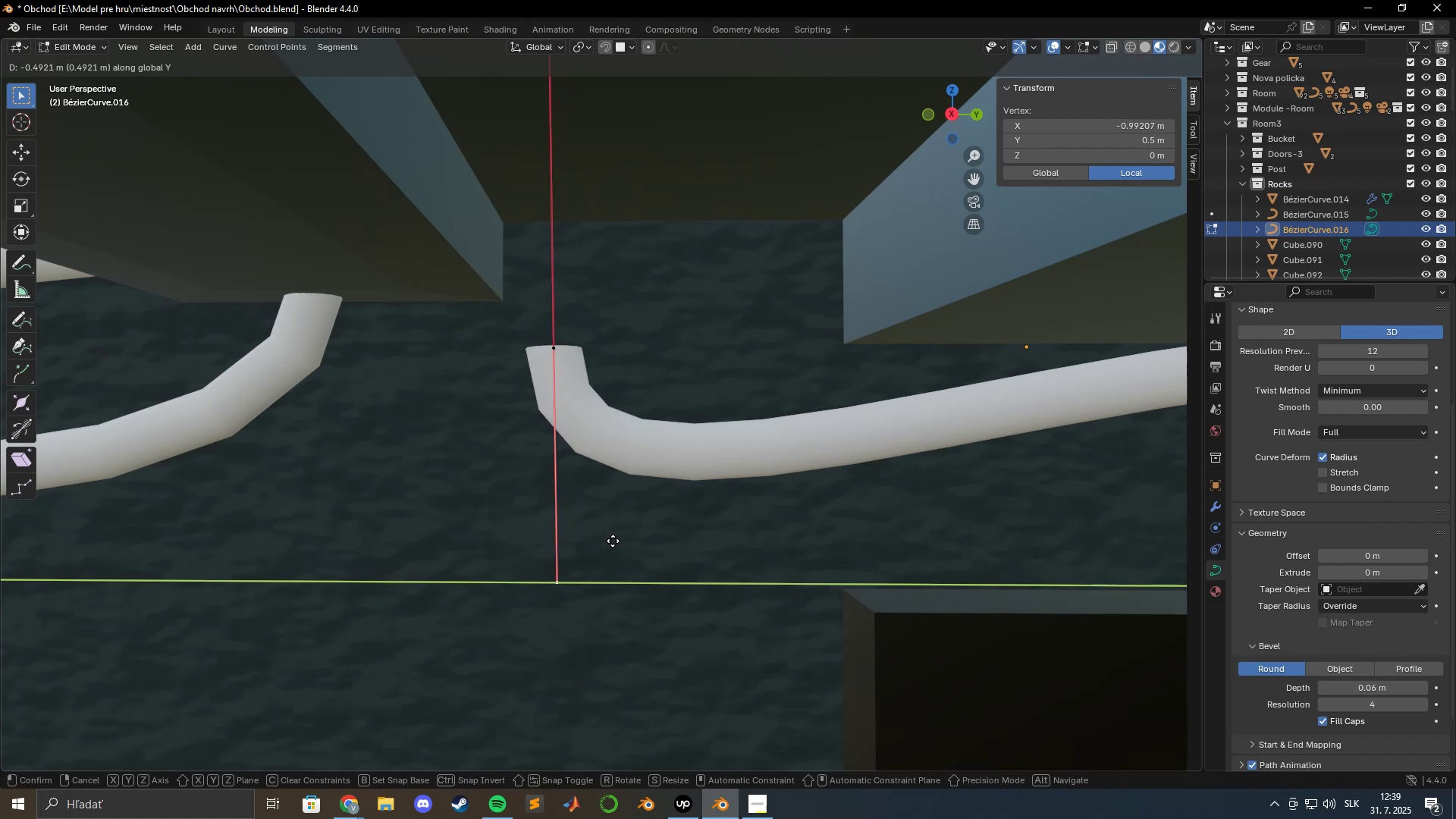 
wait(6.07)
 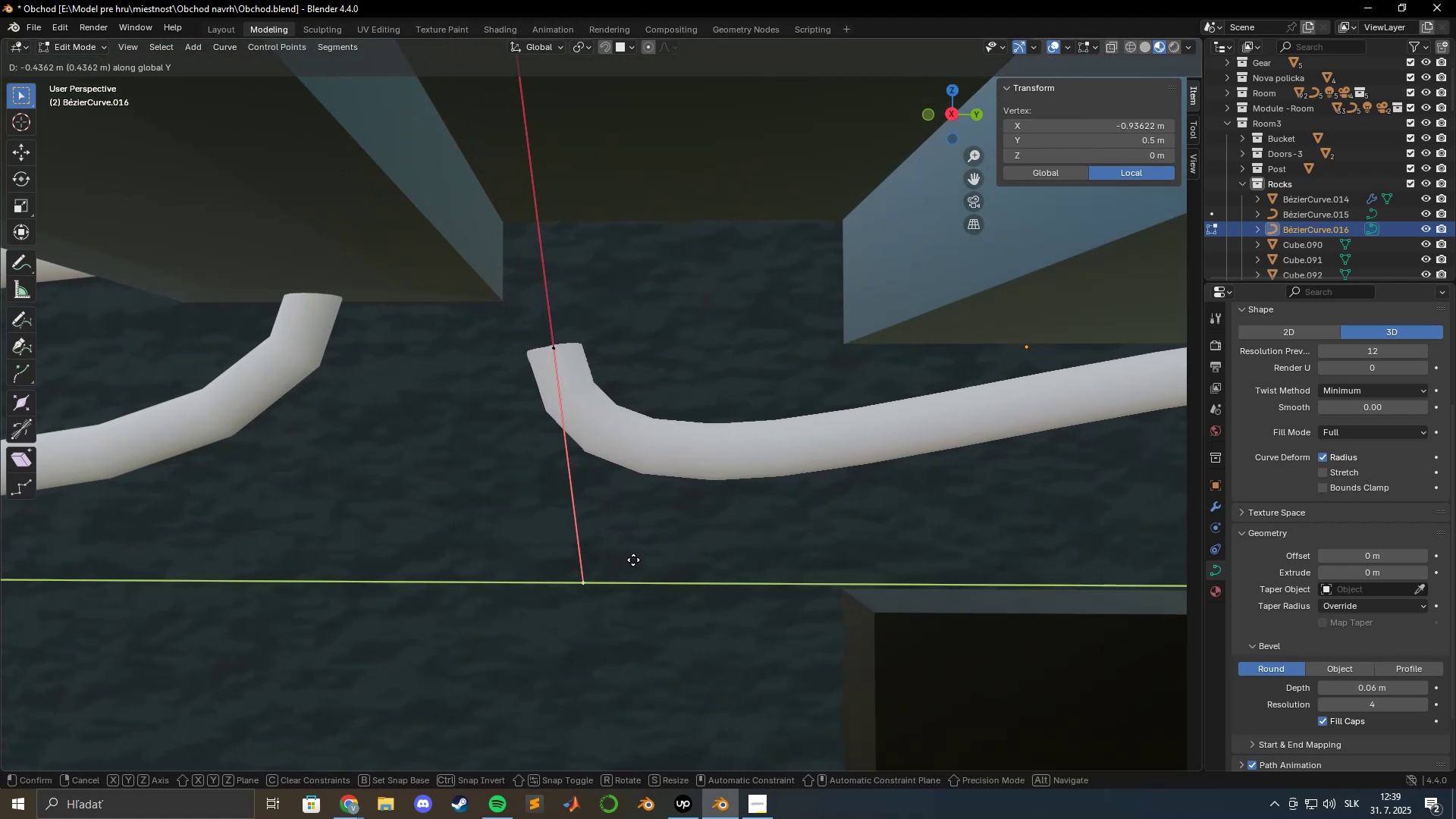 
left_click([609, 538])
 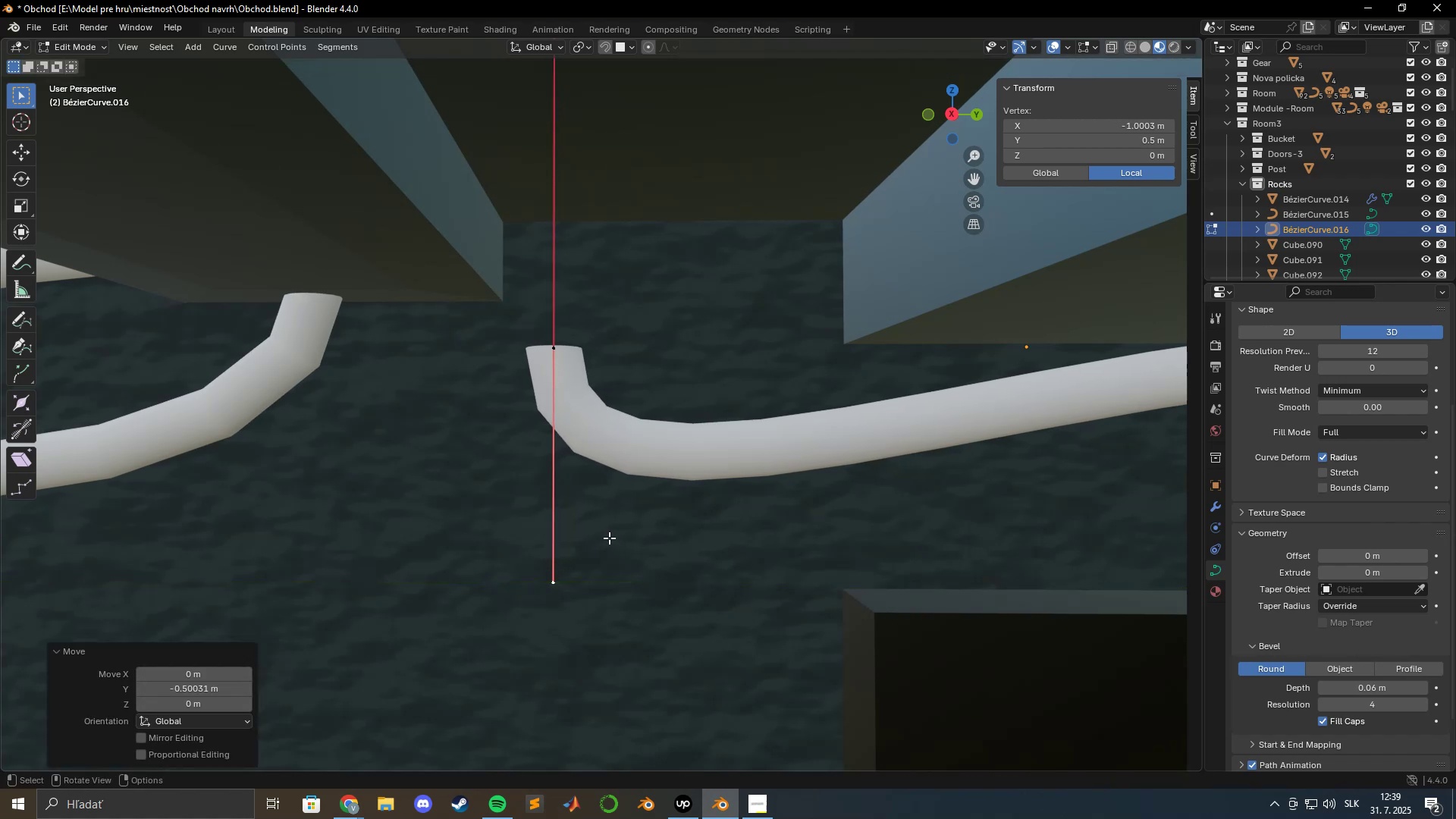 
type(g)
key(Escape)
type(gz)
 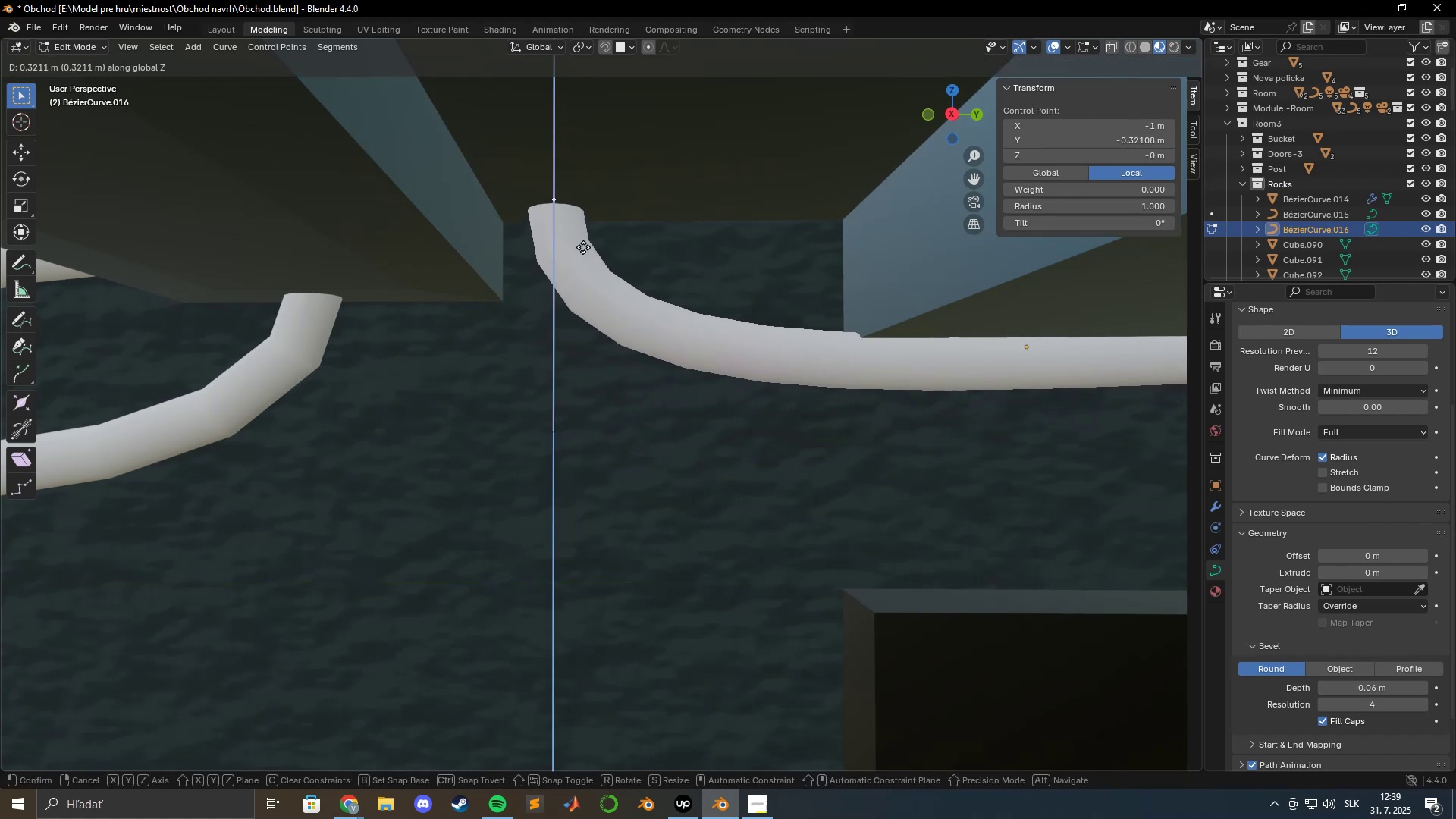 
left_click([575, 255])
 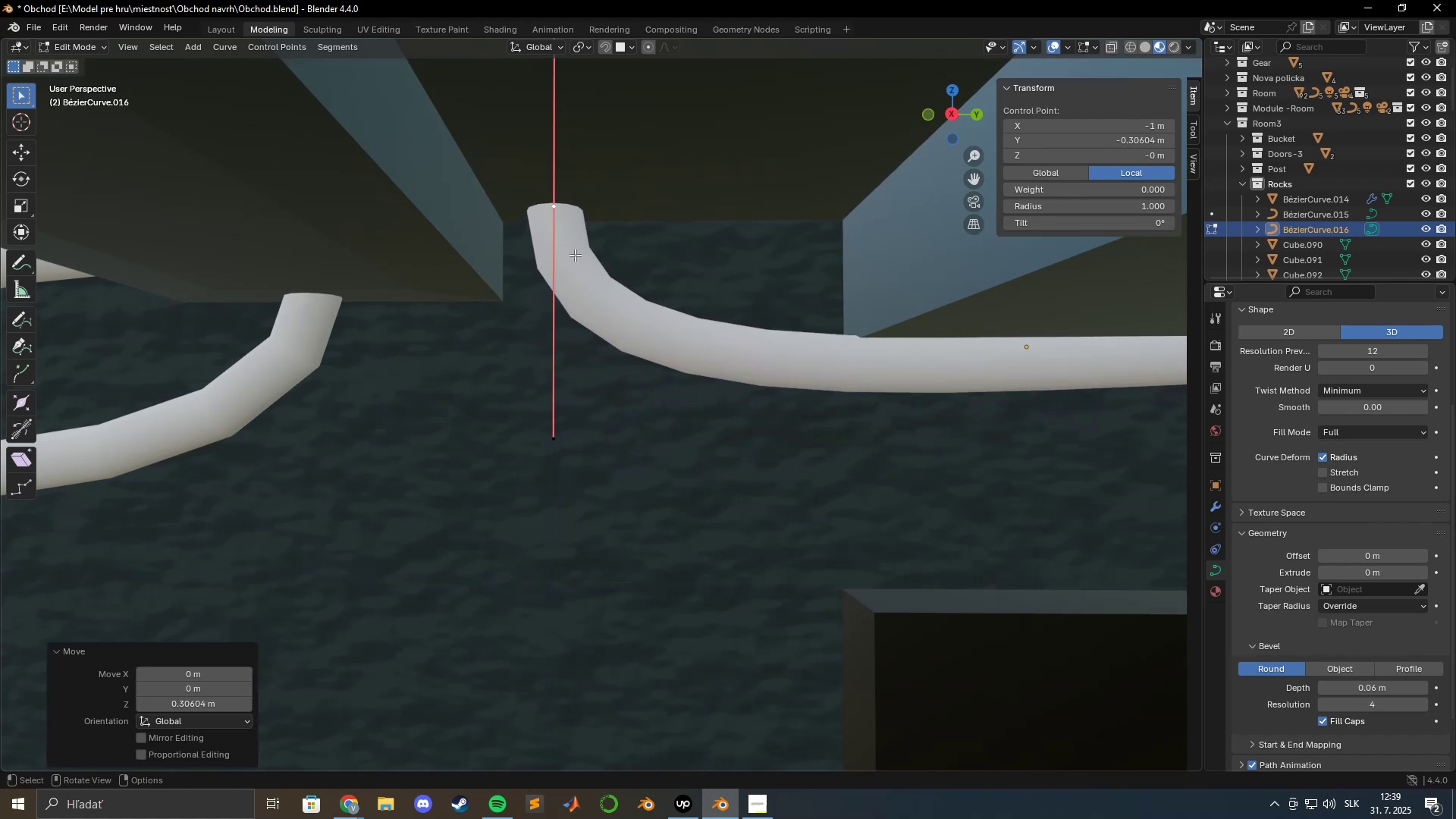 
type(gy)
 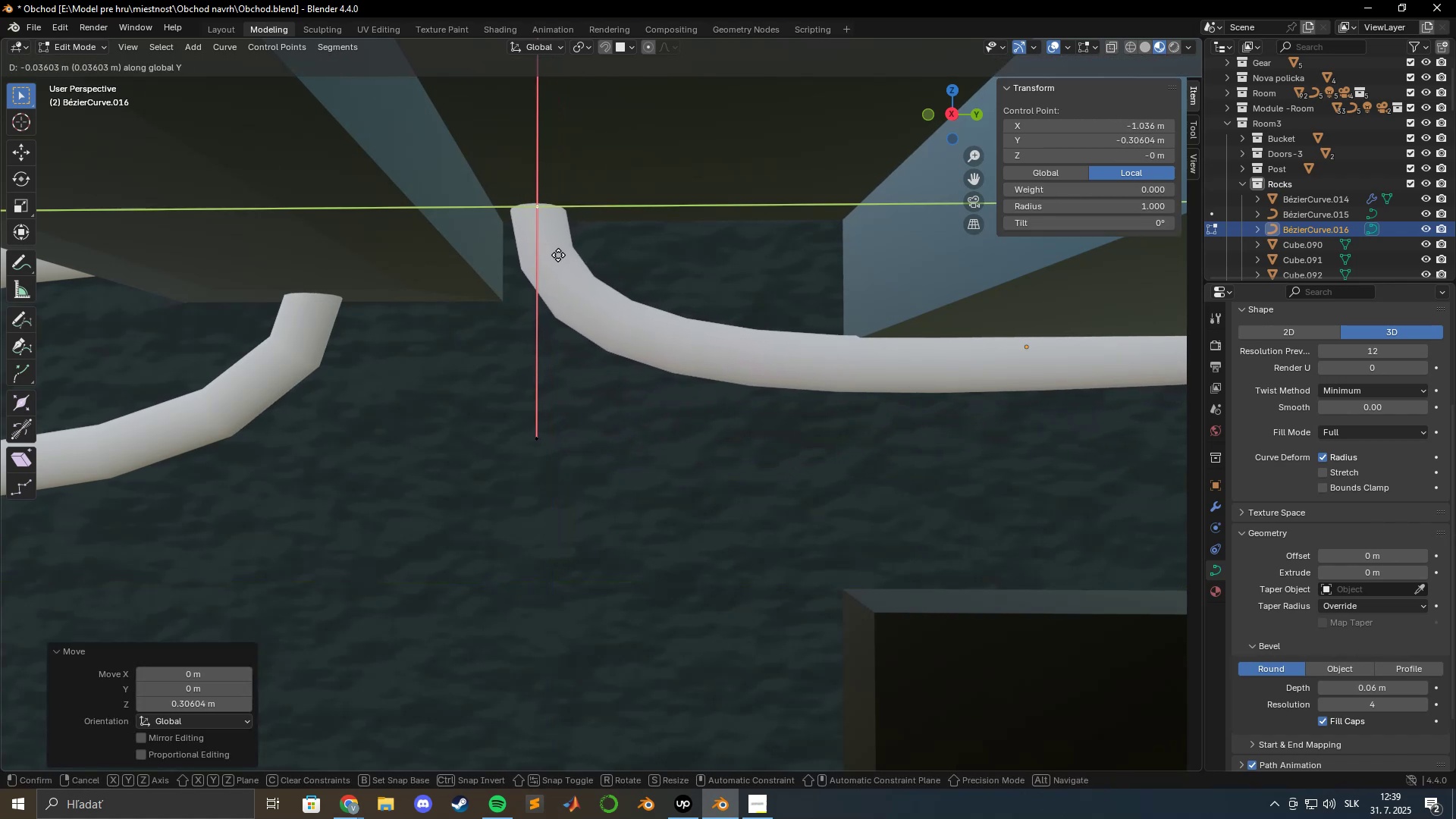 
left_click([558, 255])
 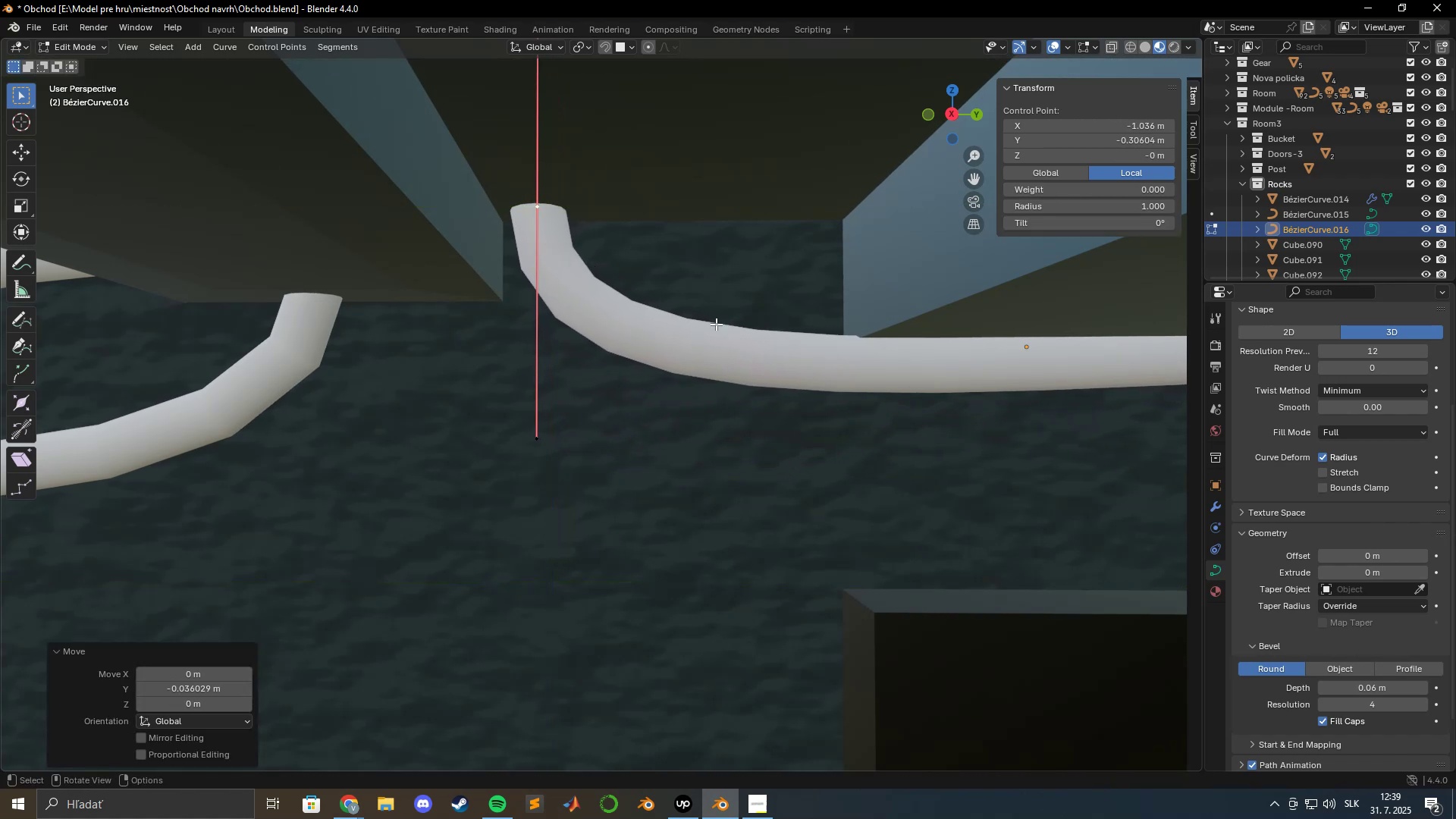 
scroll: coordinate [773, 350], scroll_direction: down, amount: 3.0
 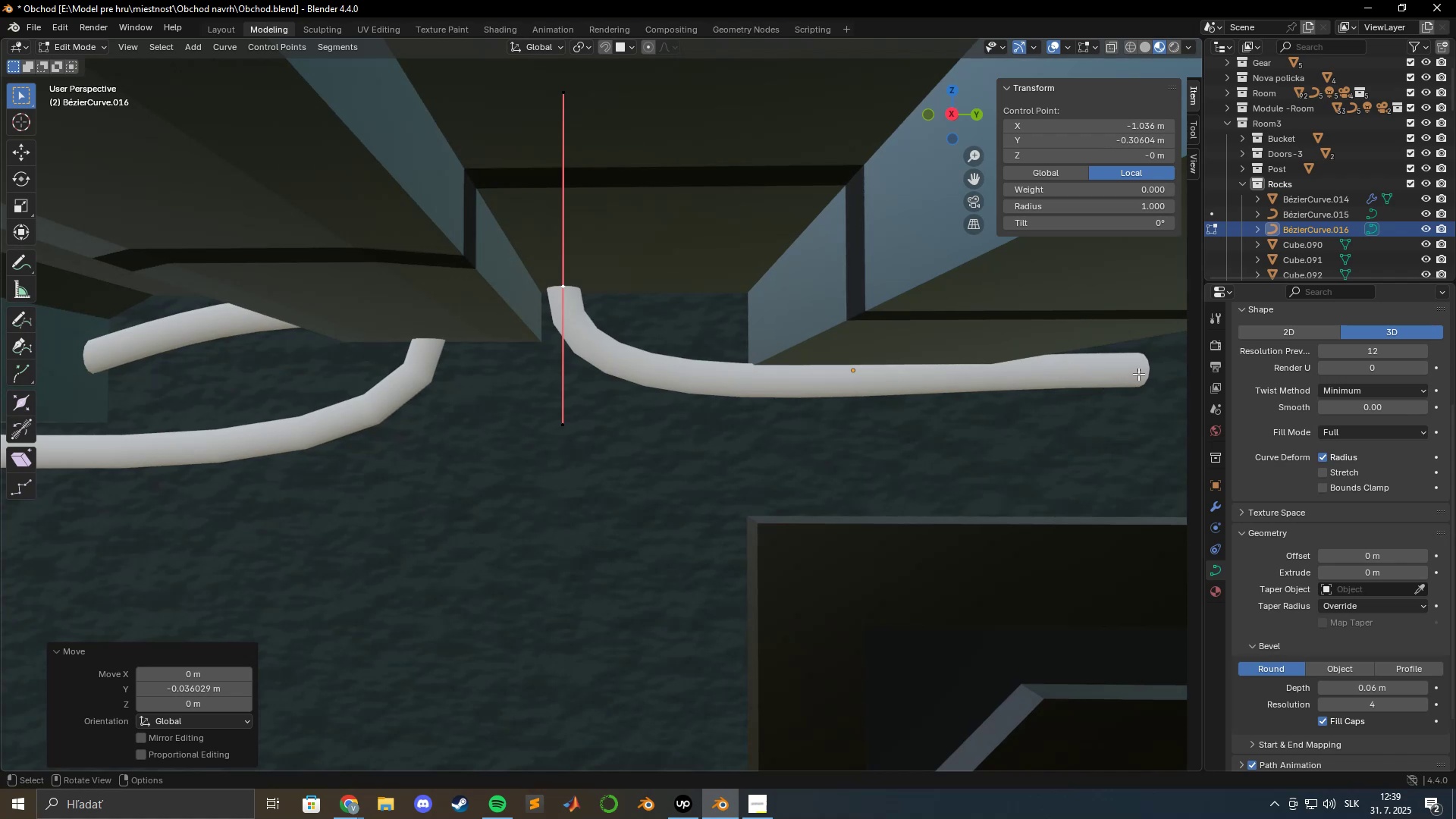 
hold_key(key=ShiftLeft, duration=0.46)
 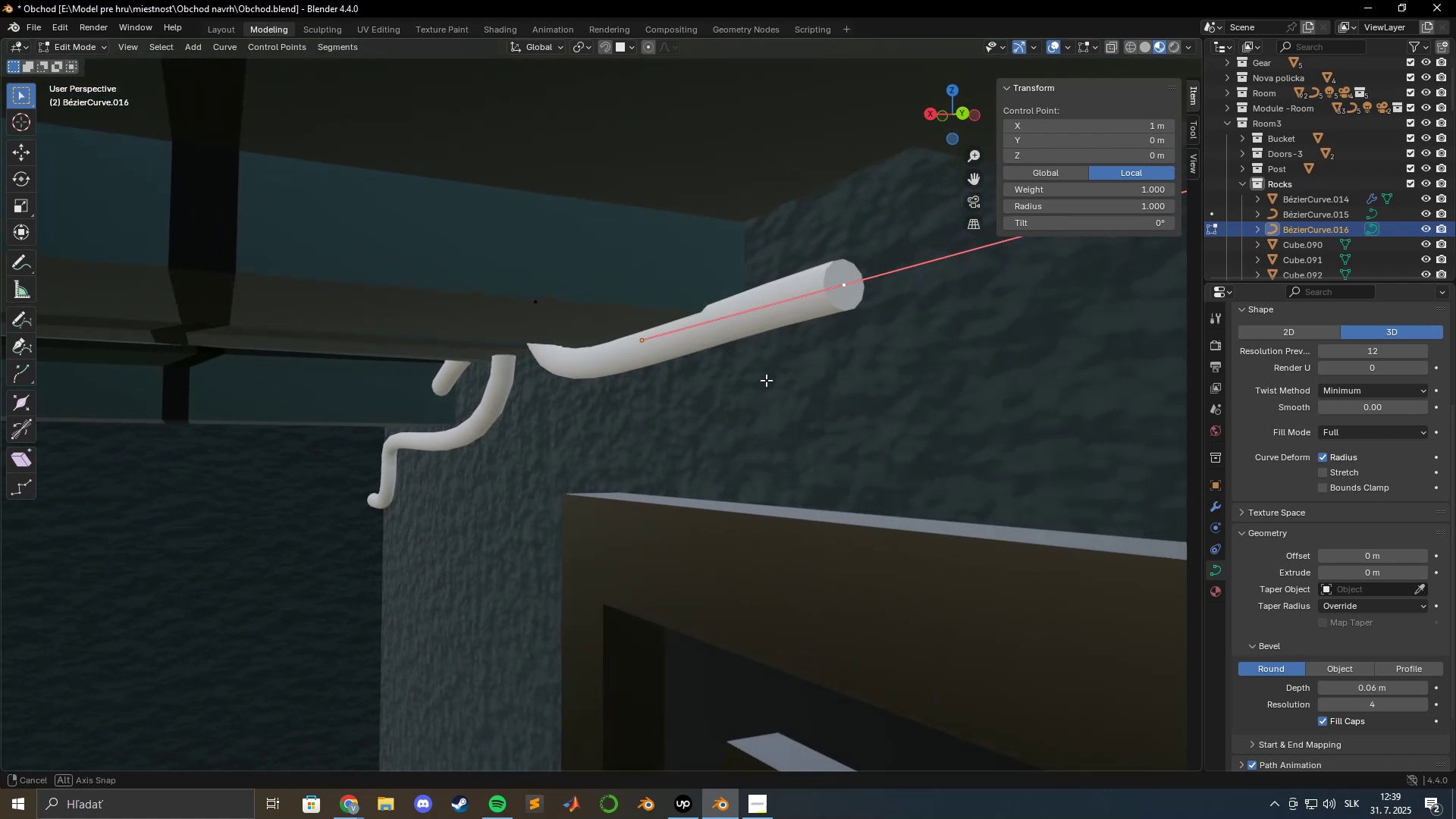 
hold_key(key=ShiftLeft, duration=0.51)
 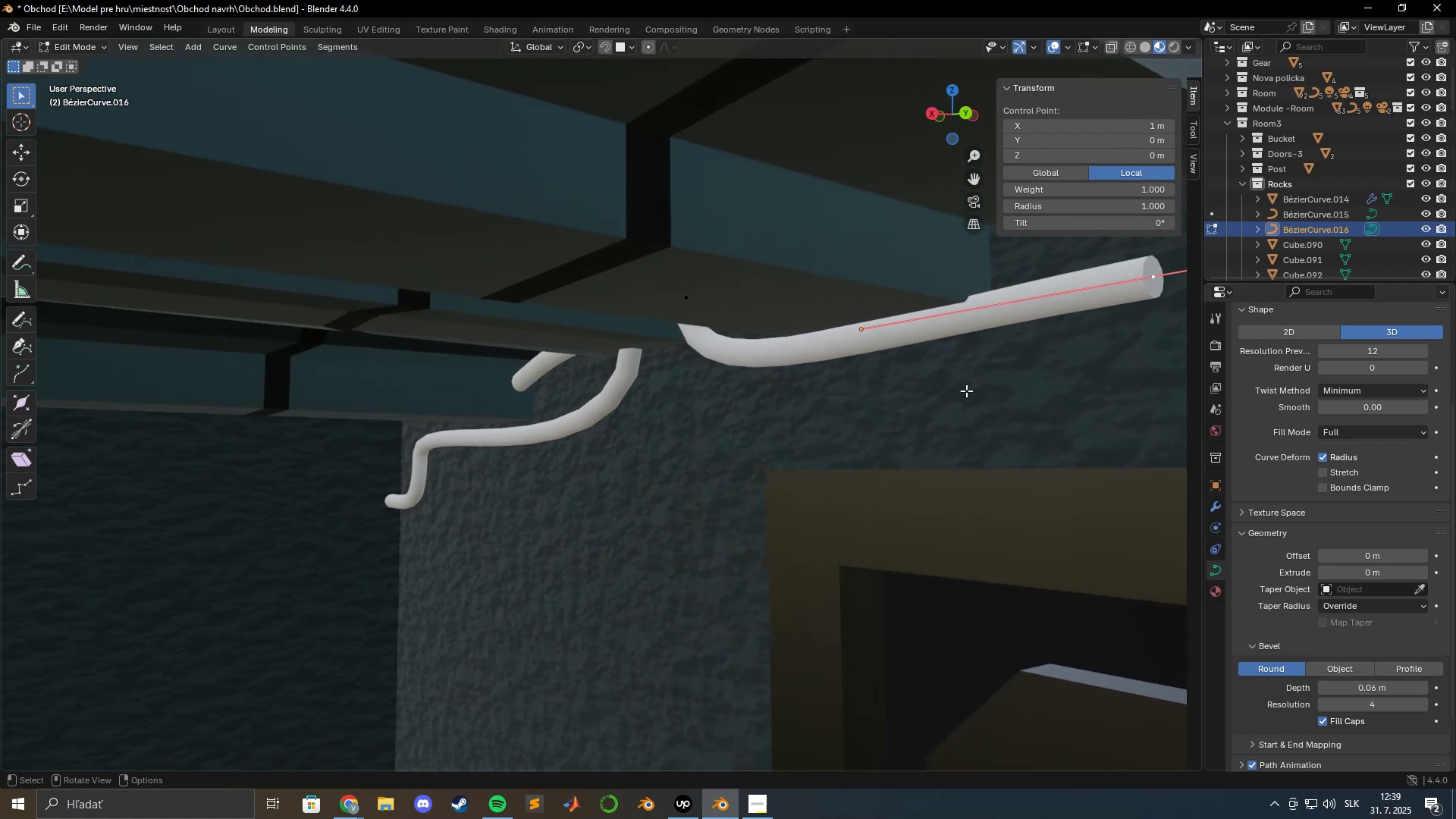 
type(gx)
 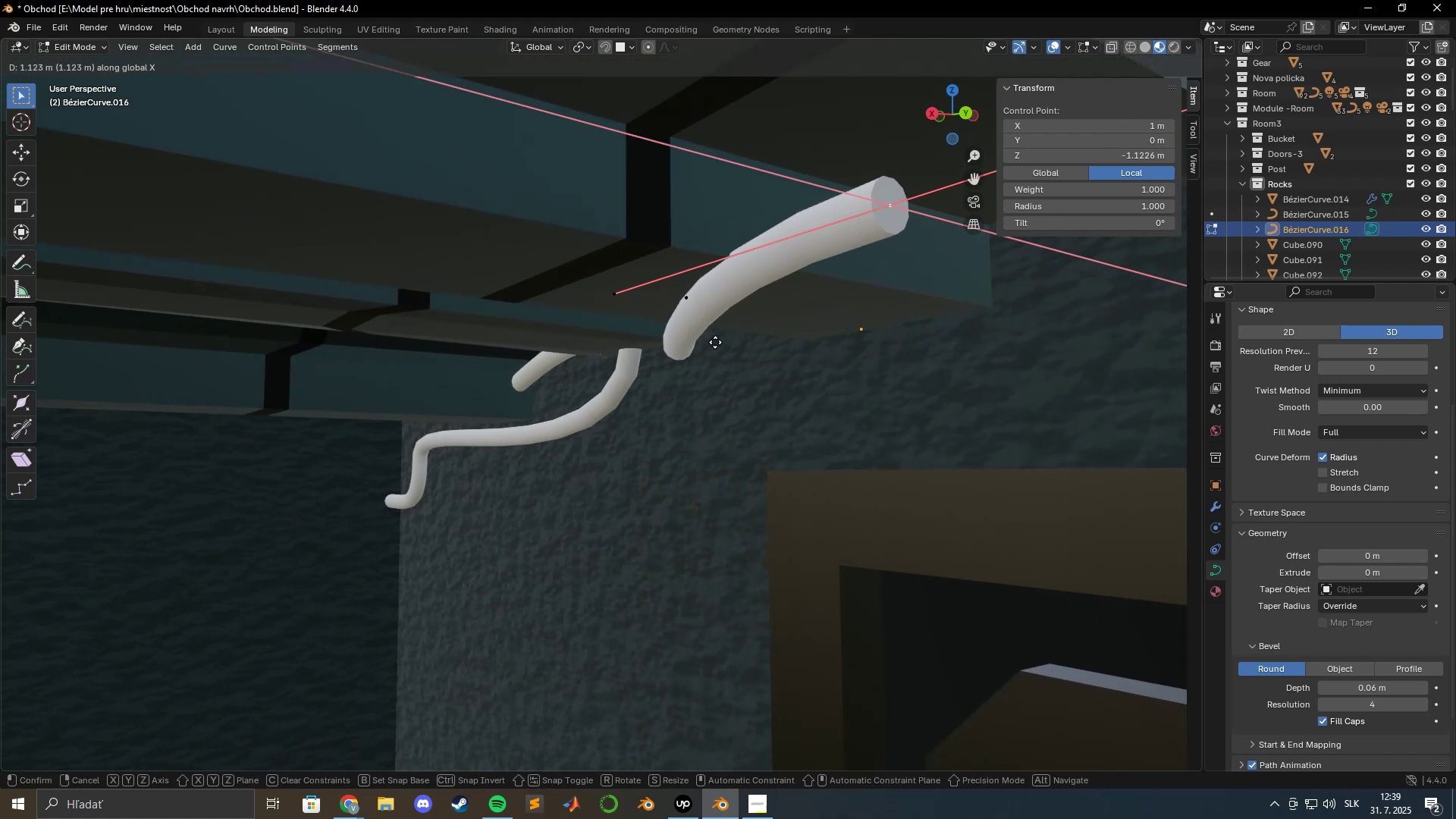 
left_click([697, 340])
 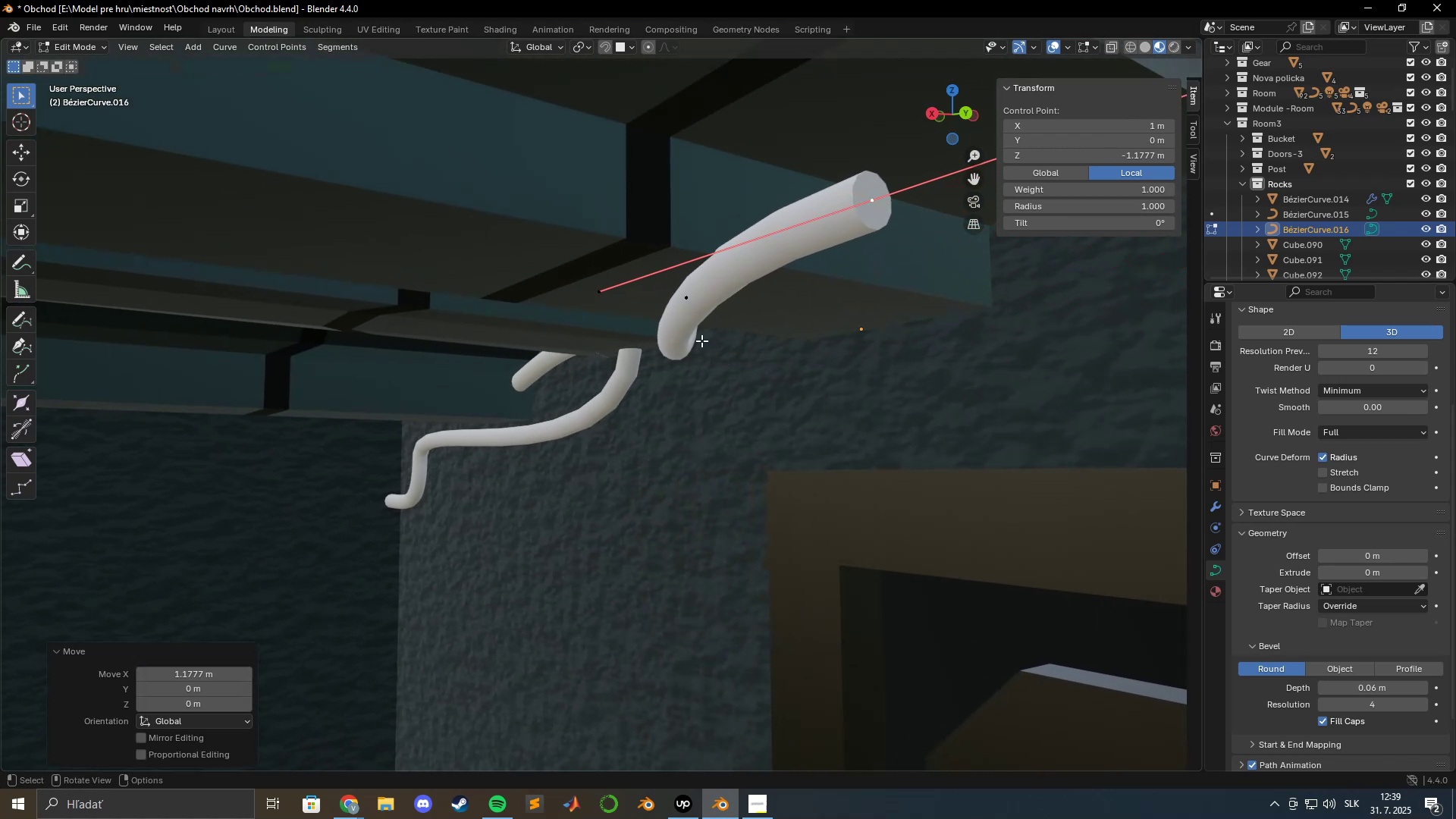 
hold_key(key=ShiftLeft, duration=0.47)
 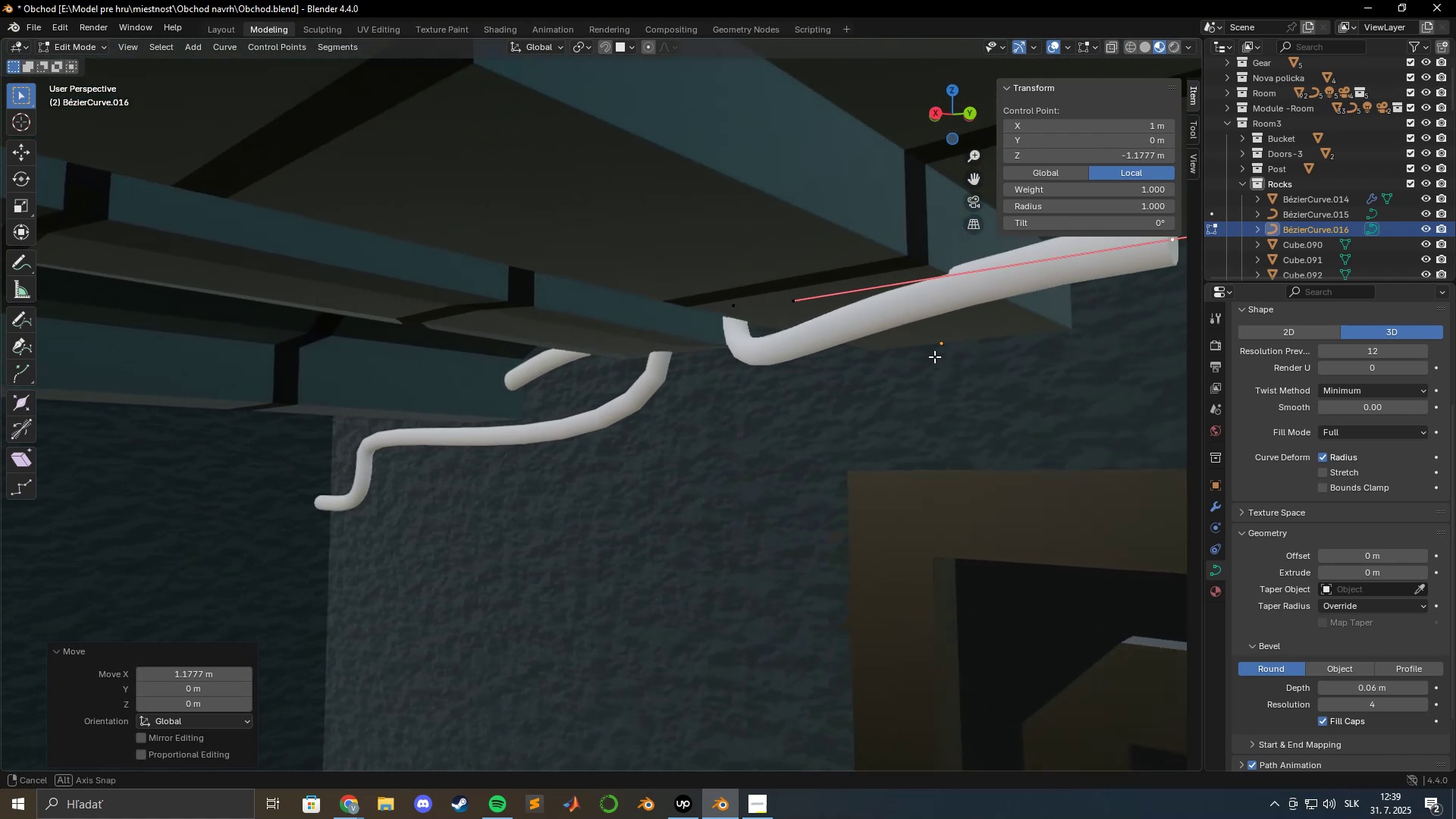 
hold_key(key=ShiftLeft, duration=0.57)
 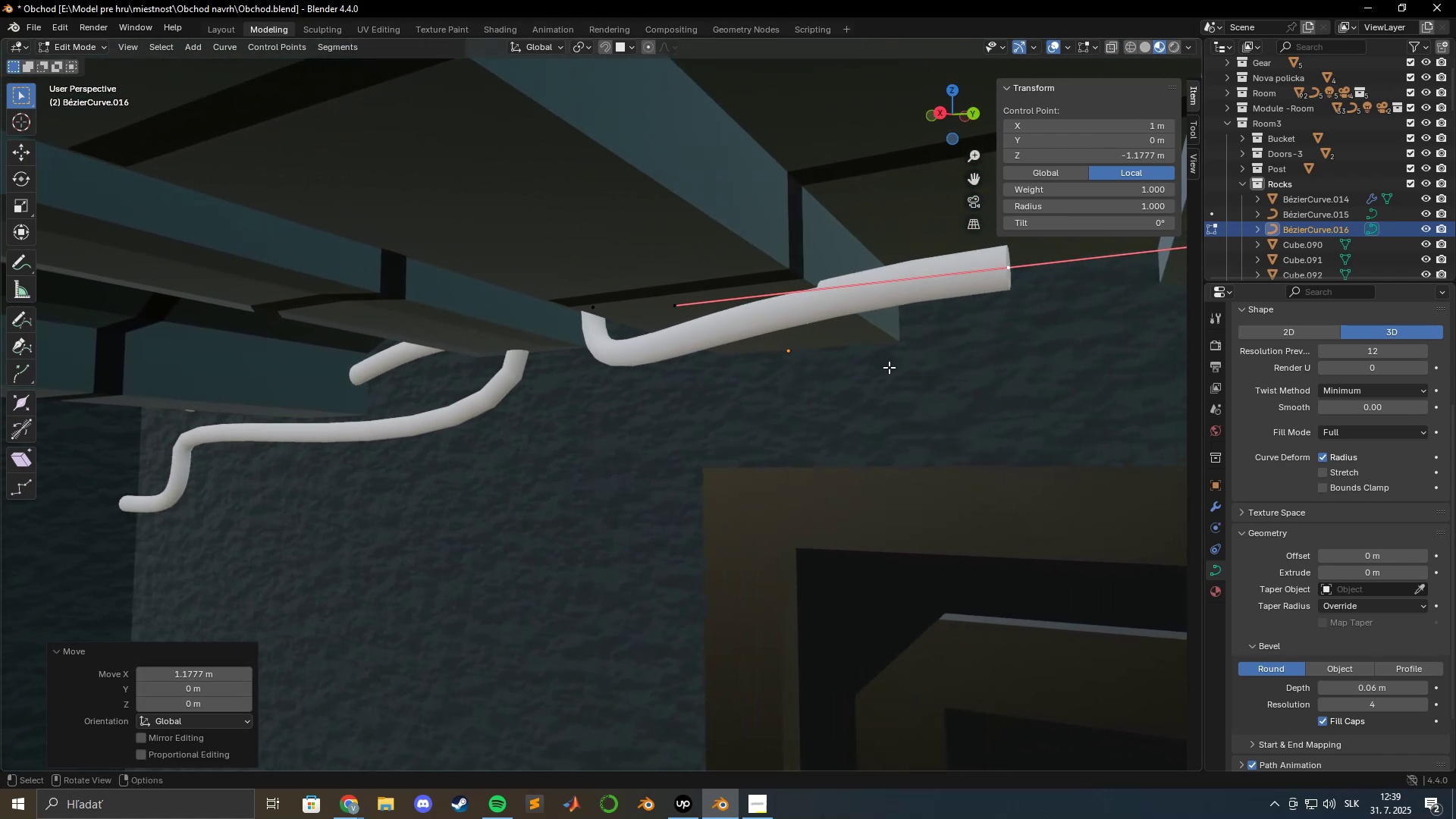 
scroll: coordinate [889, 367], scroll_direction: down, amount: 2.0
 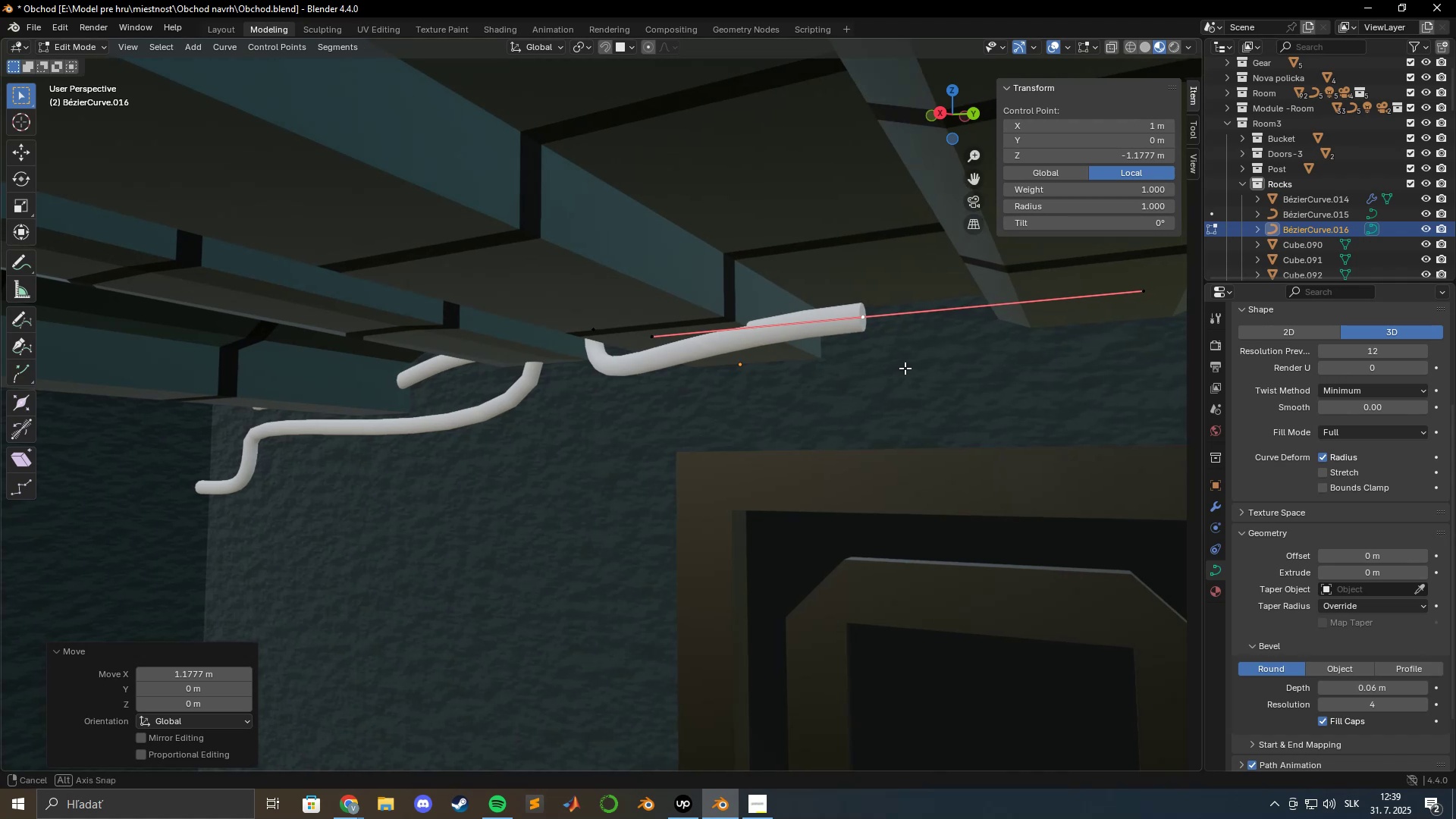 
type(gyx)
 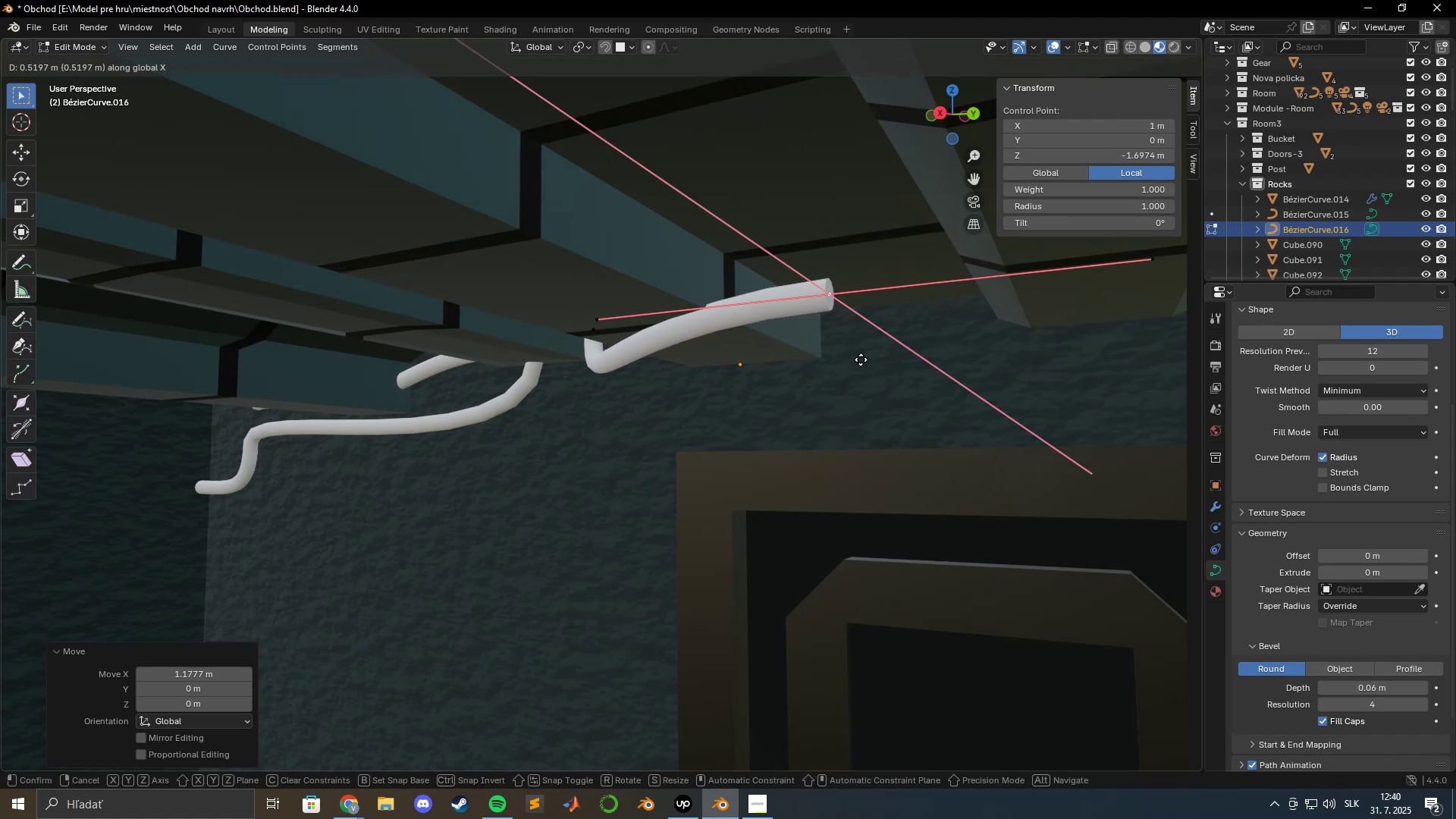 
left_click([861, 359])
 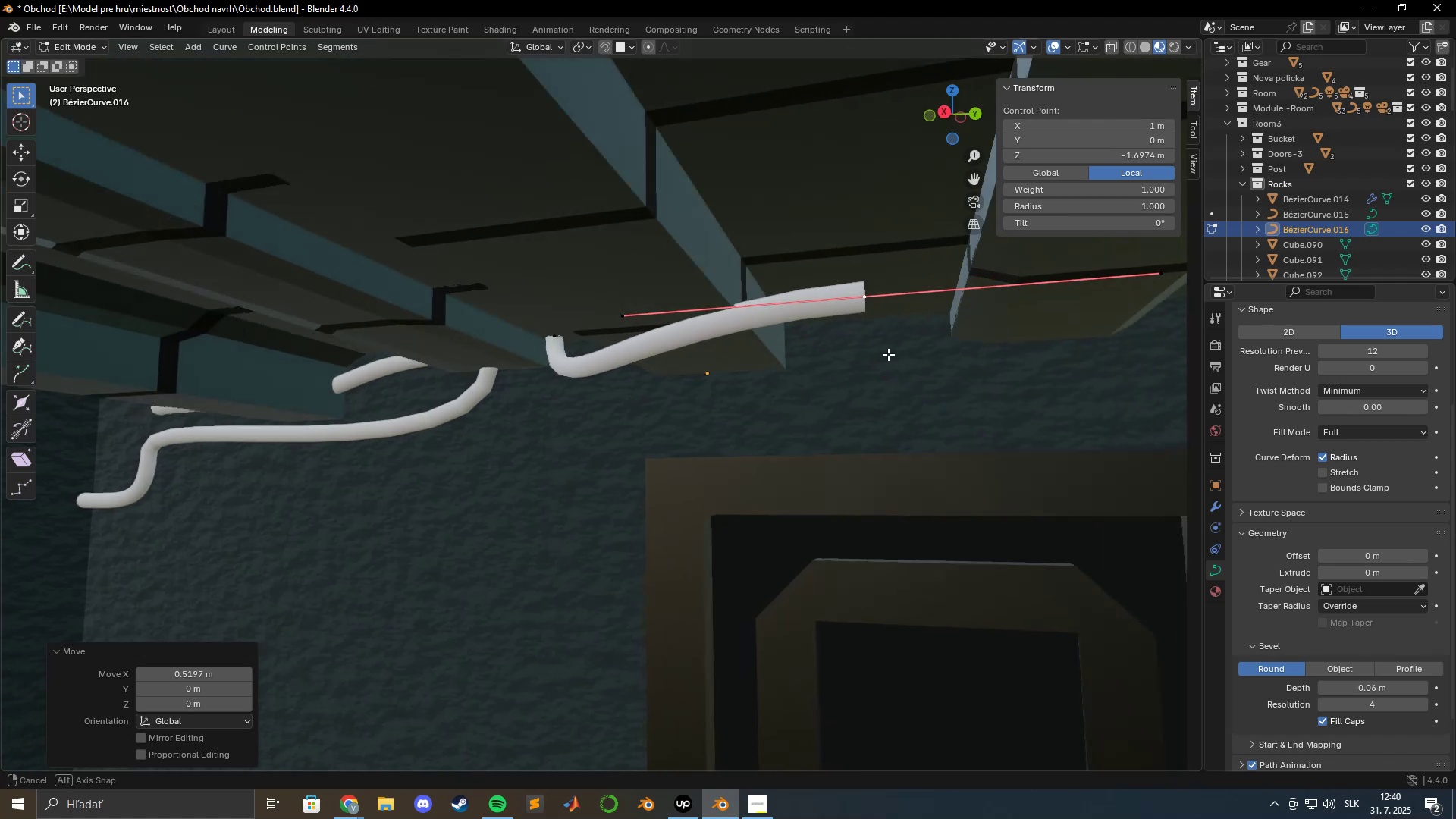 
scroll: coordinate [893, 355], scroll_direction: down, amount: 2.0
 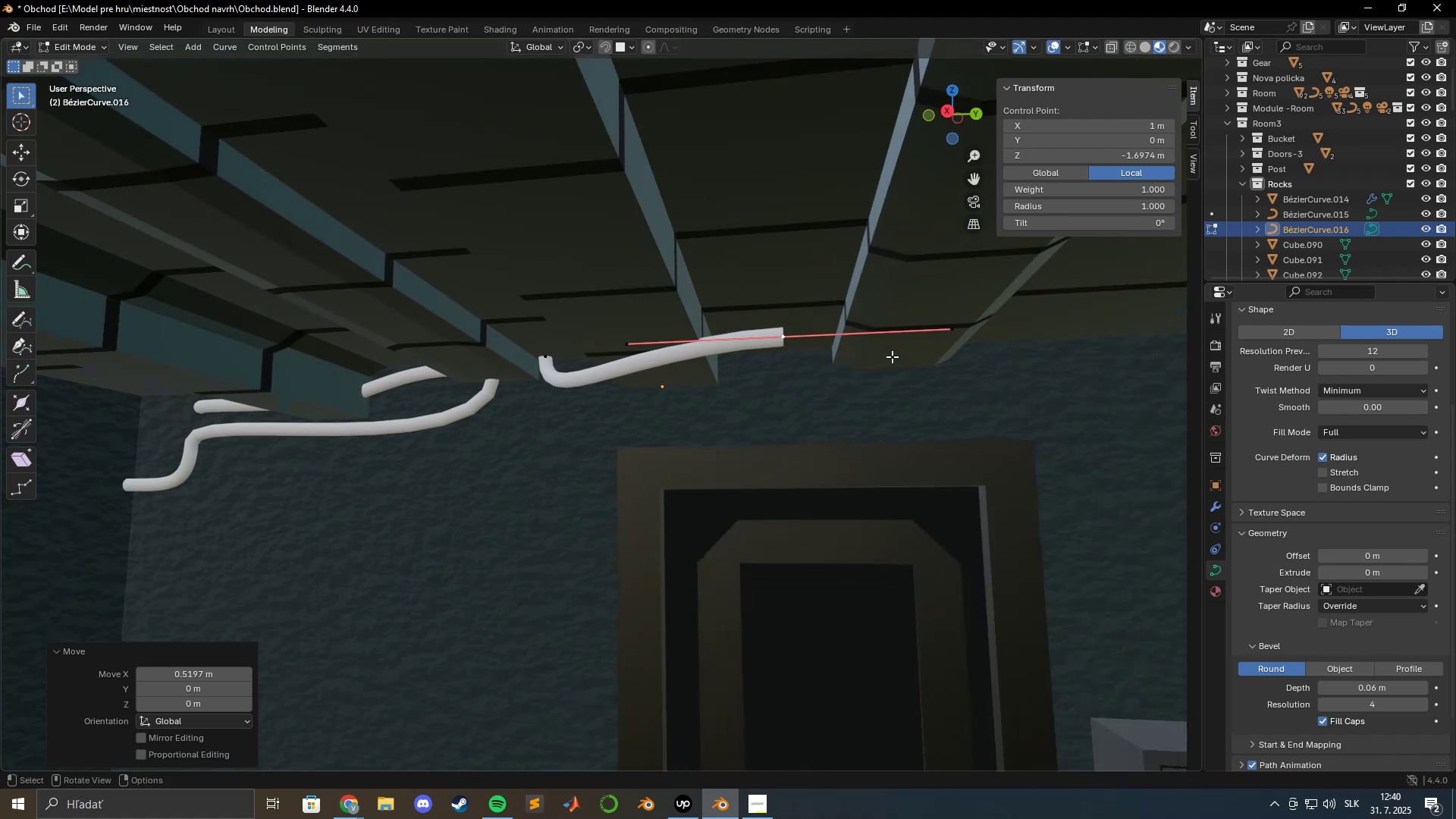 
type(gz)
 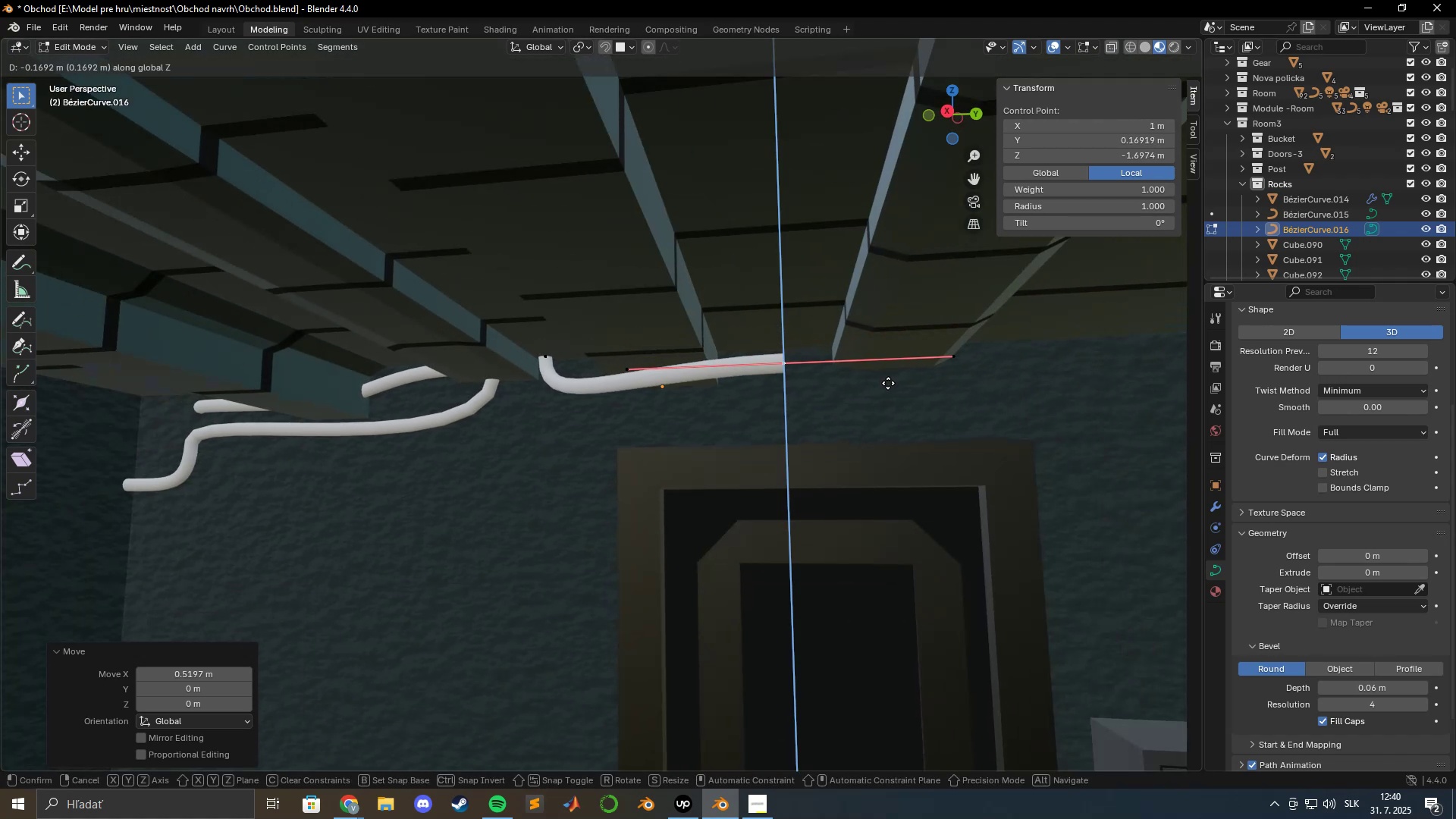 
left_click([888, 383])
 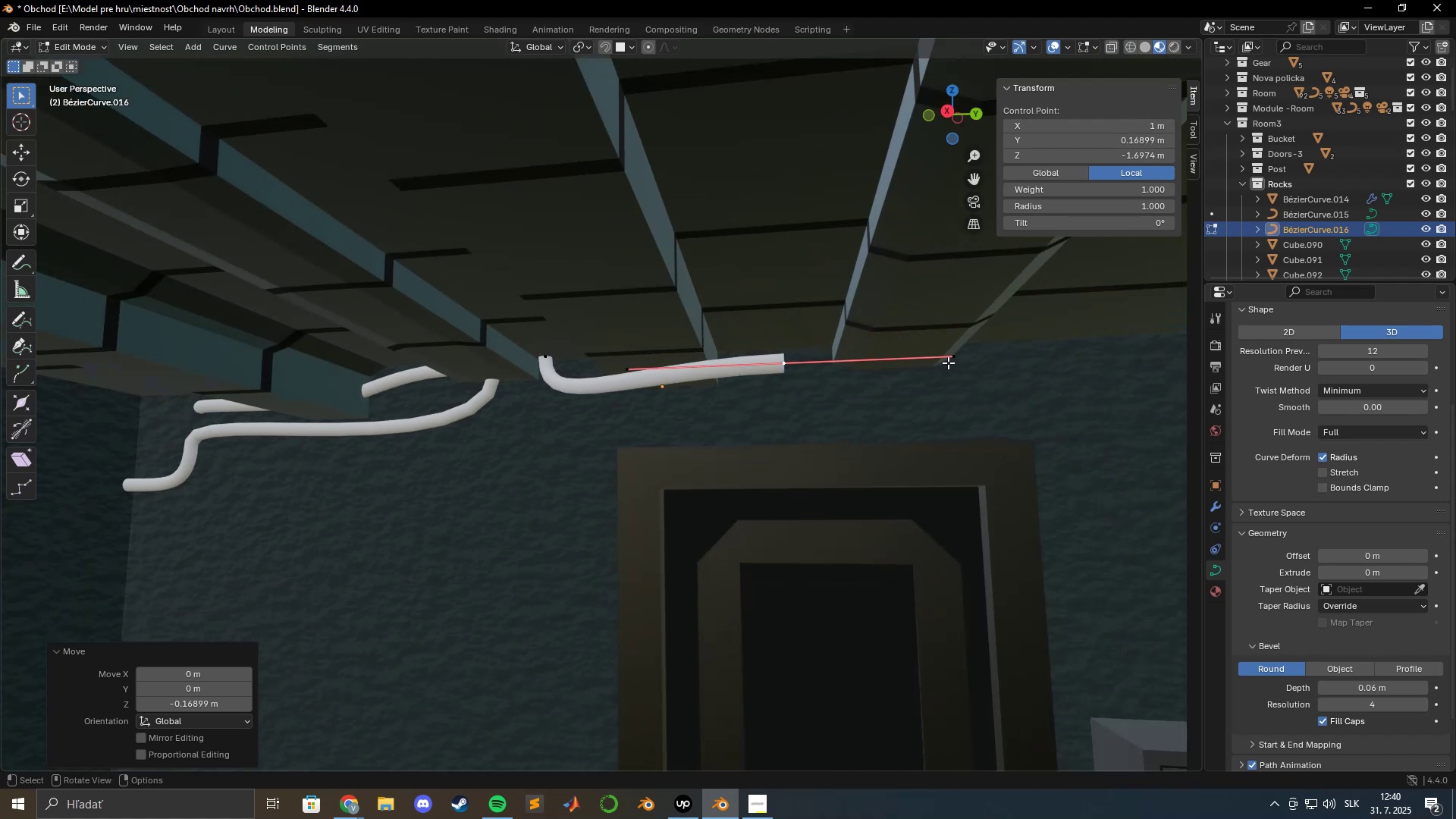 
left_click([948, 362])
 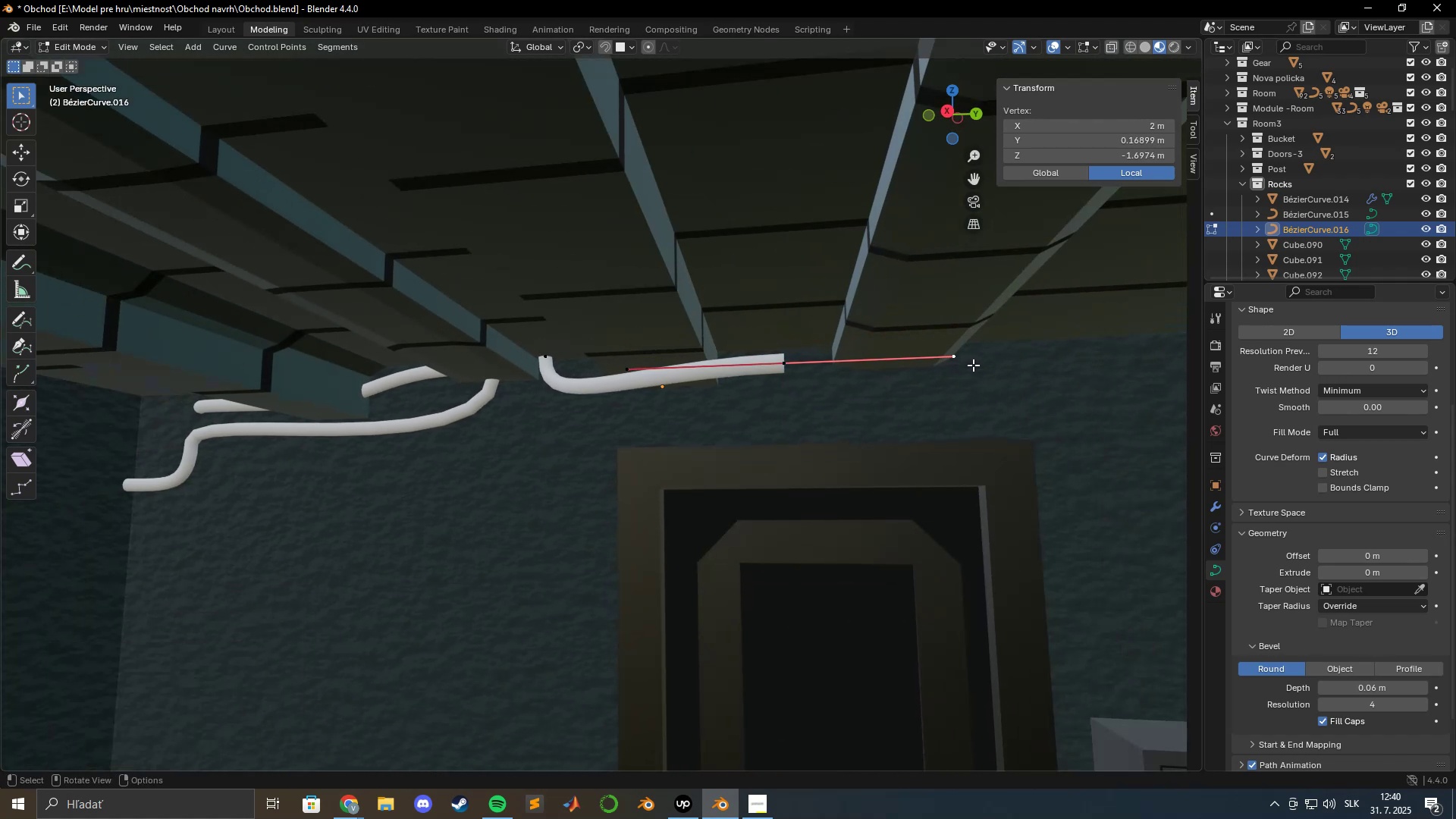 
key(G)
 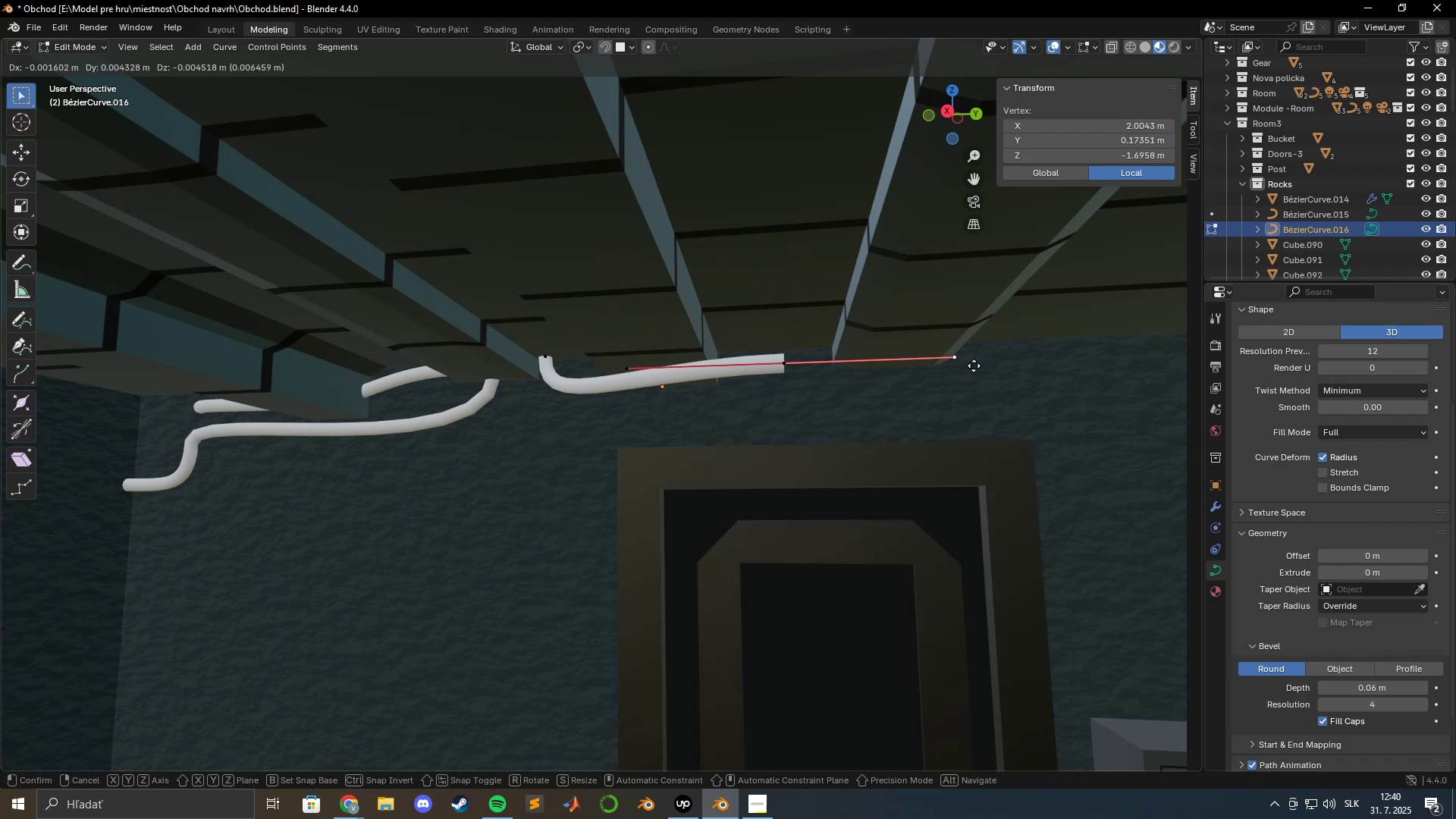 
key(Escape)
 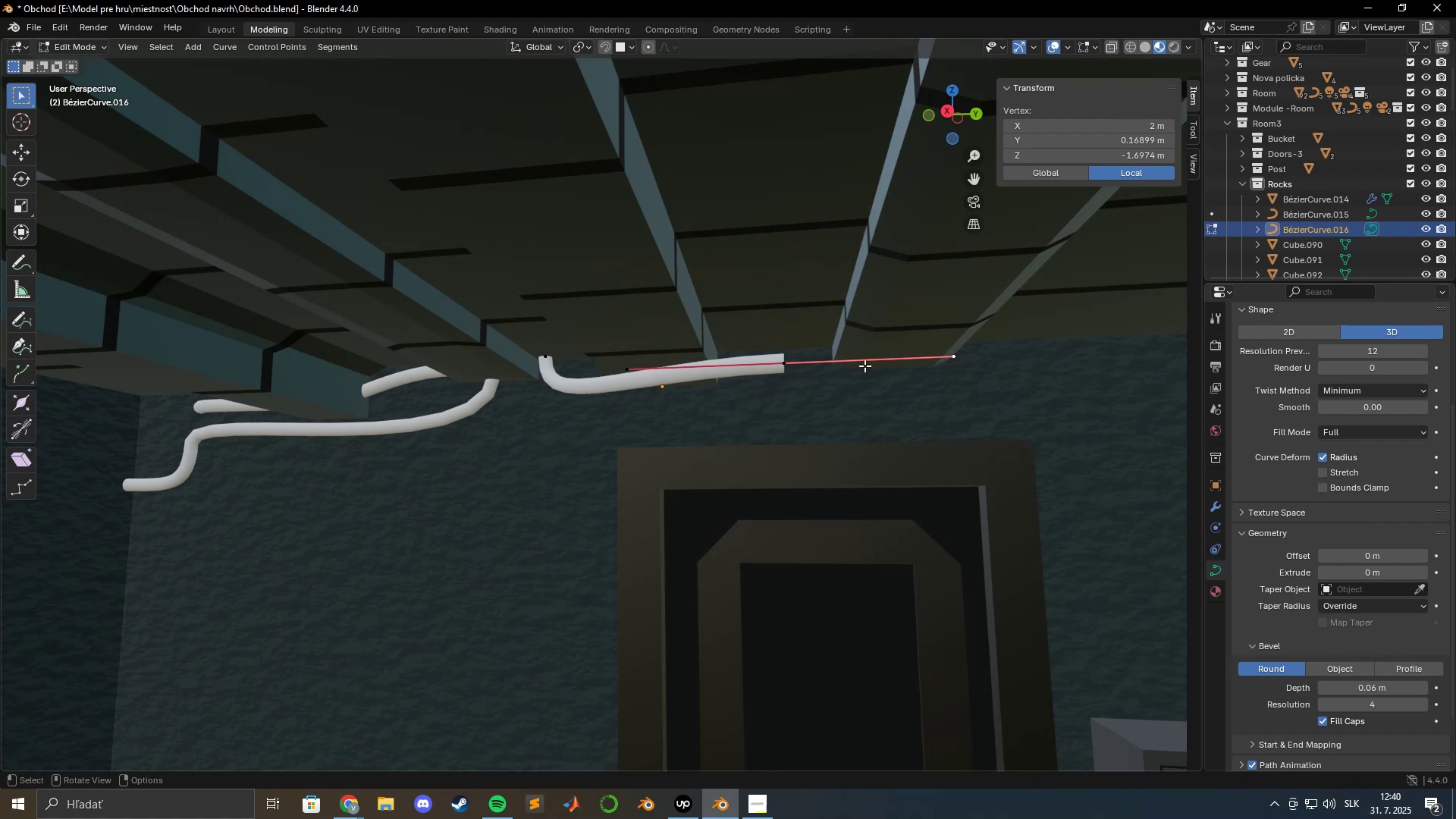 
left_click([787, 361])
 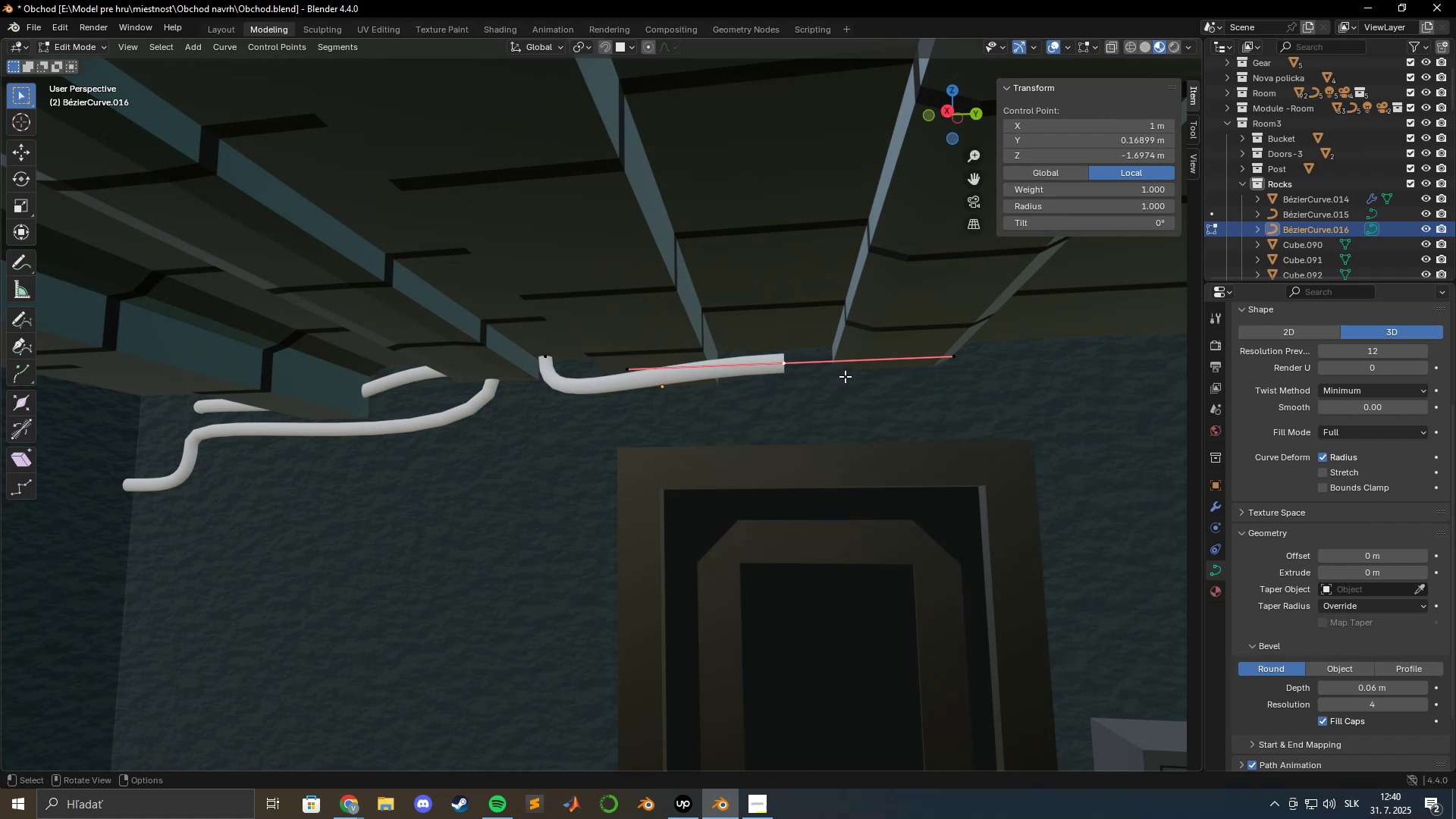 
type(rx)
 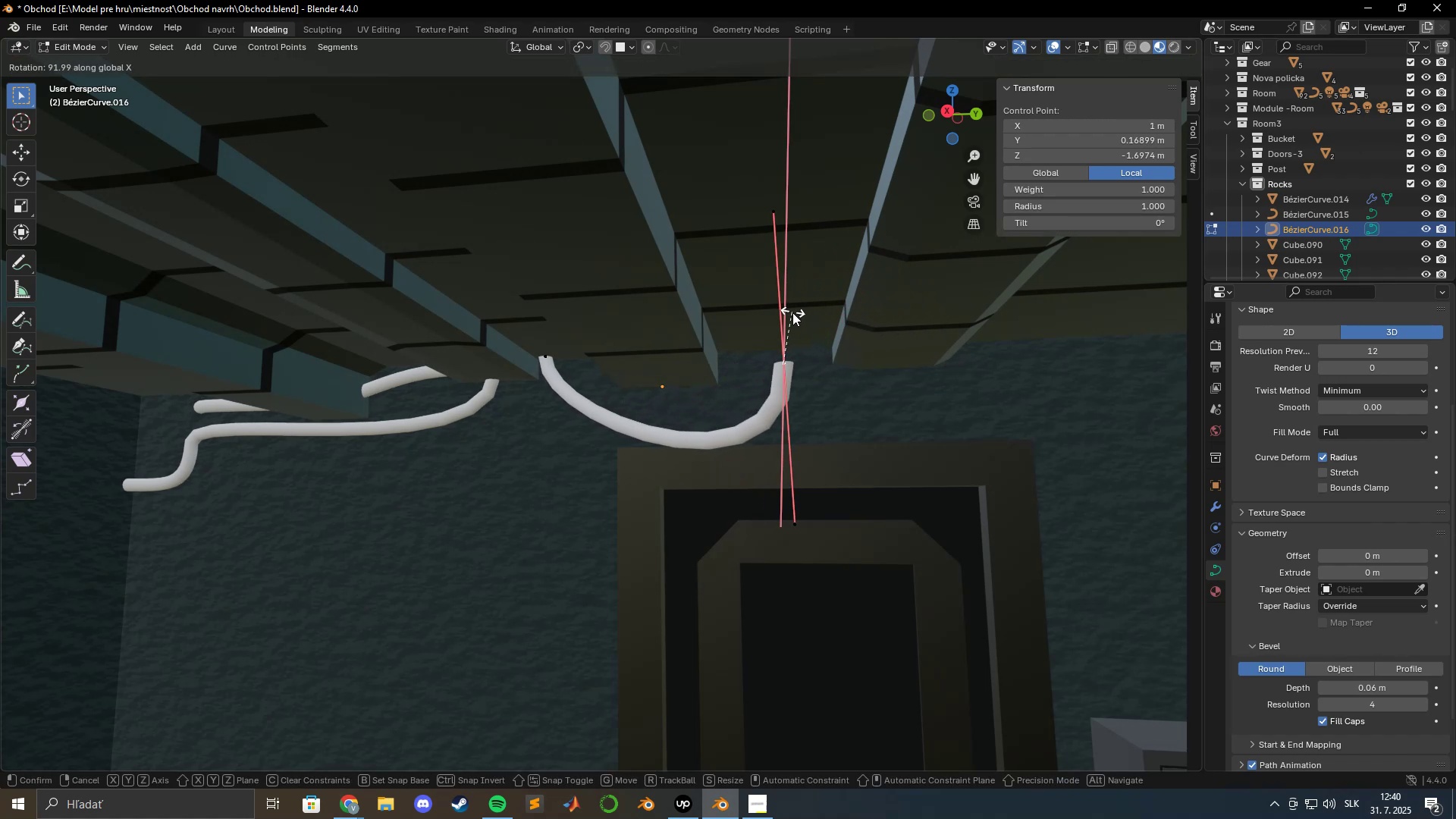 
hold_key(key=ShiftLeft, duration=1.5)
 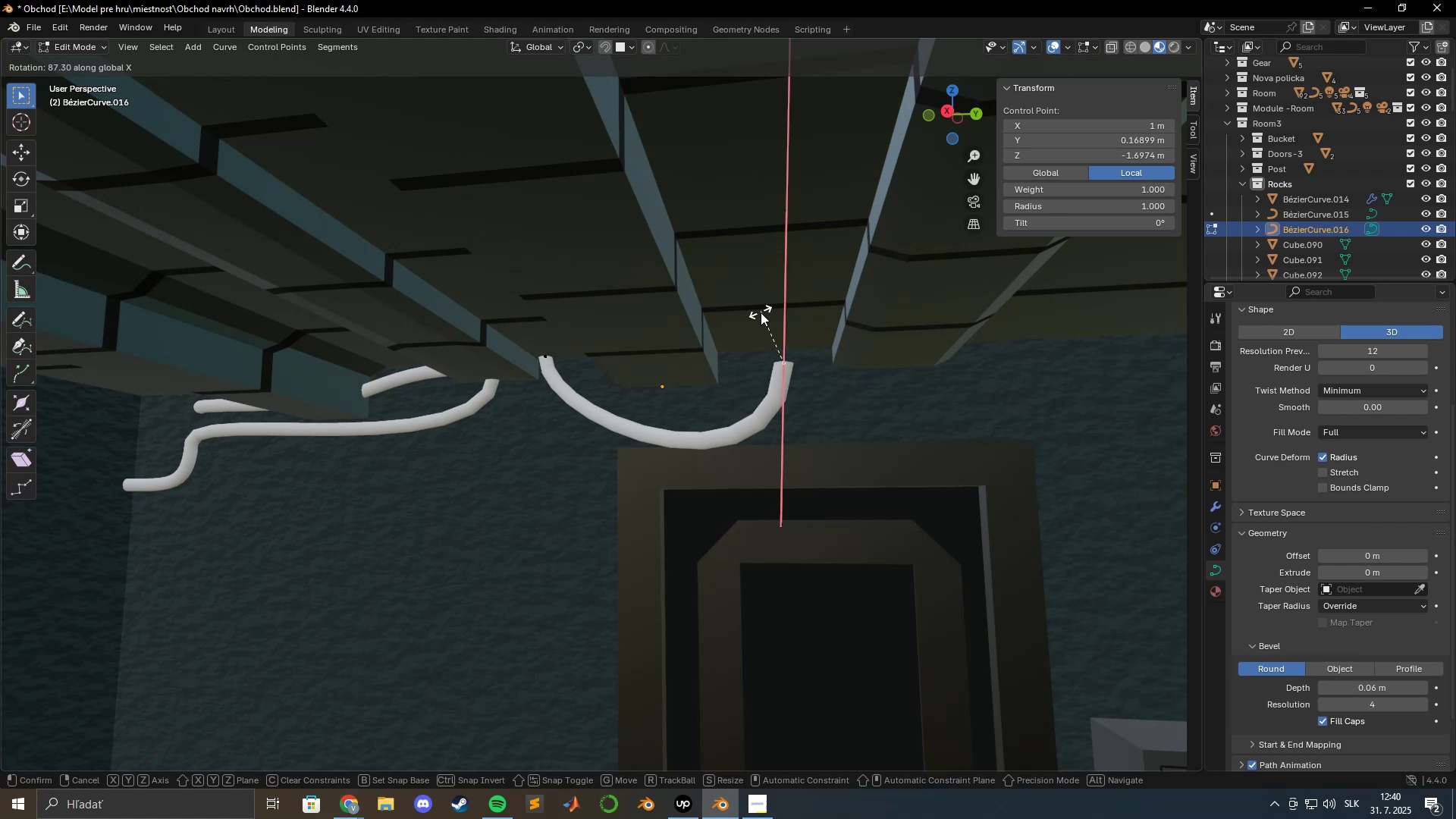 
hold_key(key=ShiftLeft, duration=1.02)
left_click([760, 312])
 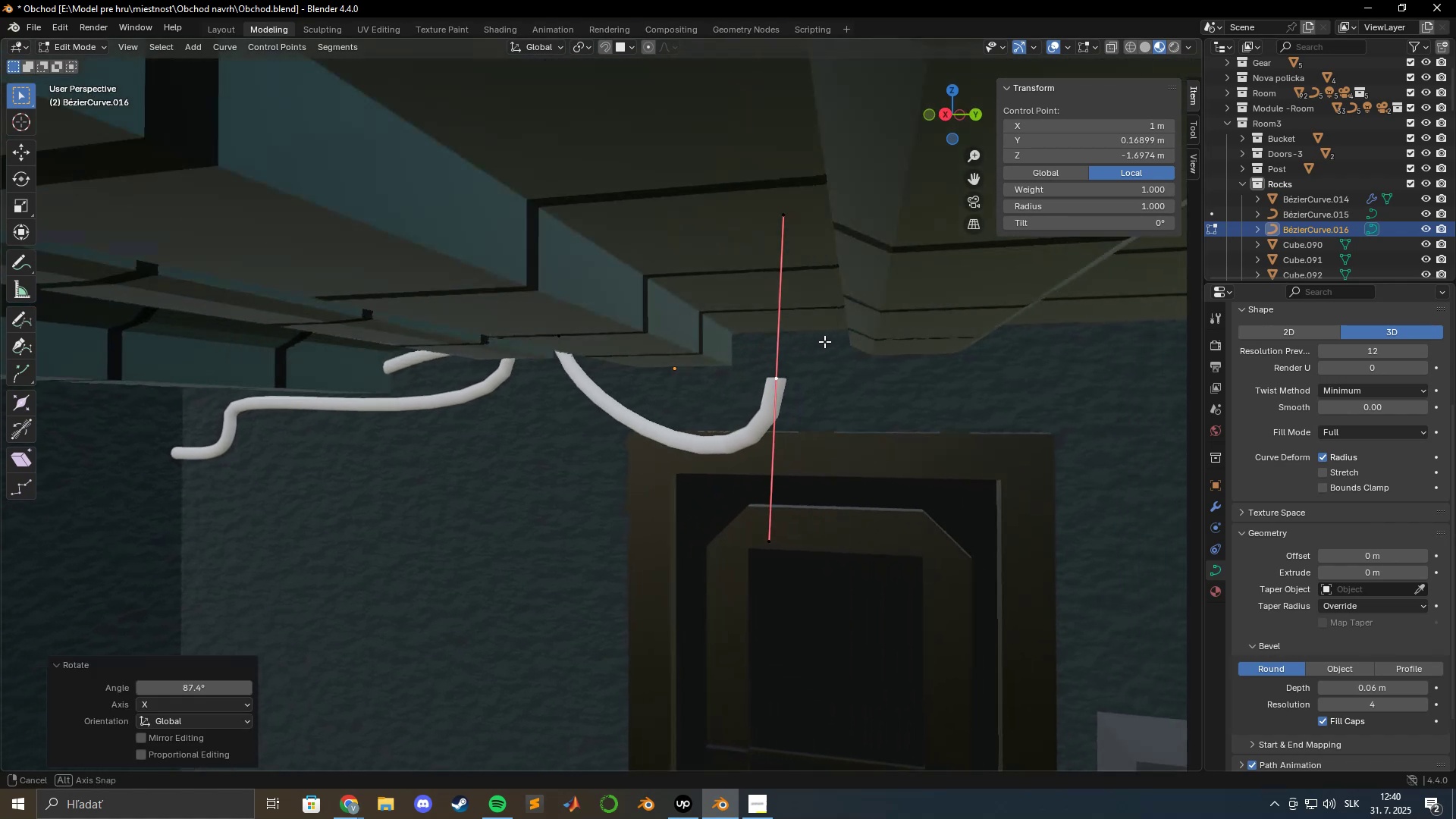 
key(Shift+ShiftLeft)
 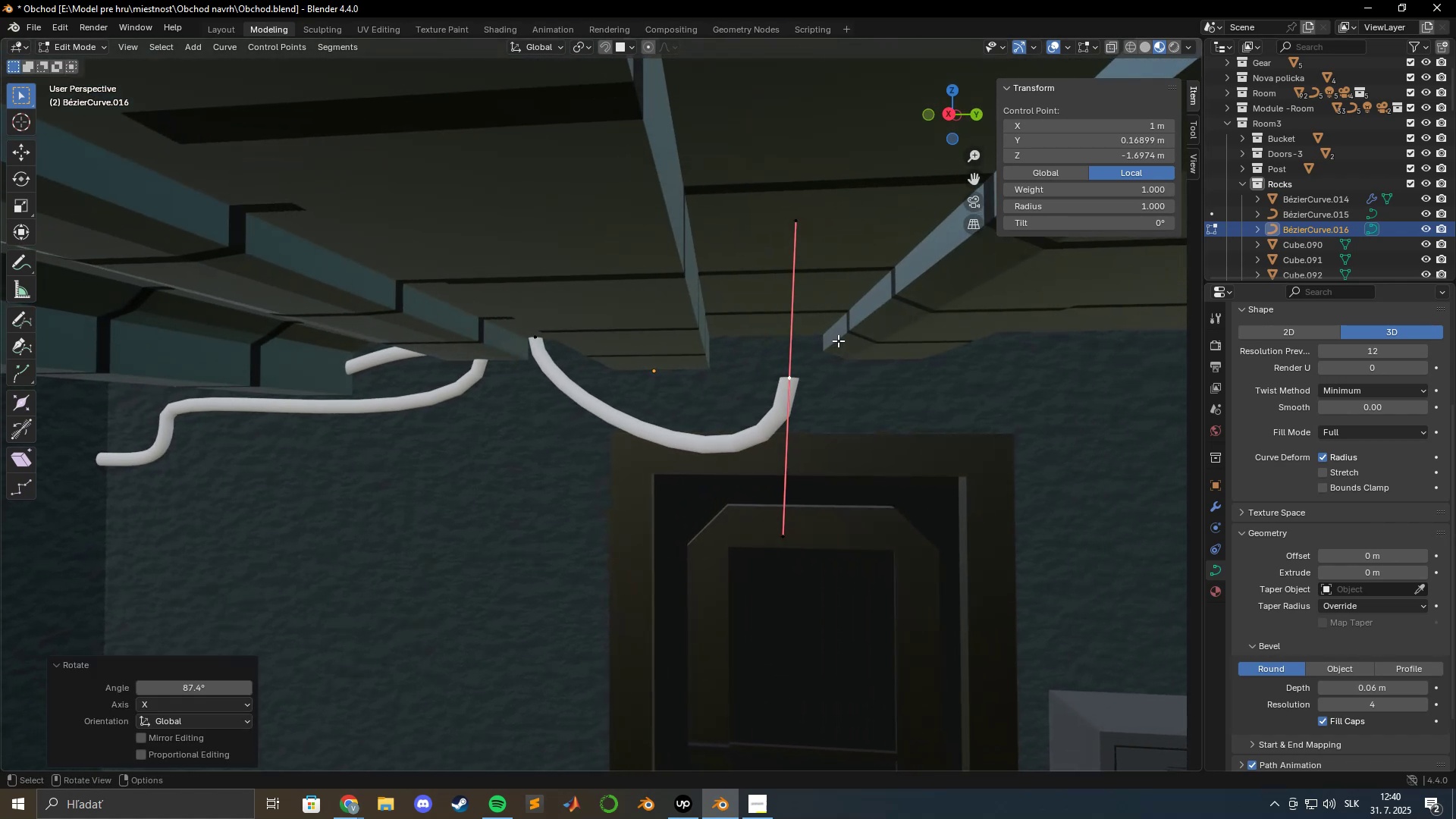 
key(Shift+ShiftLeft)
 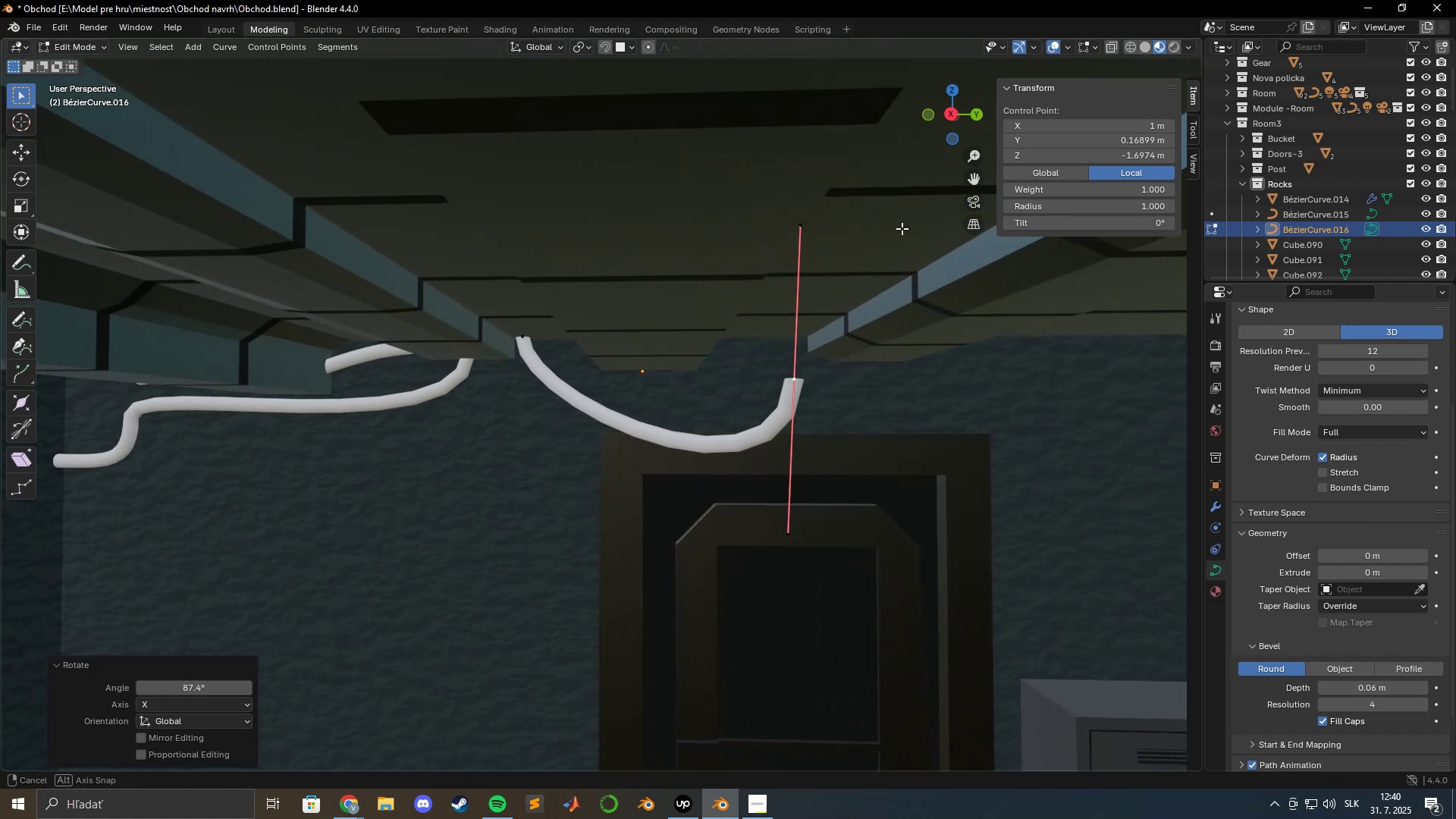 
hold_key(key=ShiftLeft, duration=0.89)
 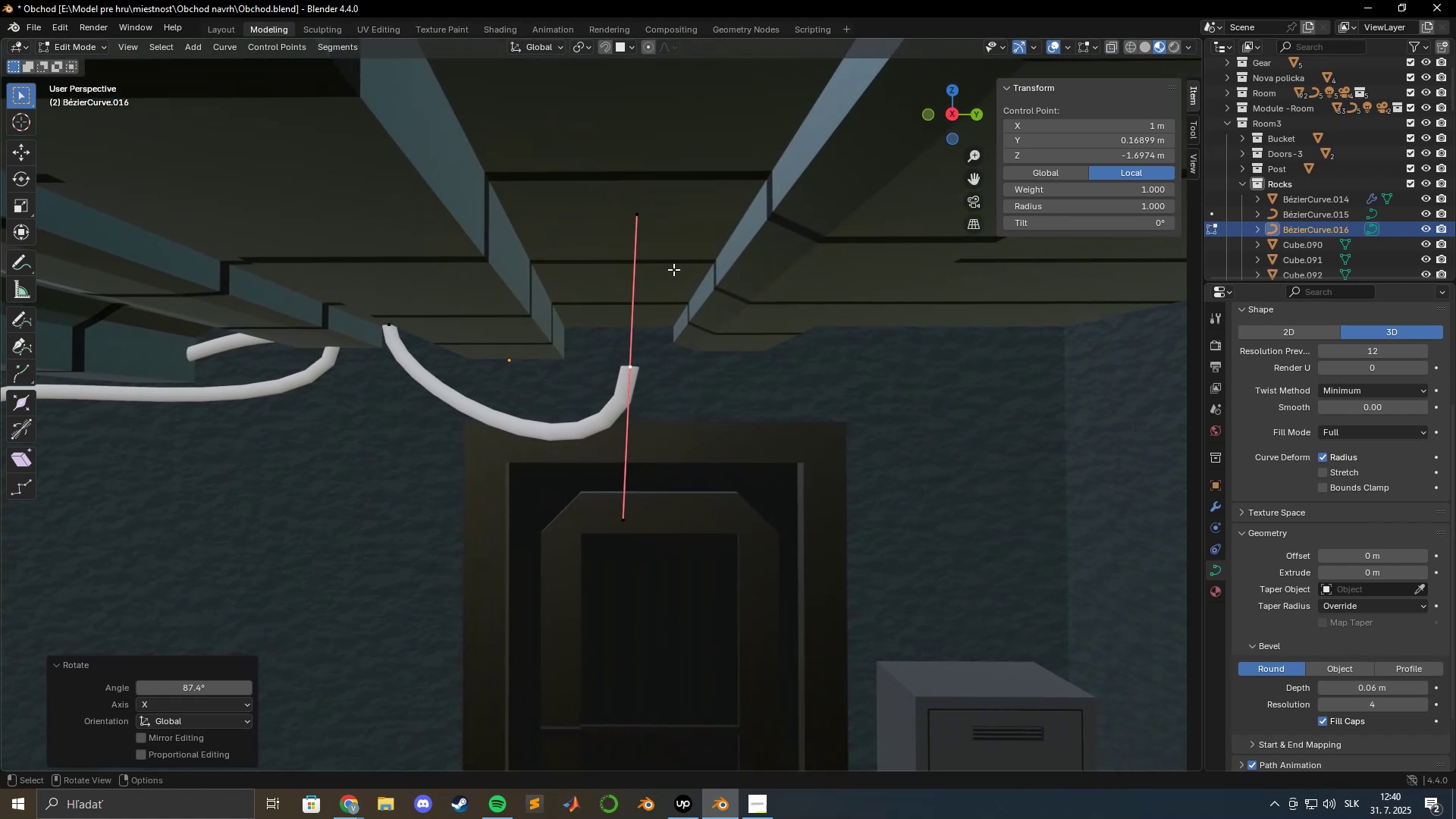 
type(ryxyx)
 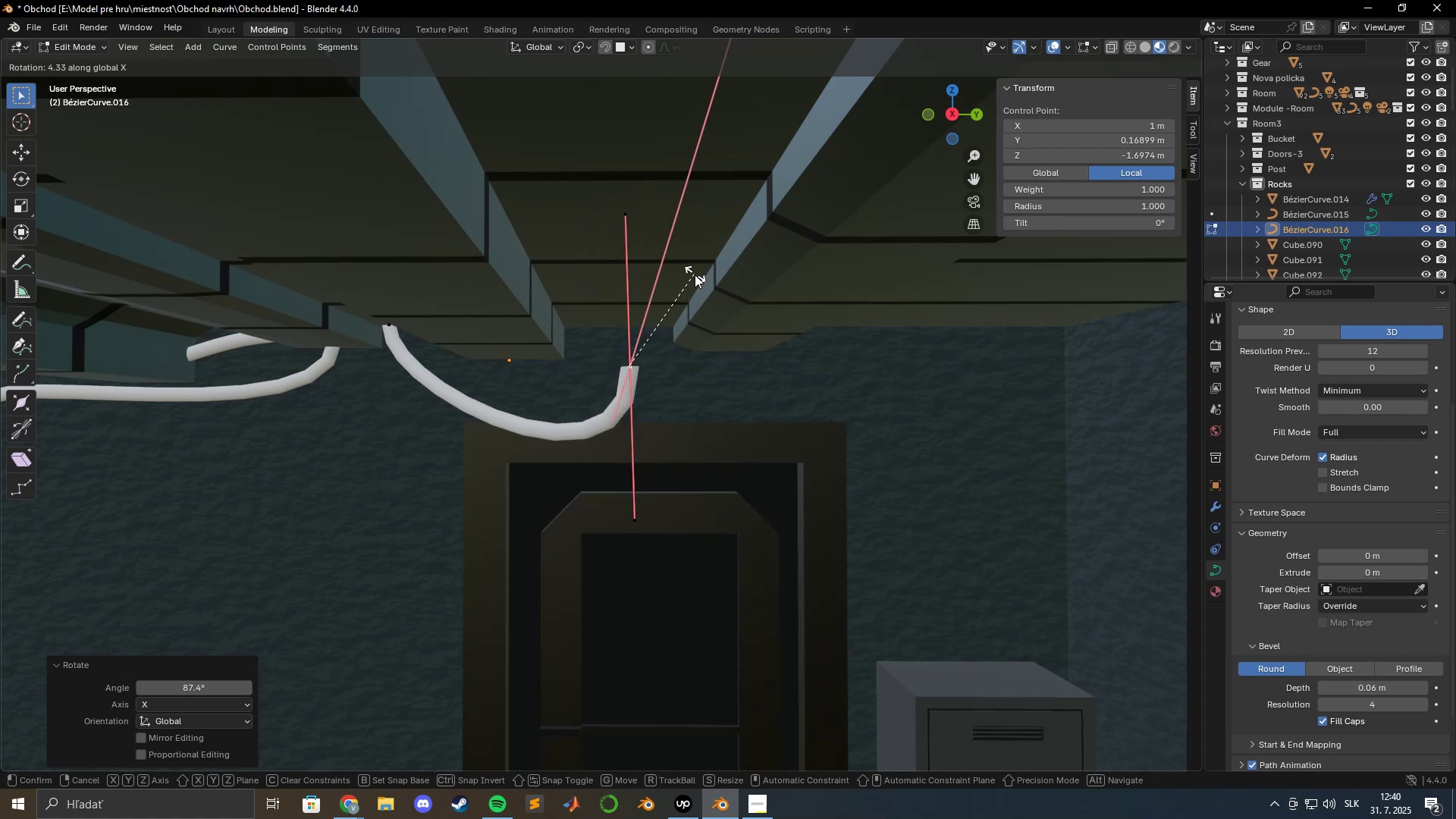 
hold_key(key=ShiftLeft, duration=1.53)
 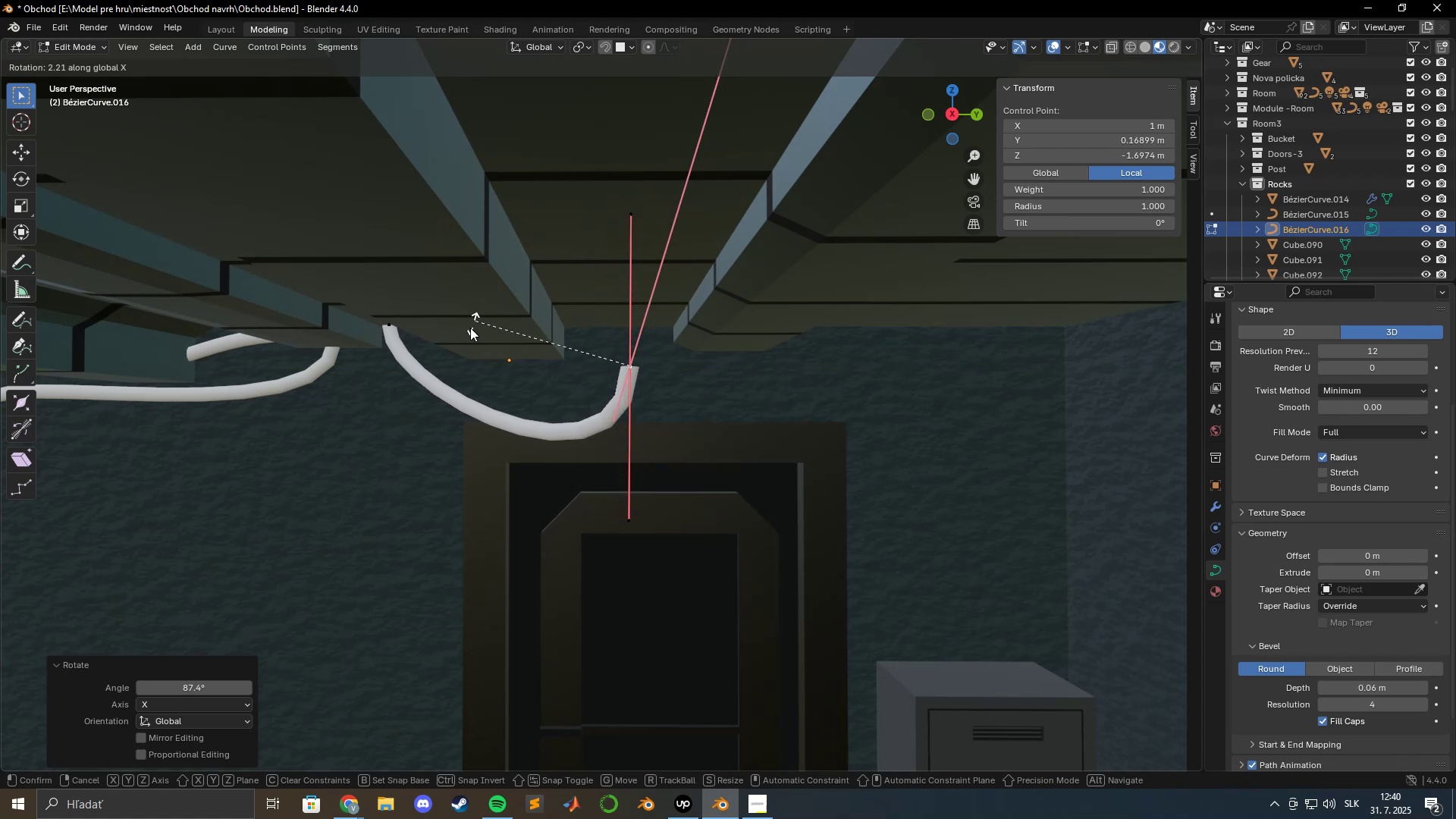 
hold_key(key=ShiftLeft, duration=1.53)
 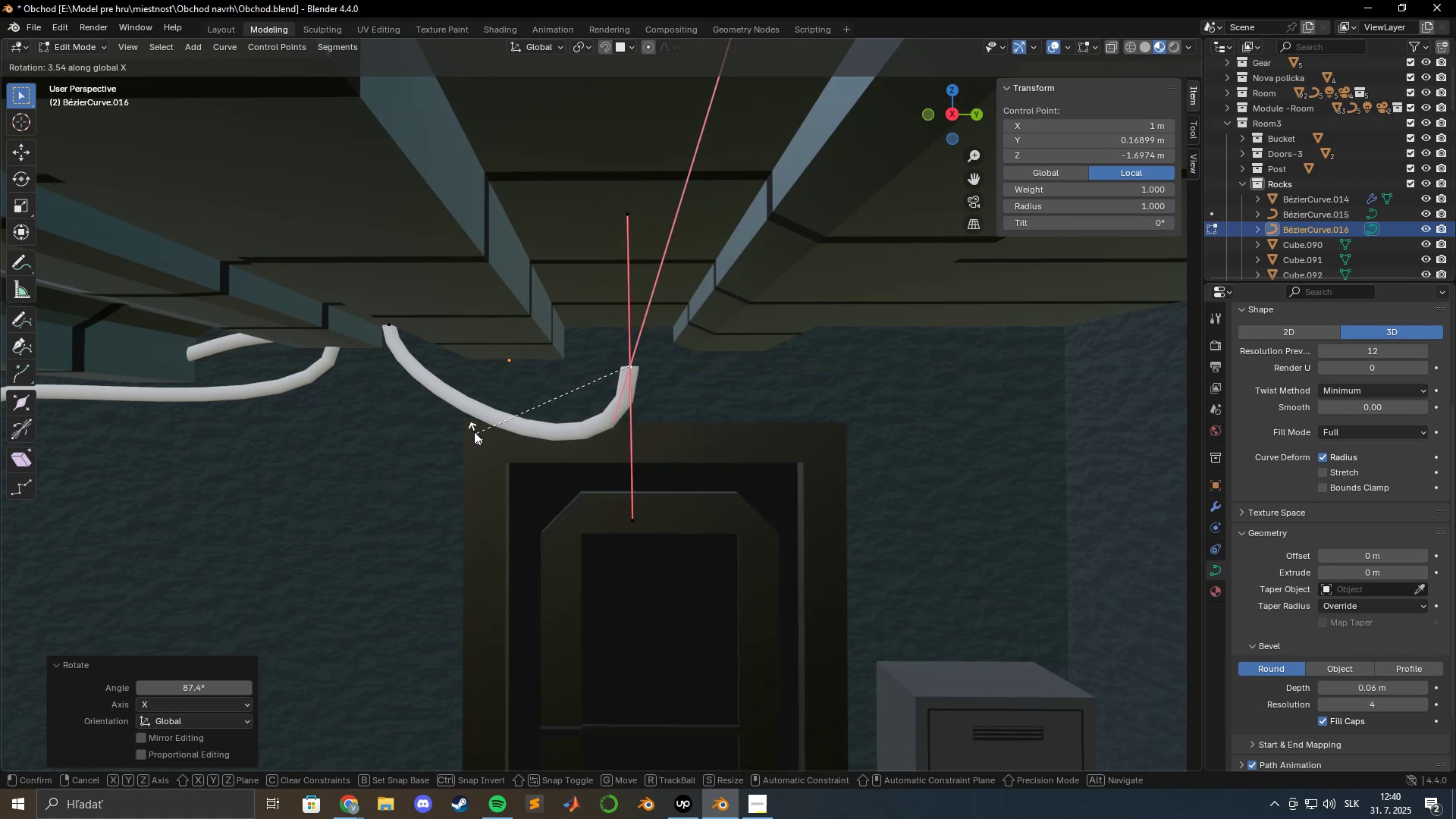 
hold_key(key=ShiftLeft, duration=1.51)
 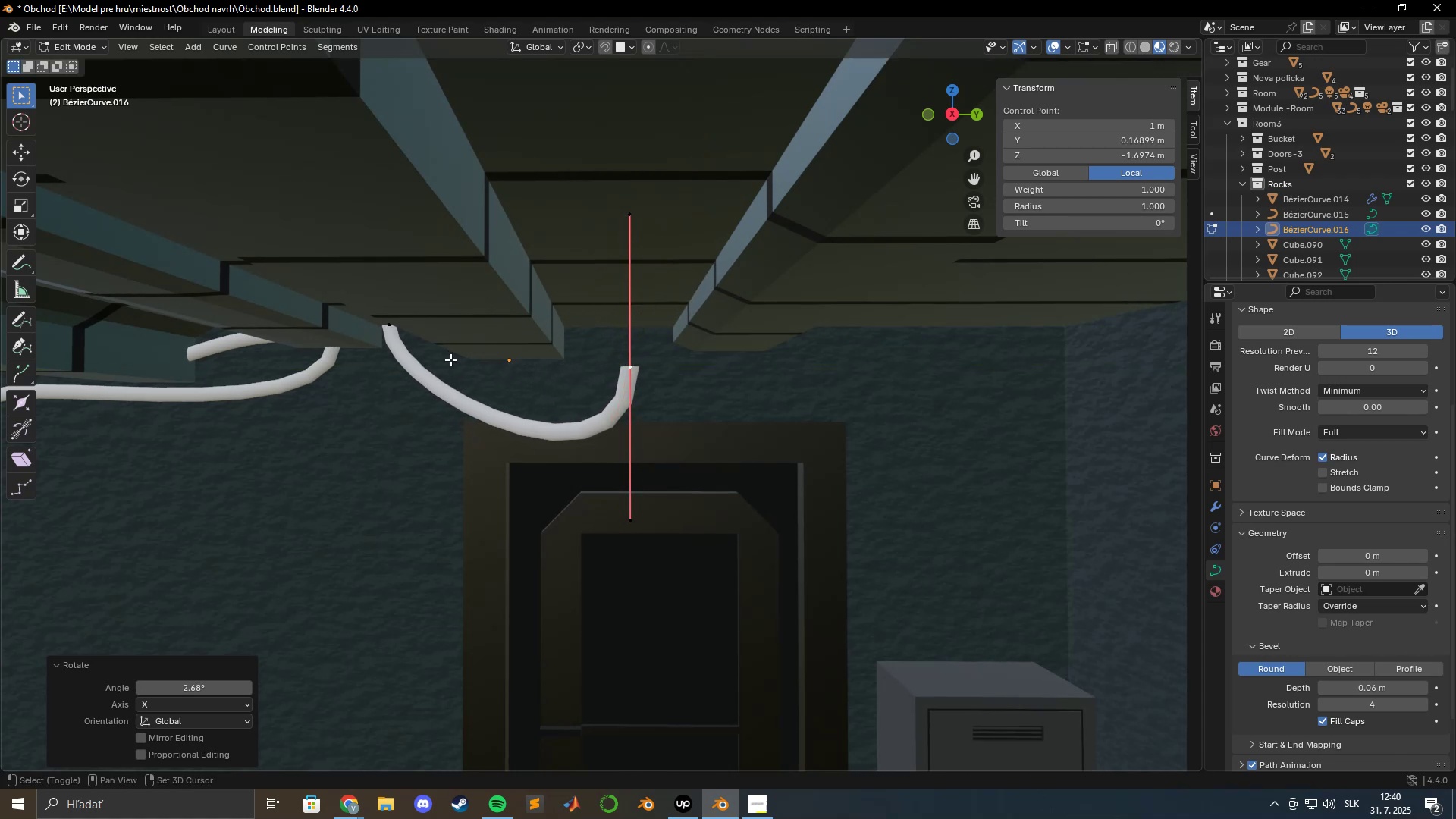 
left_click([450, 359])
 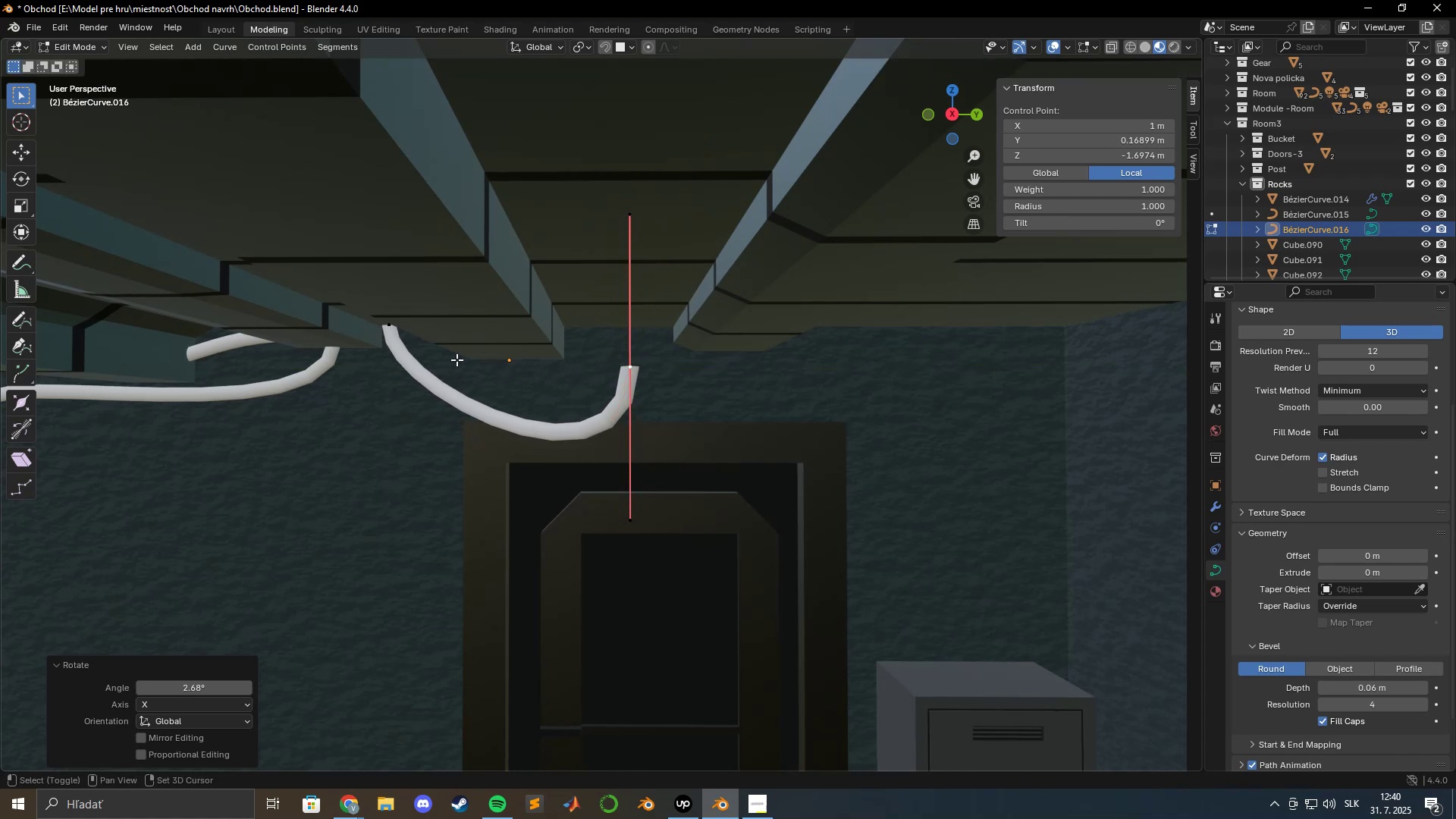 
key(Shift+ShiftLeft)
 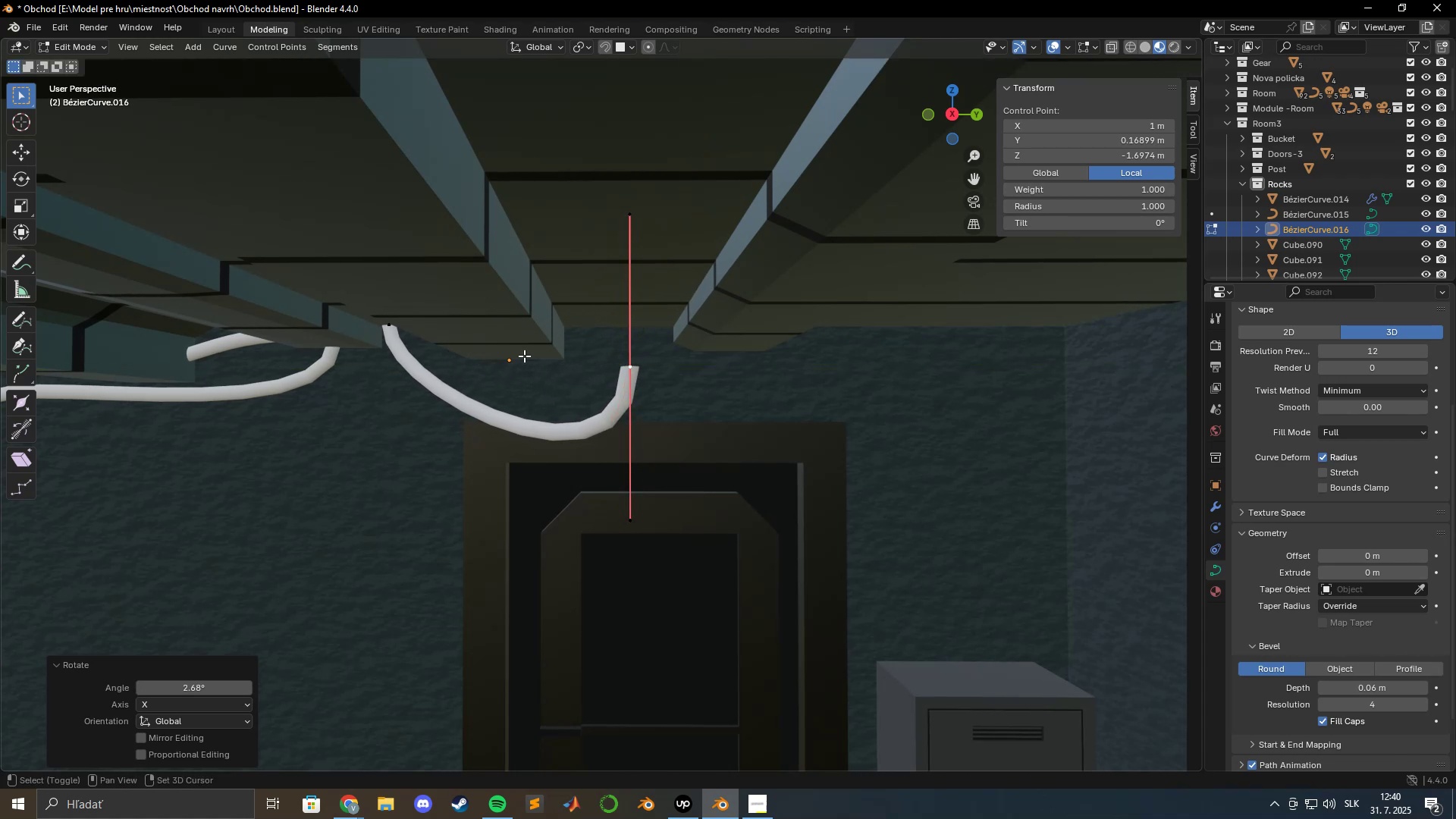 
key(Shift+ShiftLeft)
 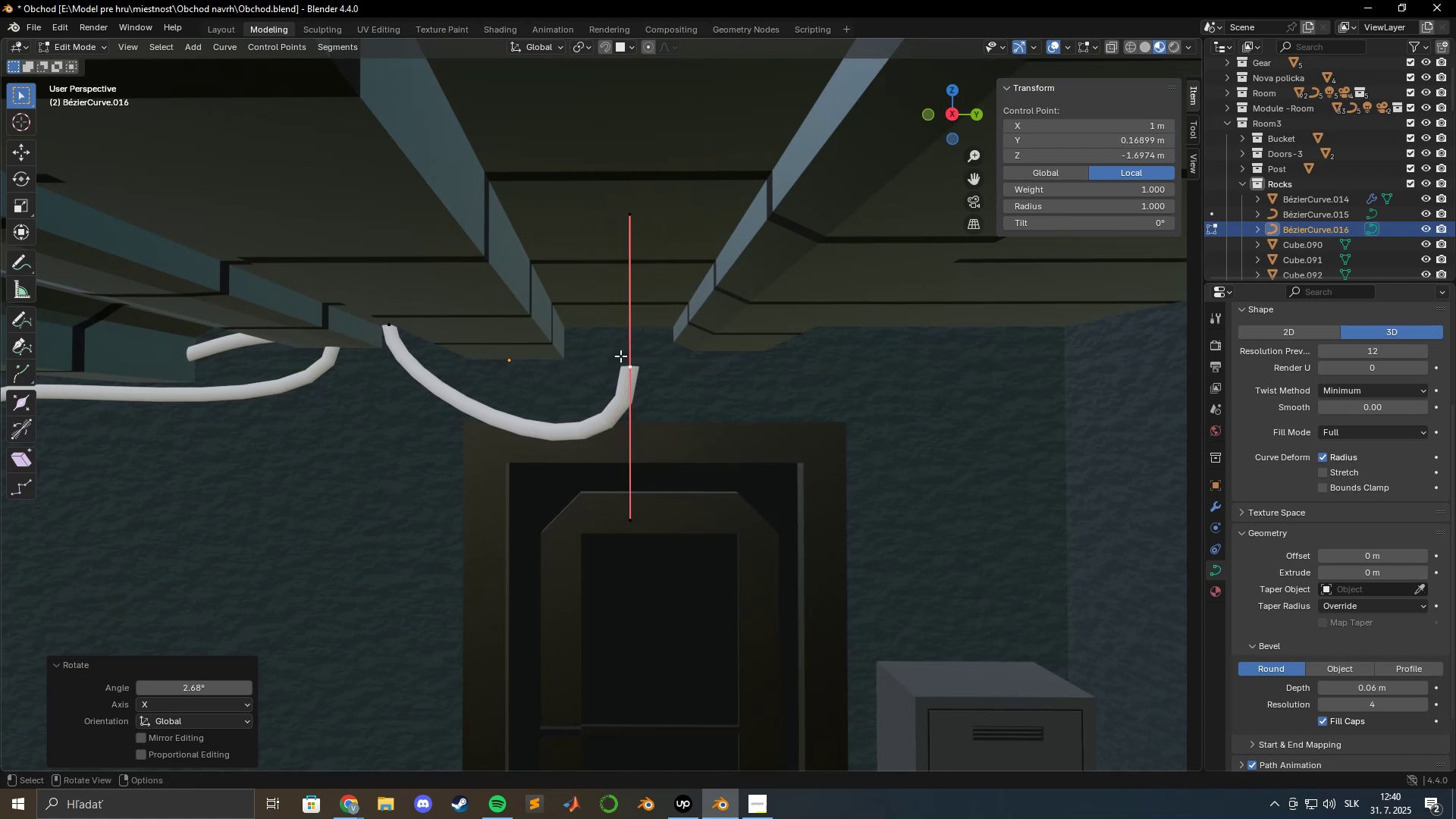 
key(Shift+ShiftLeft)
 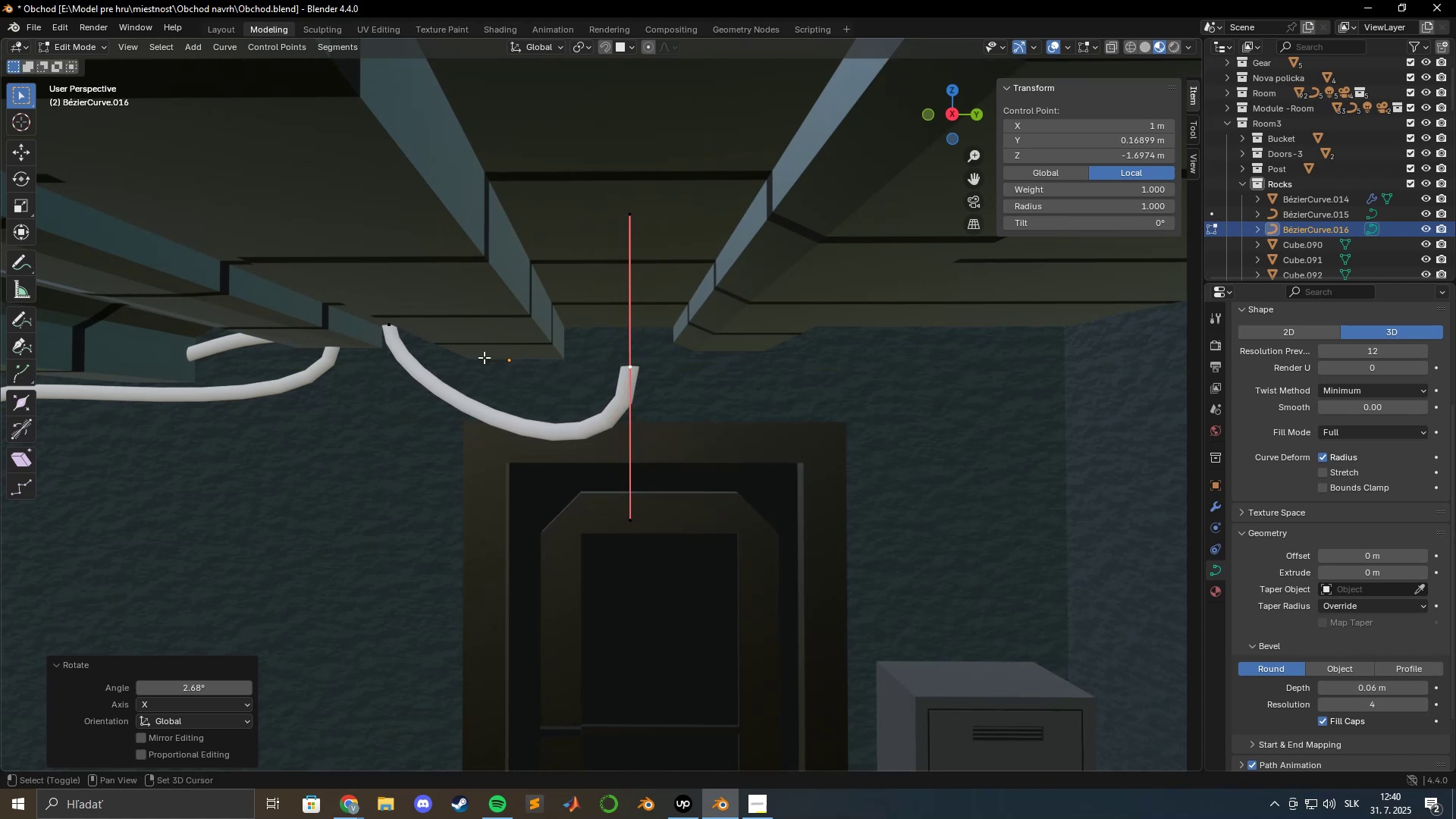 
key(Shift+ShiftLeft)
 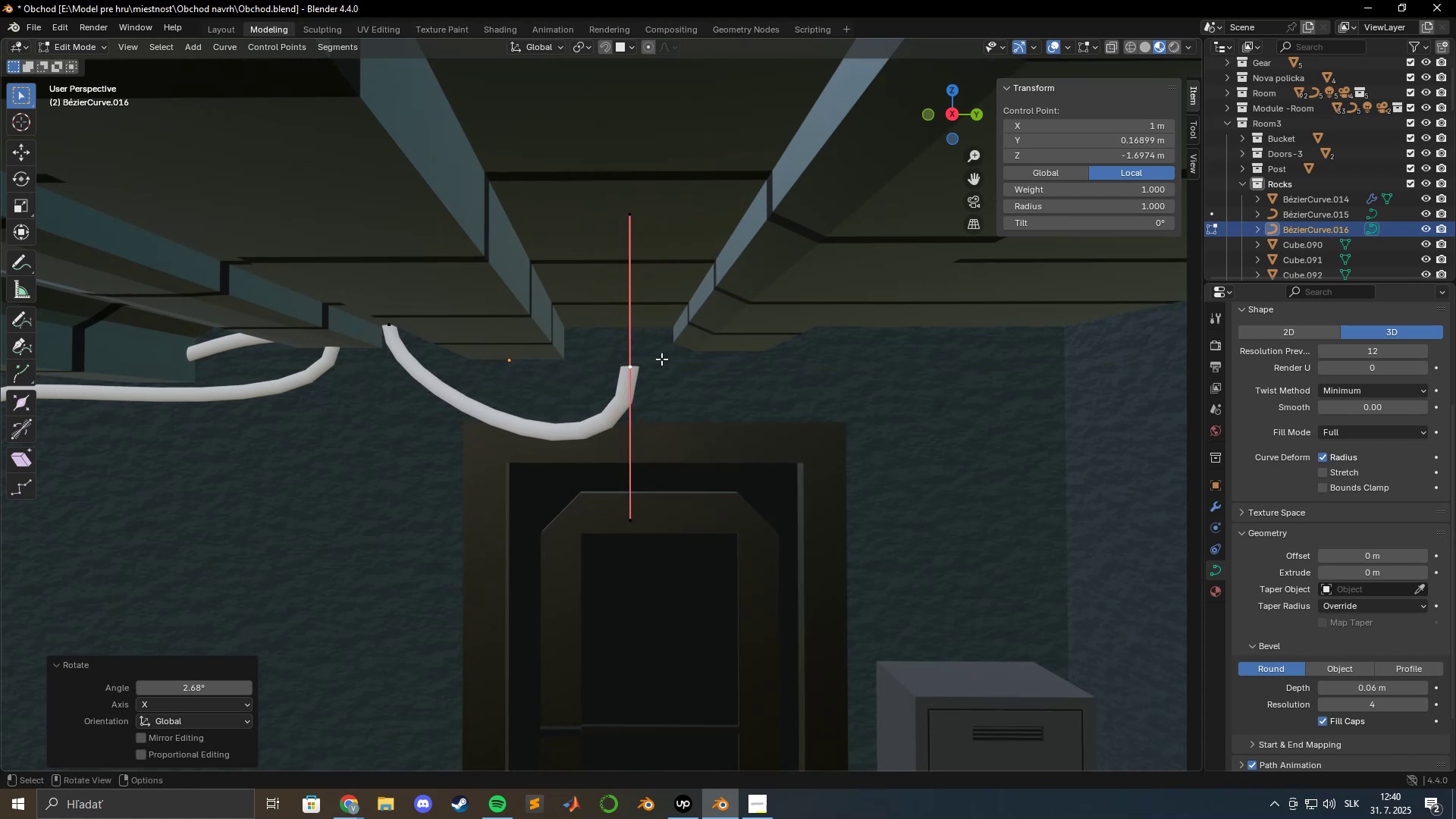 
scroll: coordinate [662, 359], scroll_direction: up, amount: 4.0
 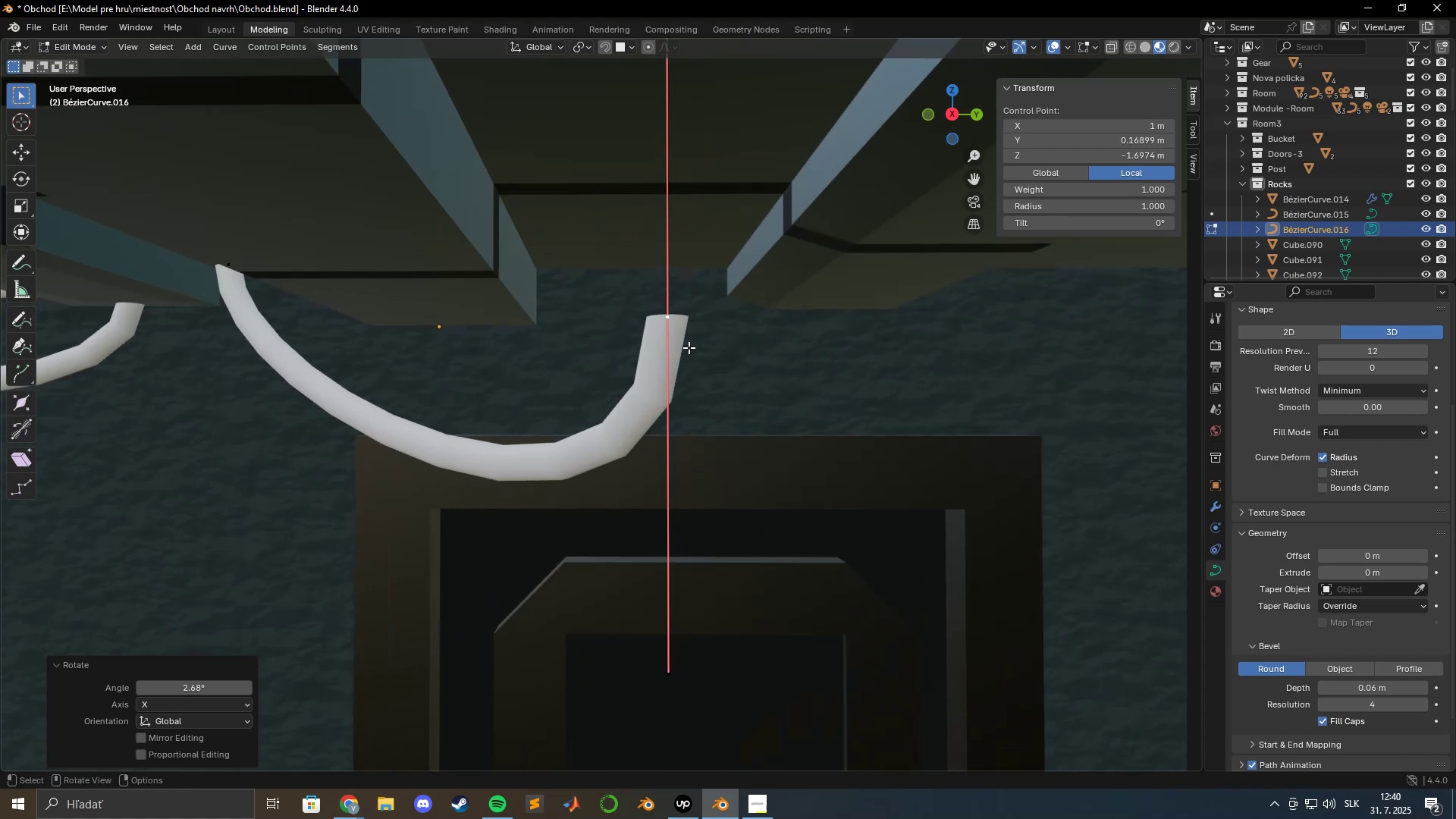 
hold_key(key=ShiftLeft, duration=0.54)
 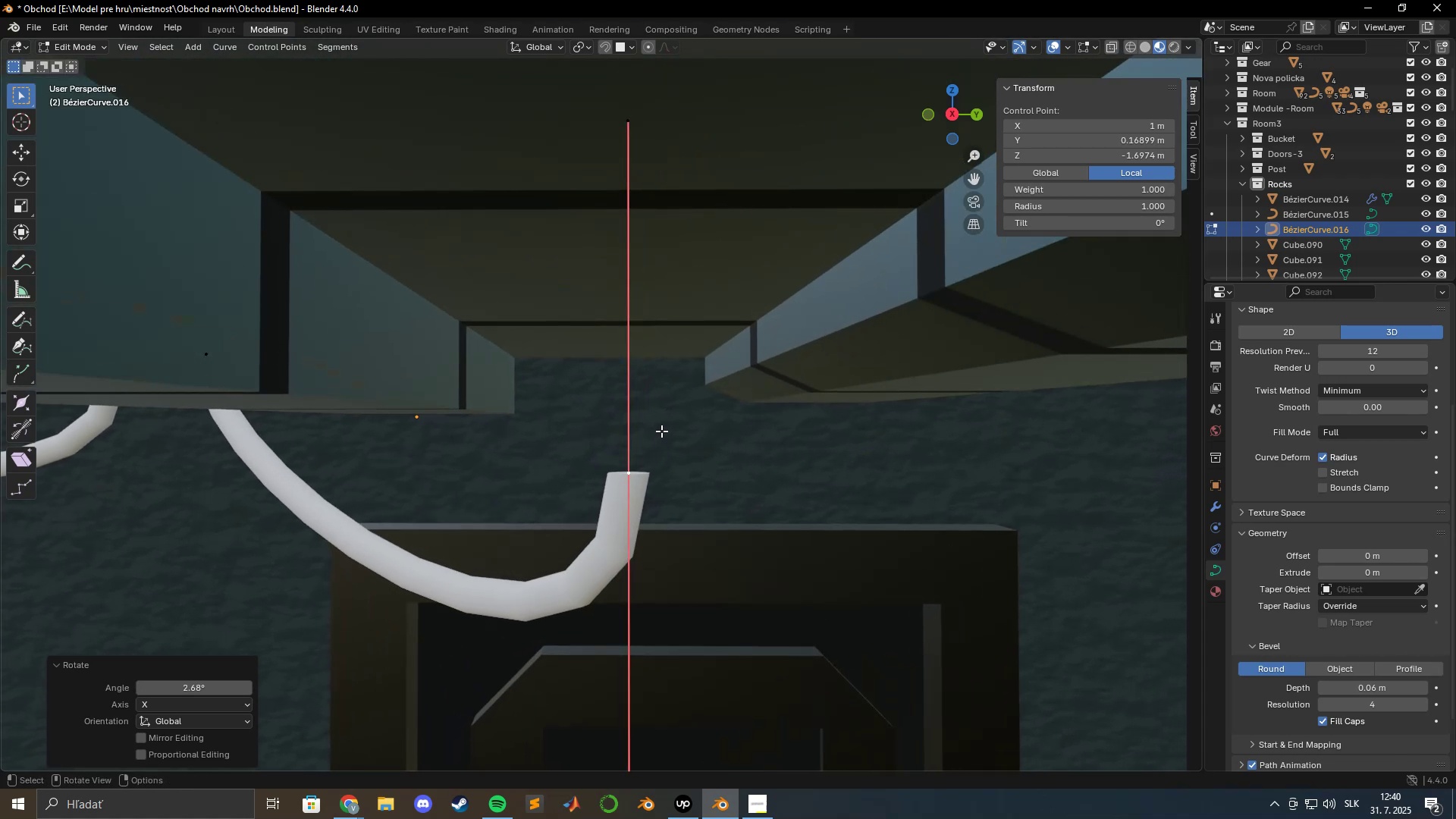 
scroll: coordinate [661, 429], scroll_direction: up, amount: 3.0
 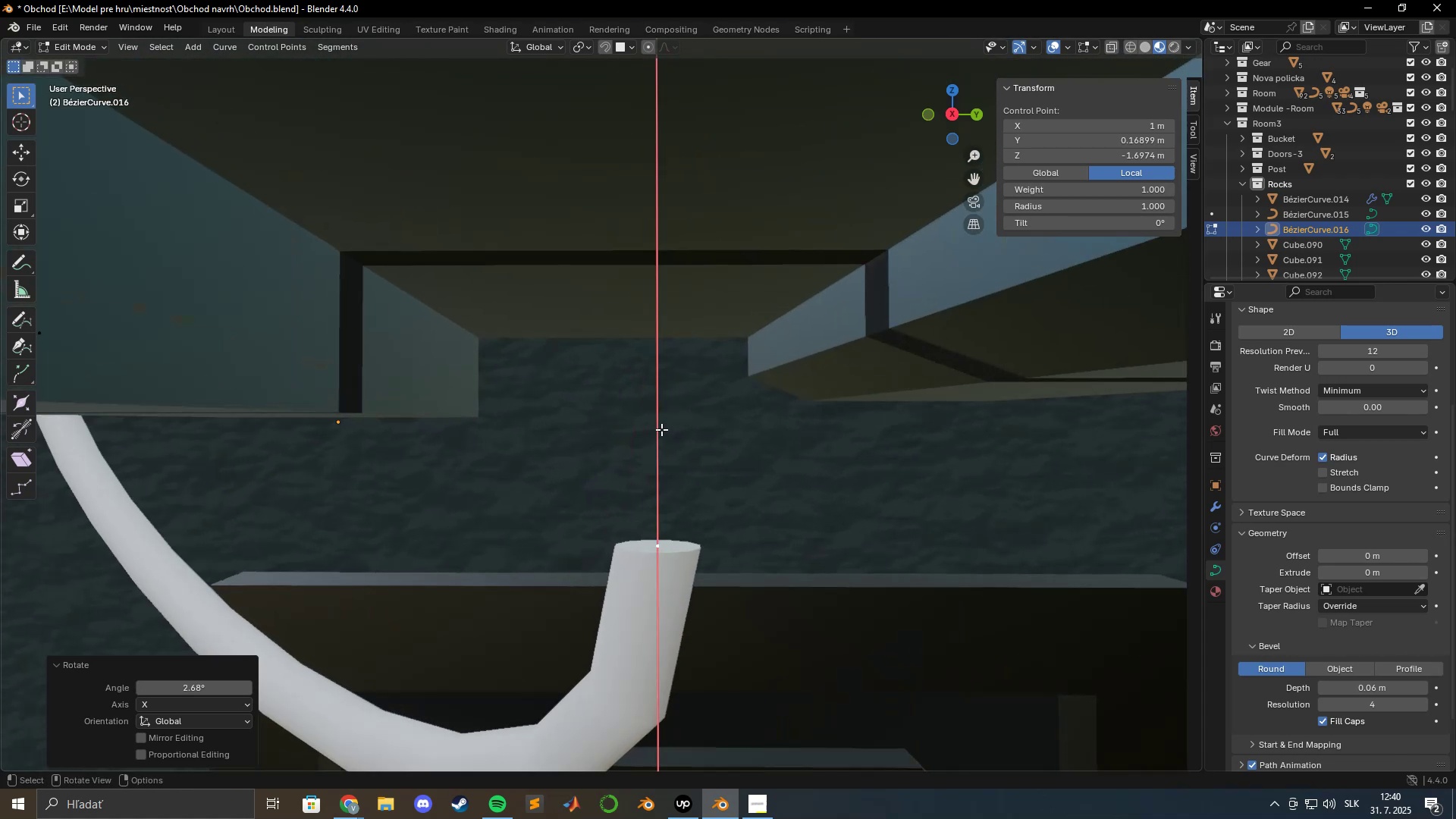 
hold_key(key=ShiftLeft, duration=0.68)
 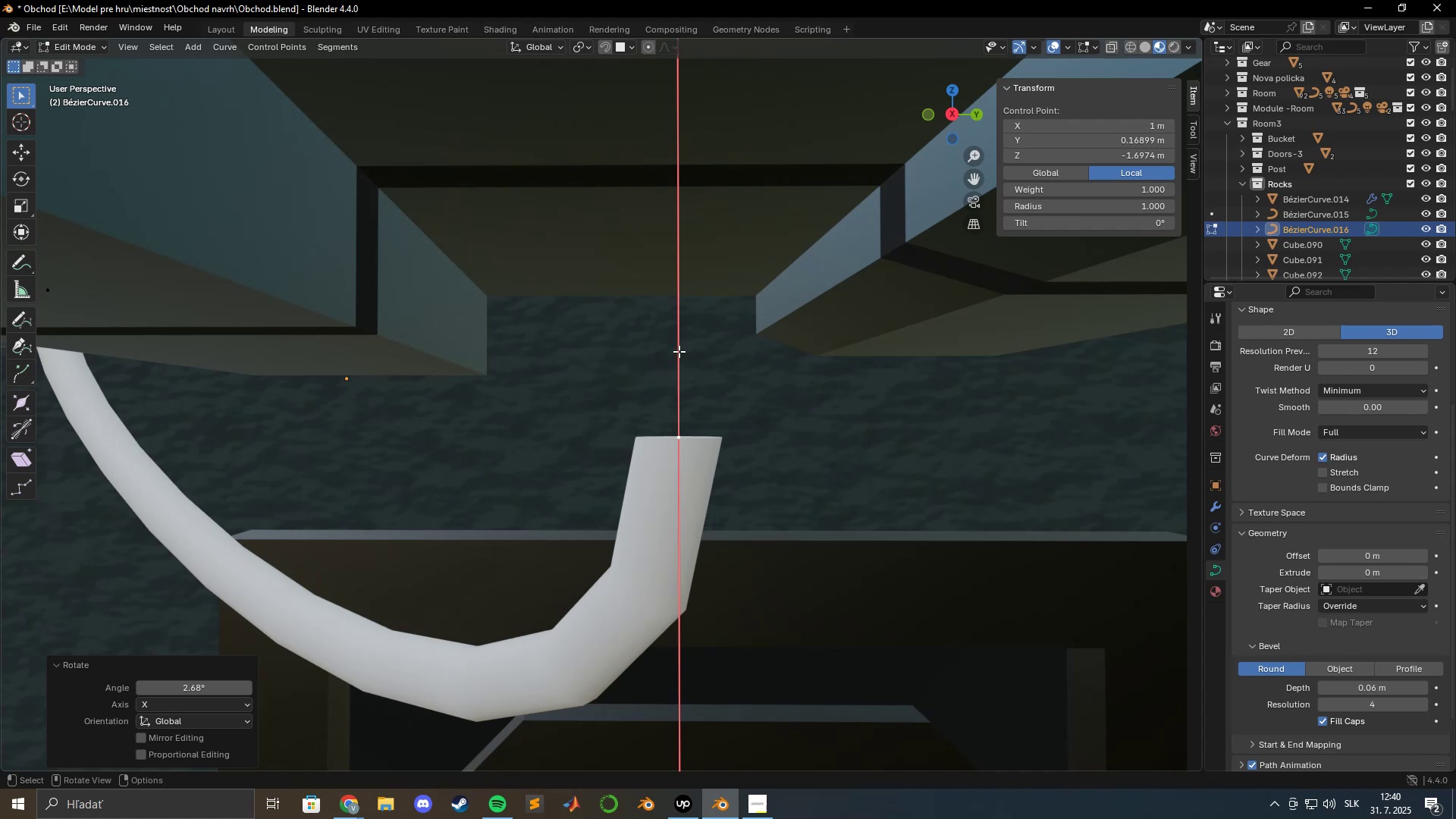 
hold_key(key=ShiftLeft, duration=0.59)
 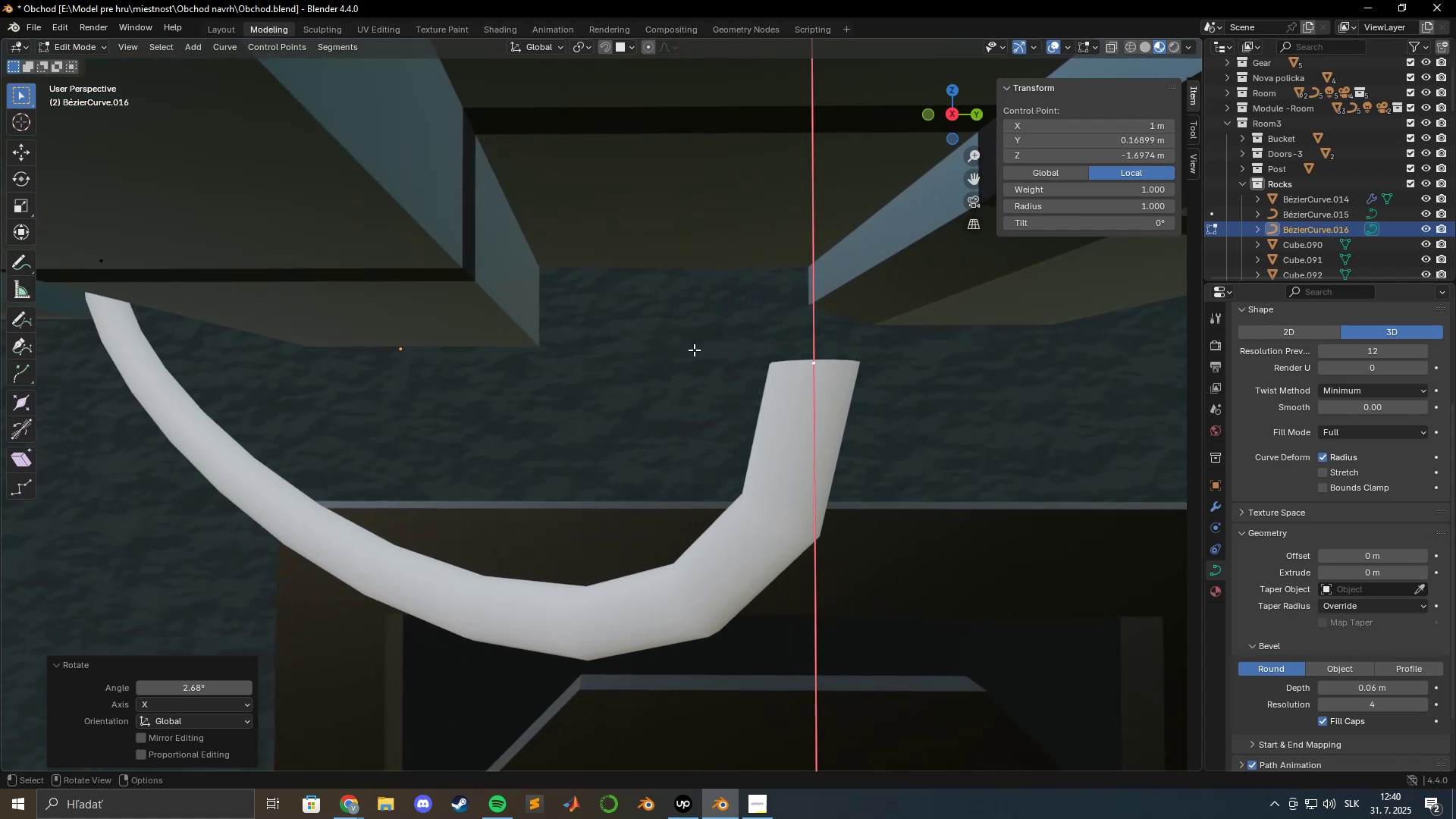 
scroll: coordinate [692, 353], scroll_direction: down, amount: 4.0
 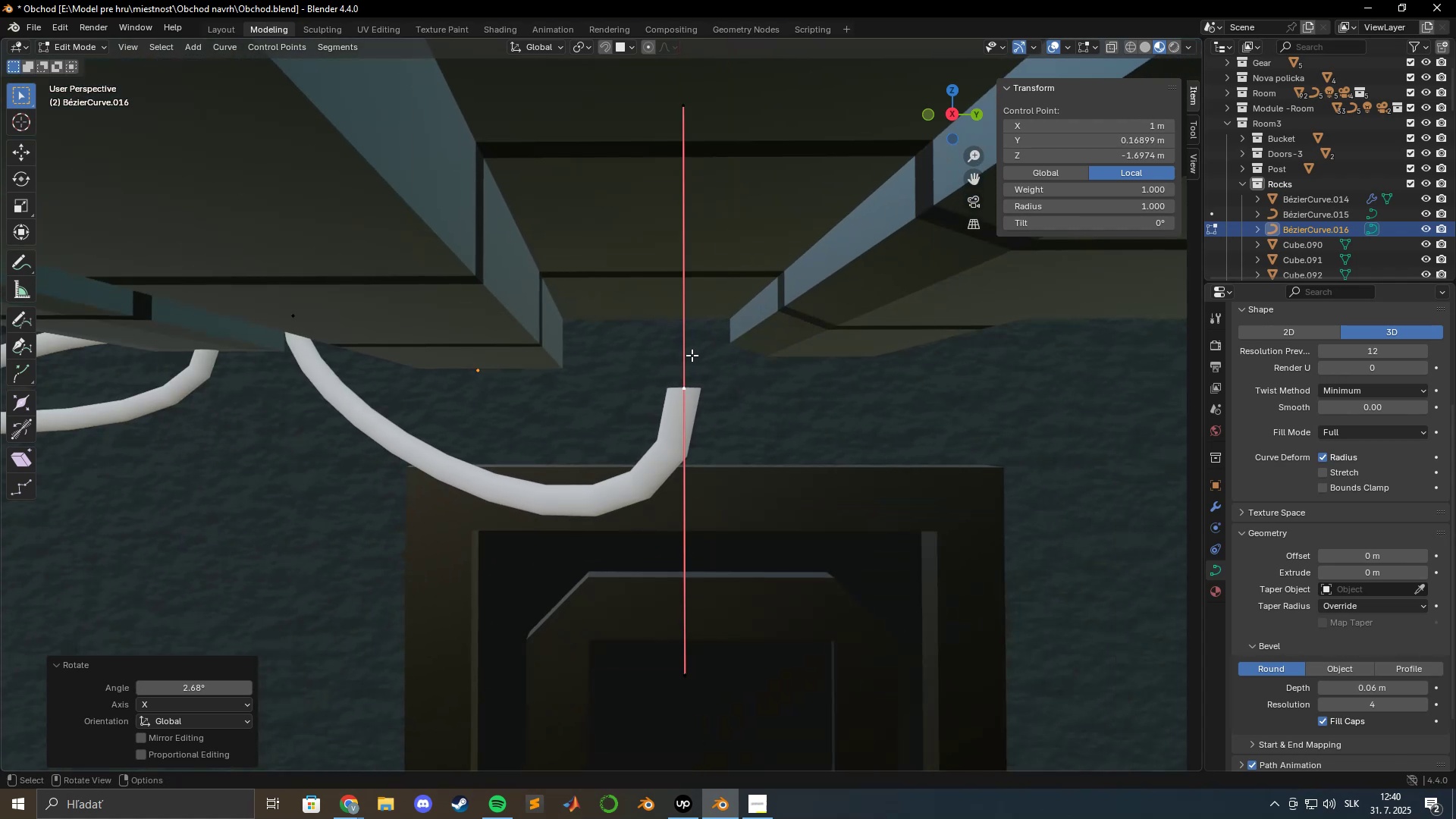 
type(gz)
 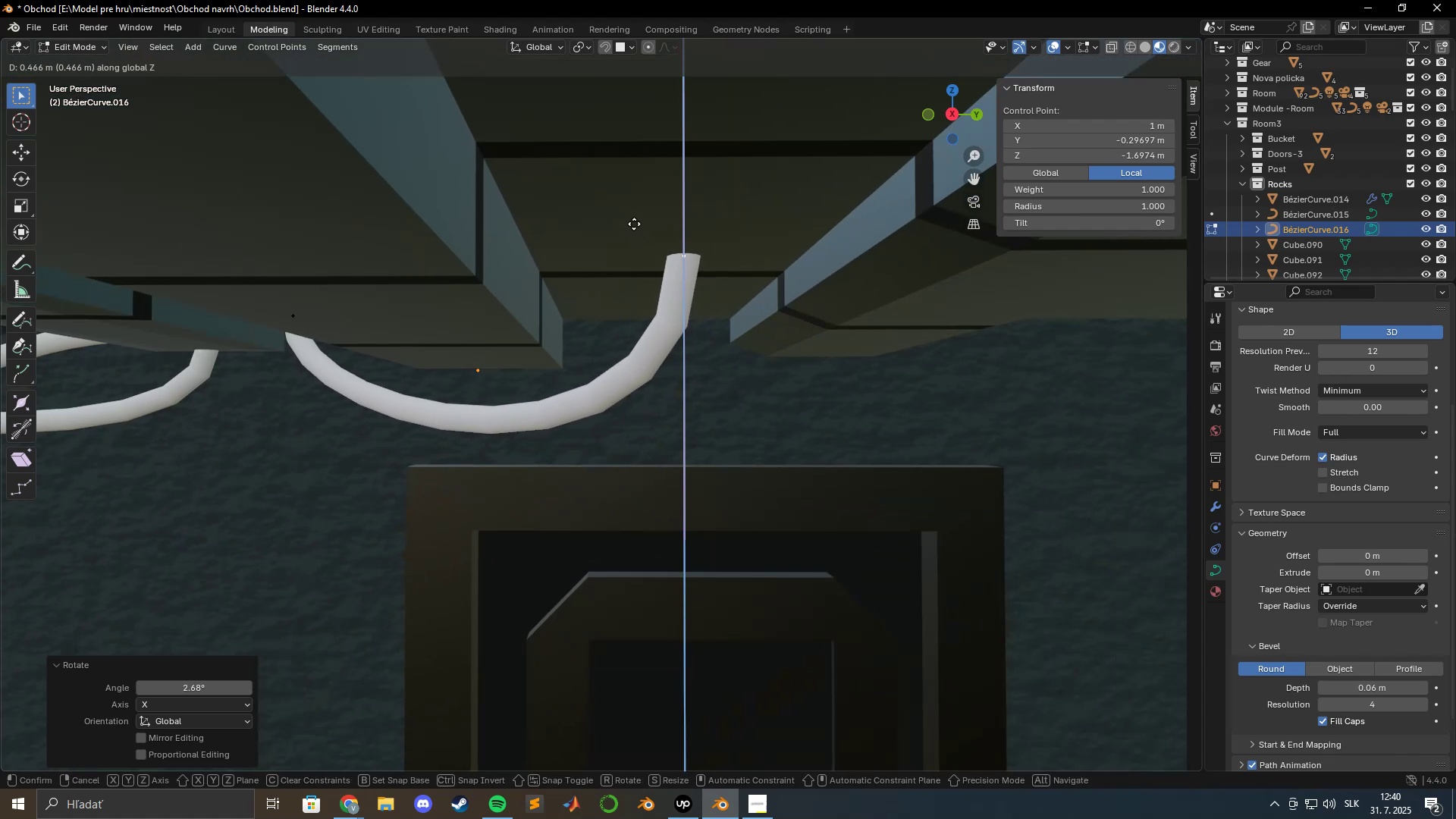 
left_click([631, 221])
 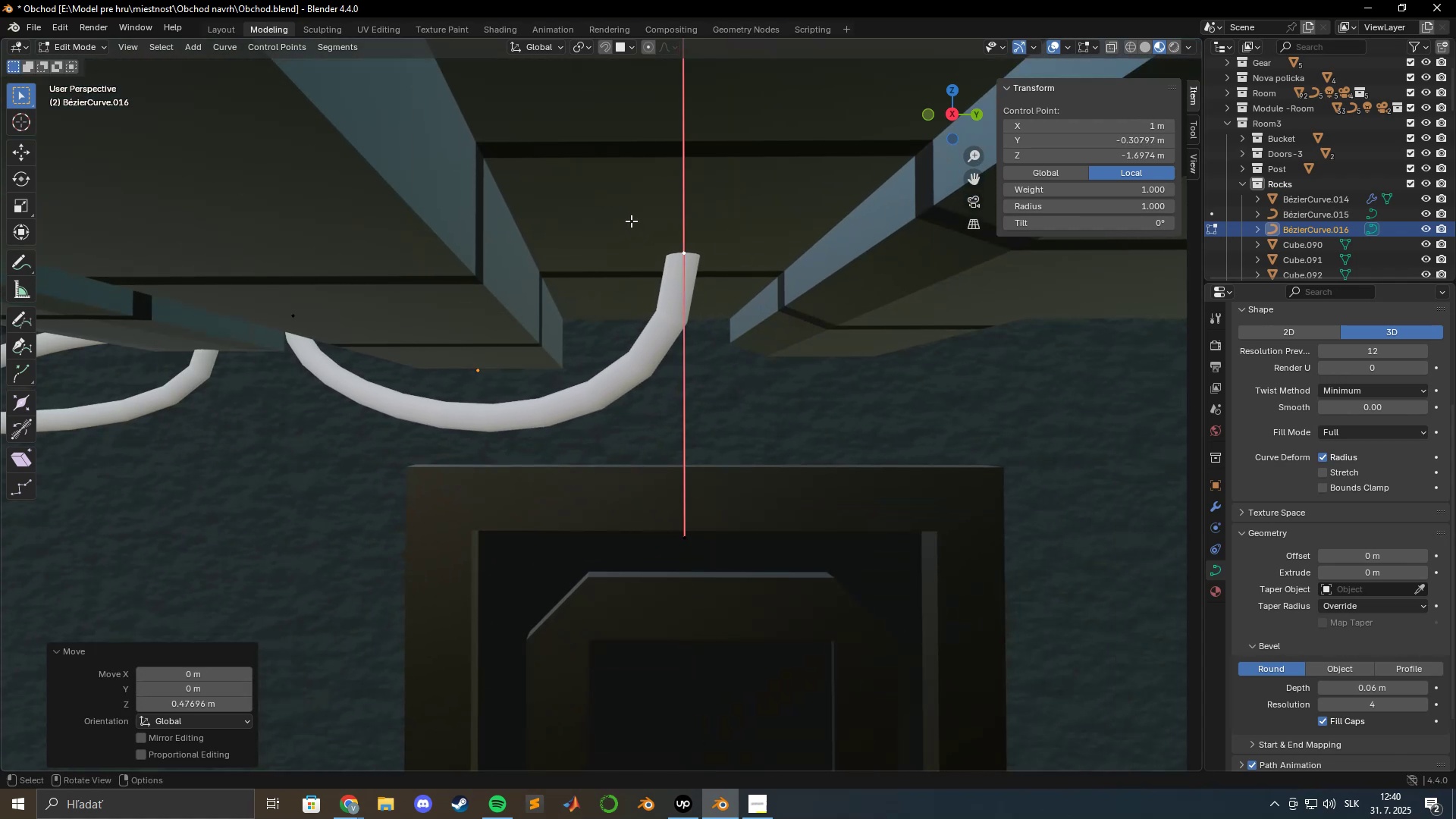 
type(gz)
 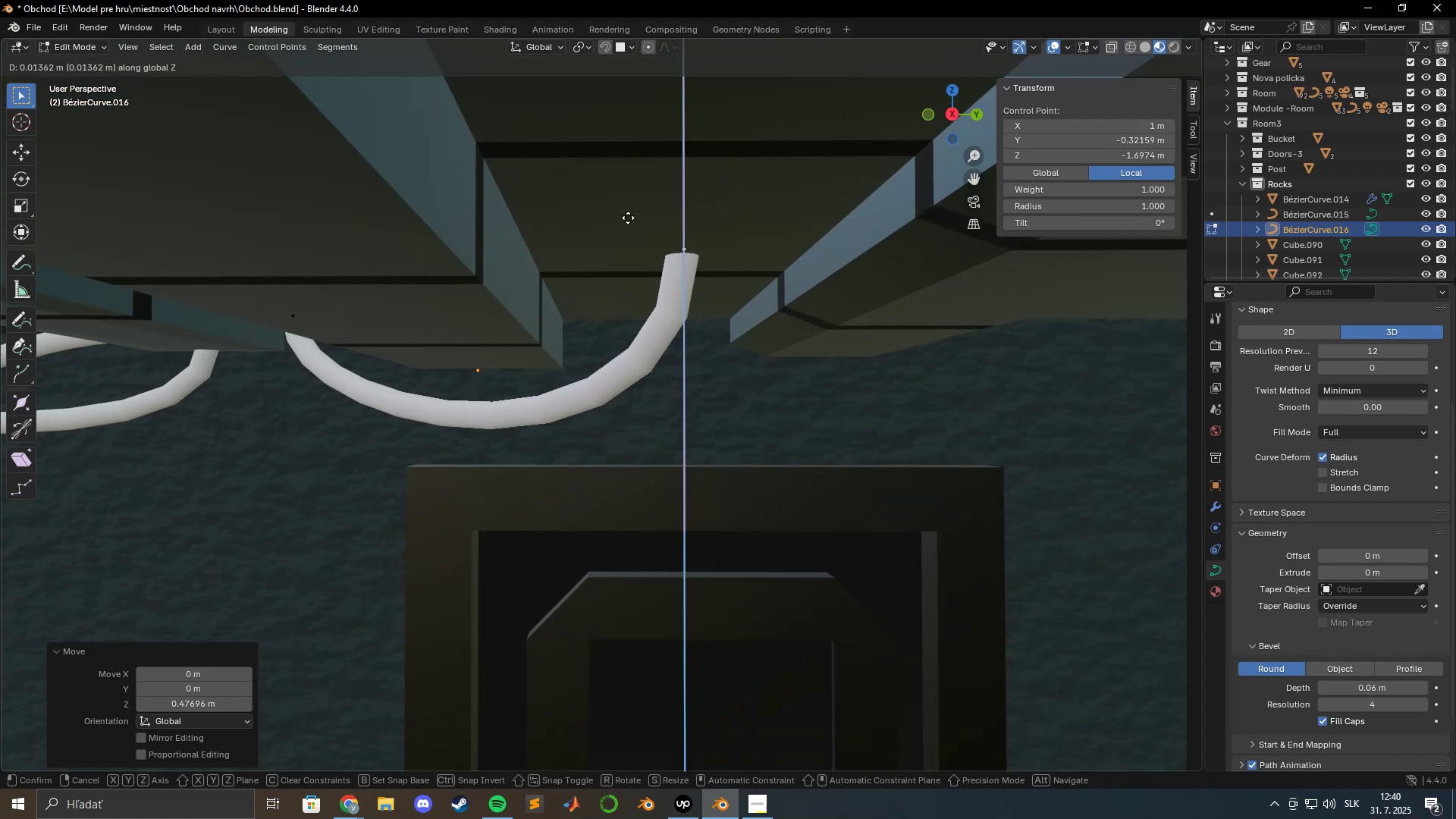 
left_click([628, 218])
 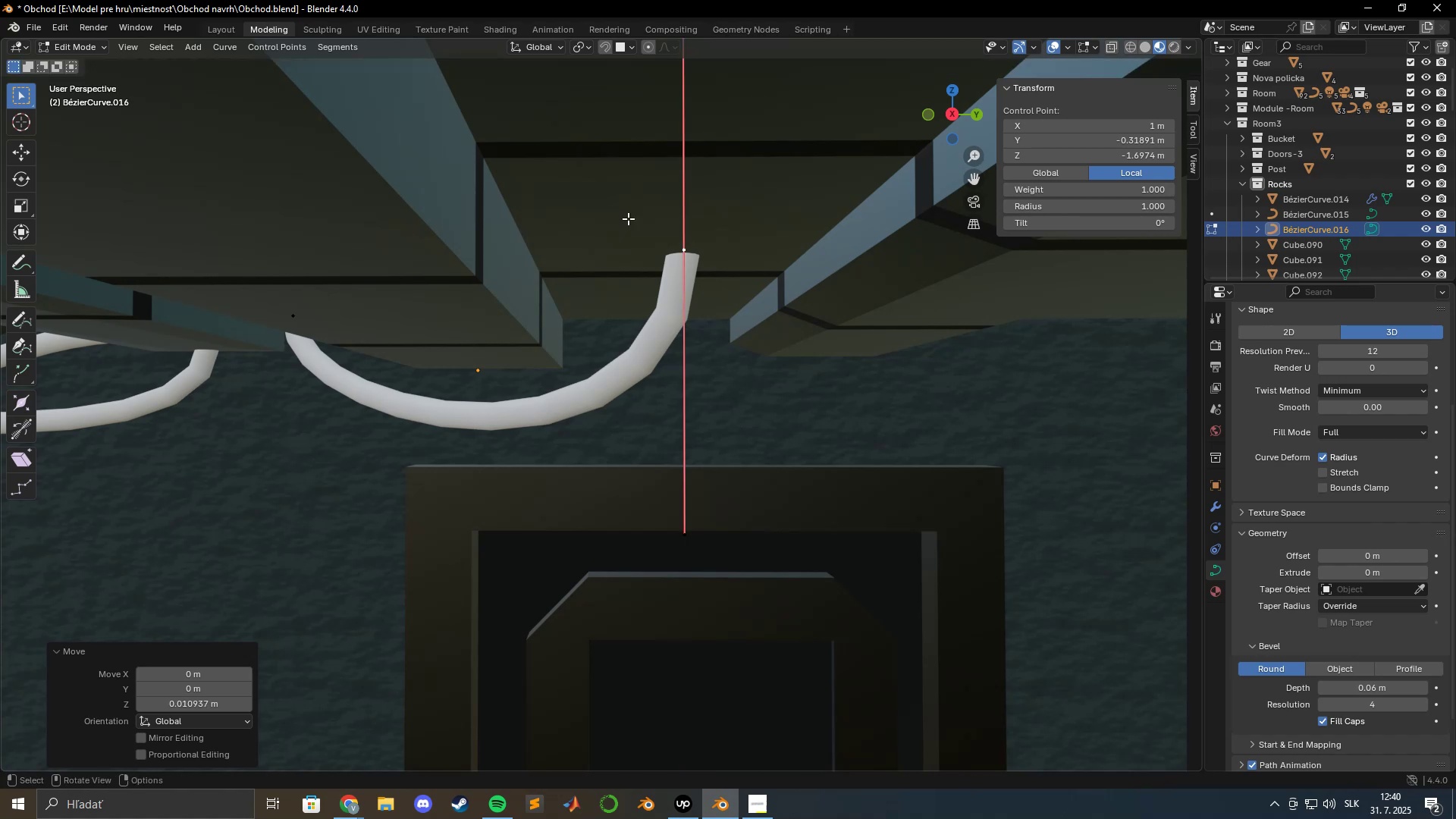 
hold_key(key=ShiftLeft, duration=0.9)
 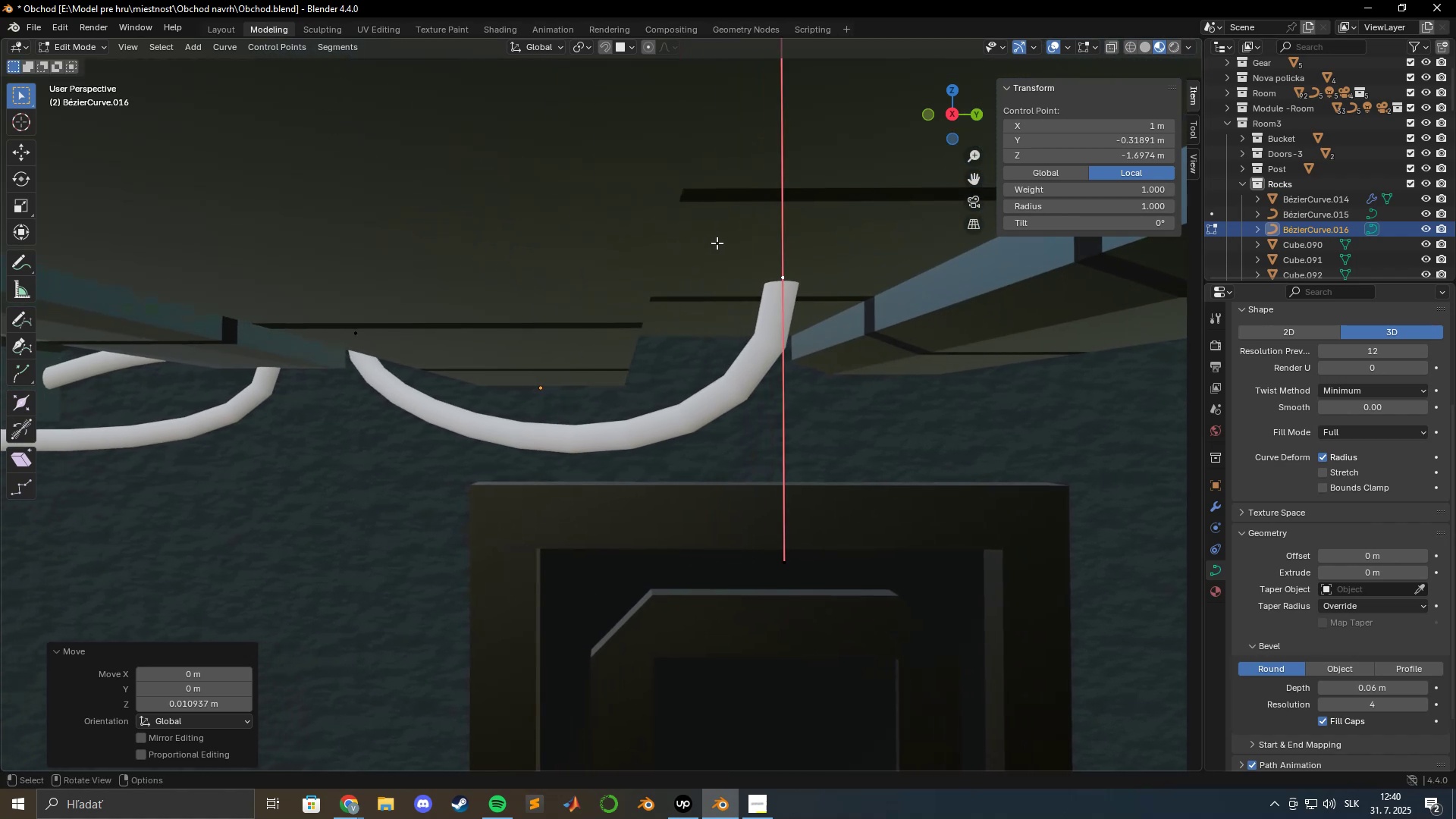 
type(gxy)
 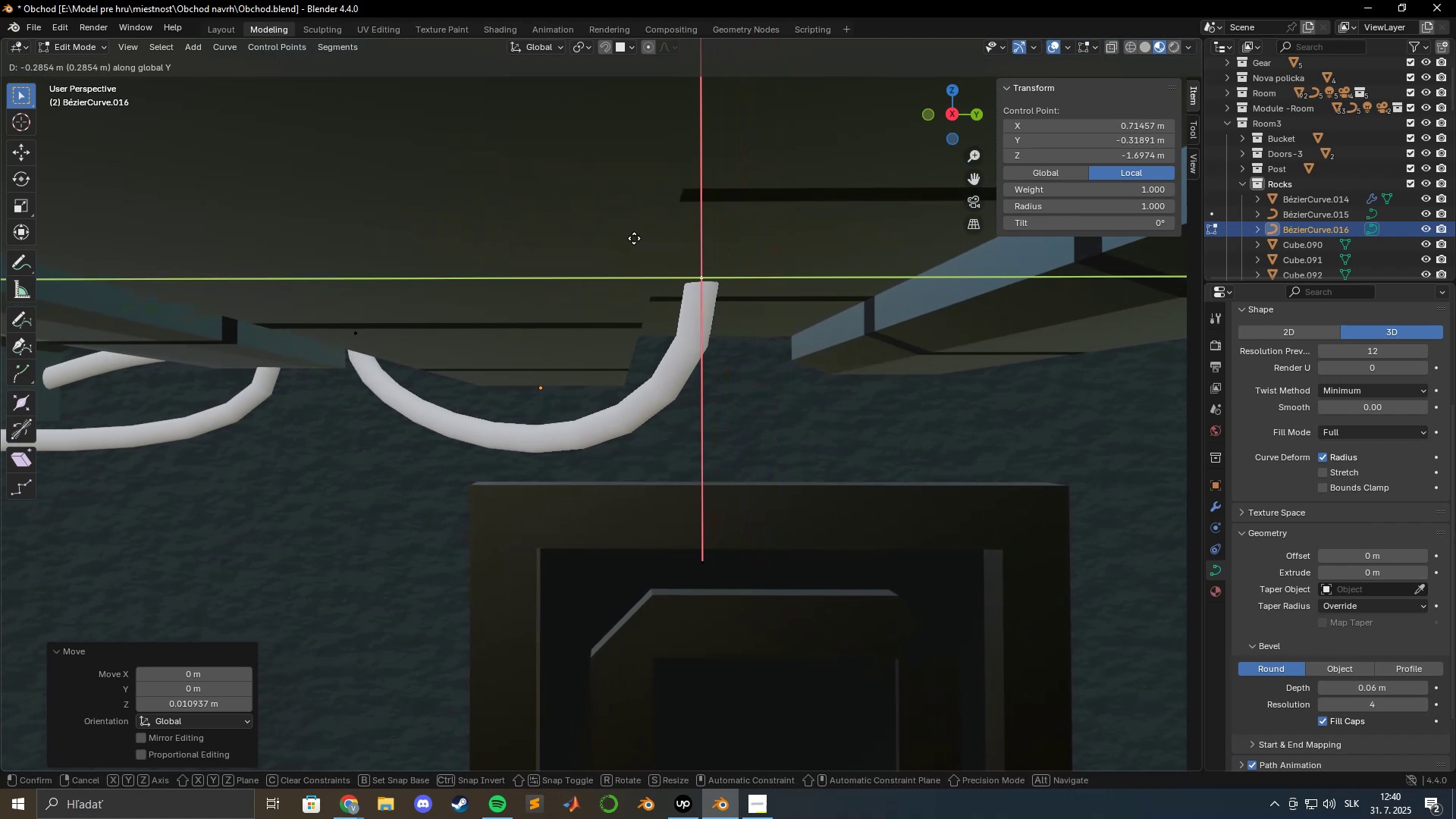 
left_click([616, 238])
 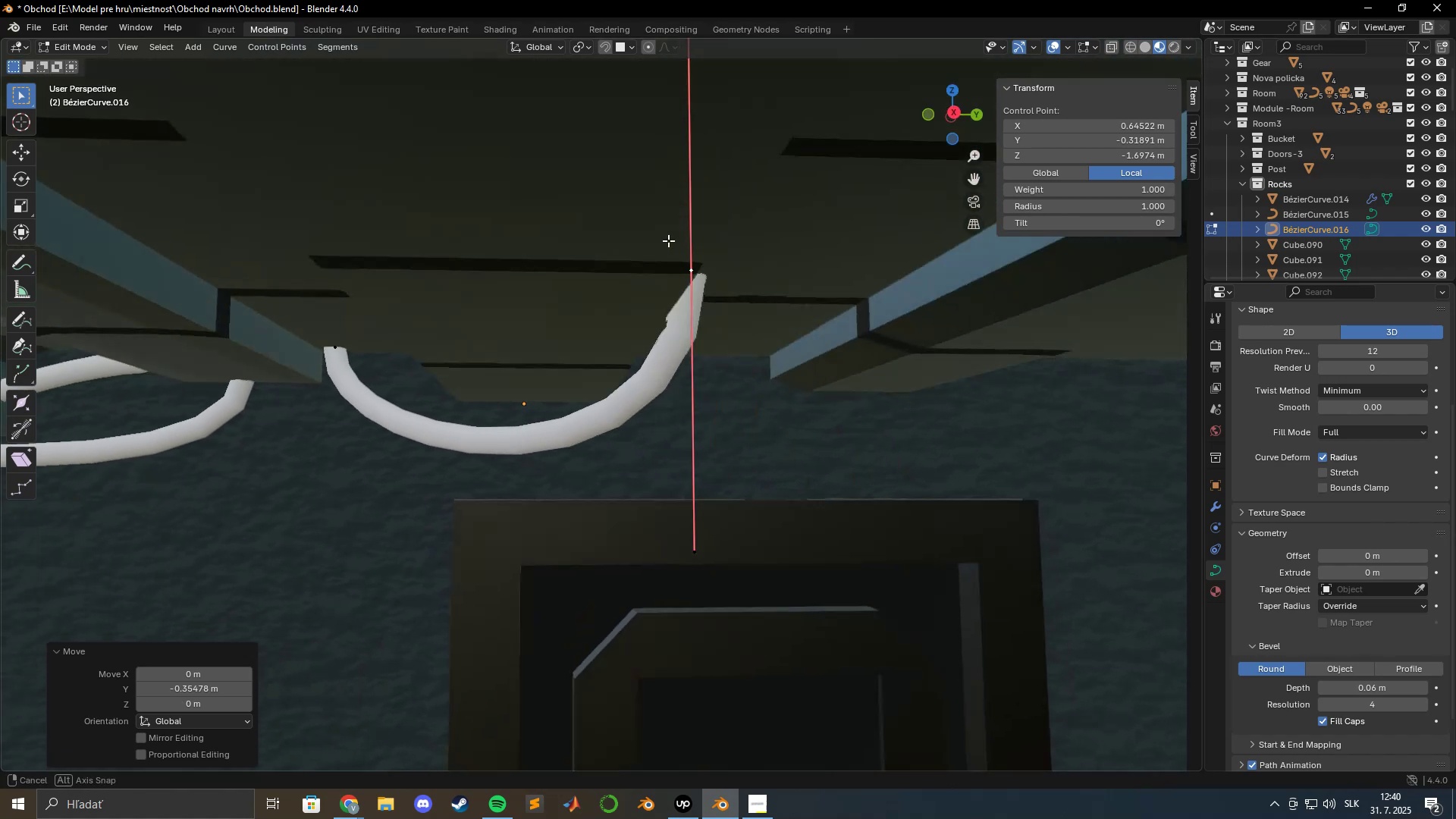 
scroll: coordinate [704, 244], scroll_direction: down, amount: 3.0
 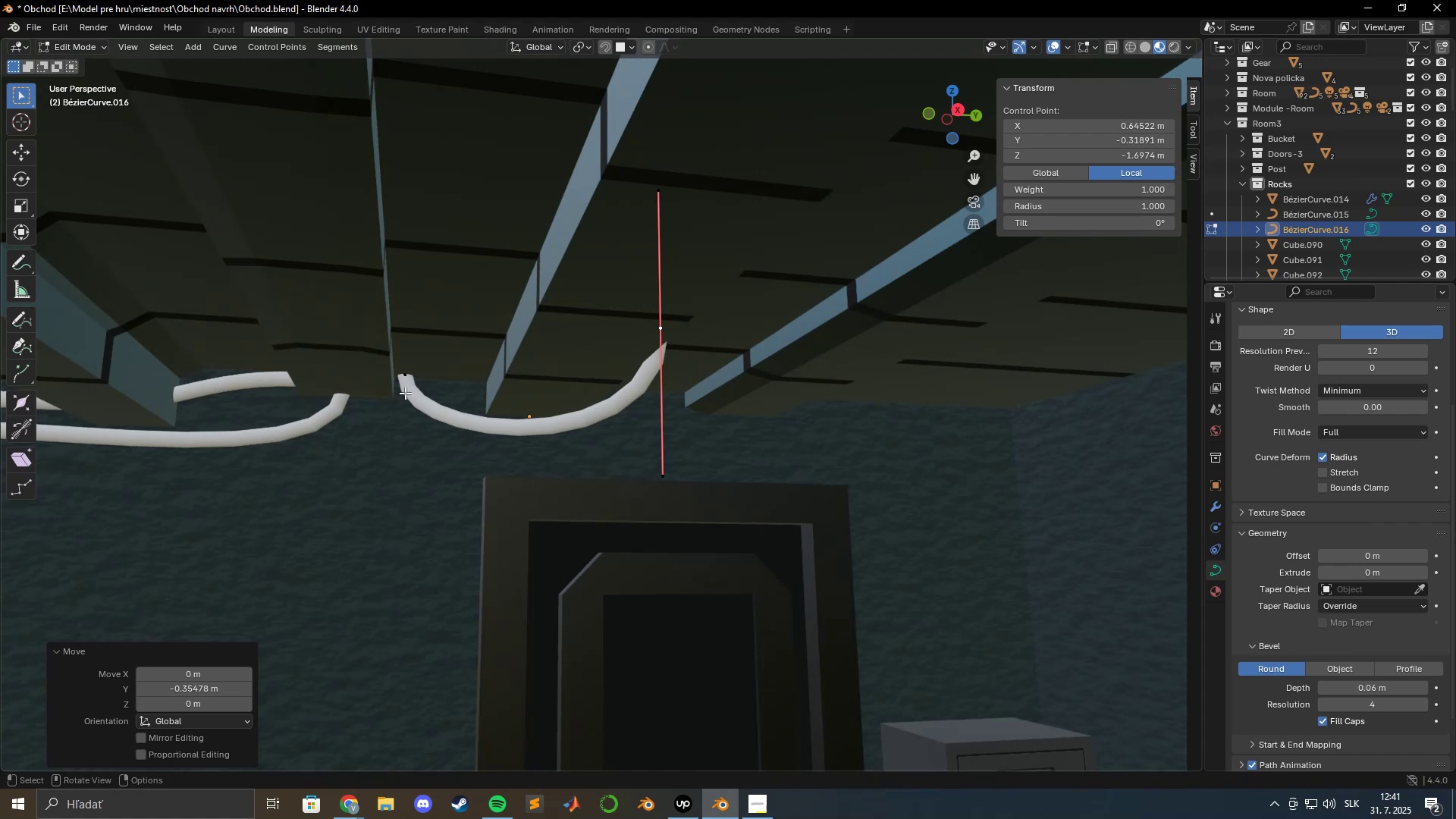 
wait(5.29)
 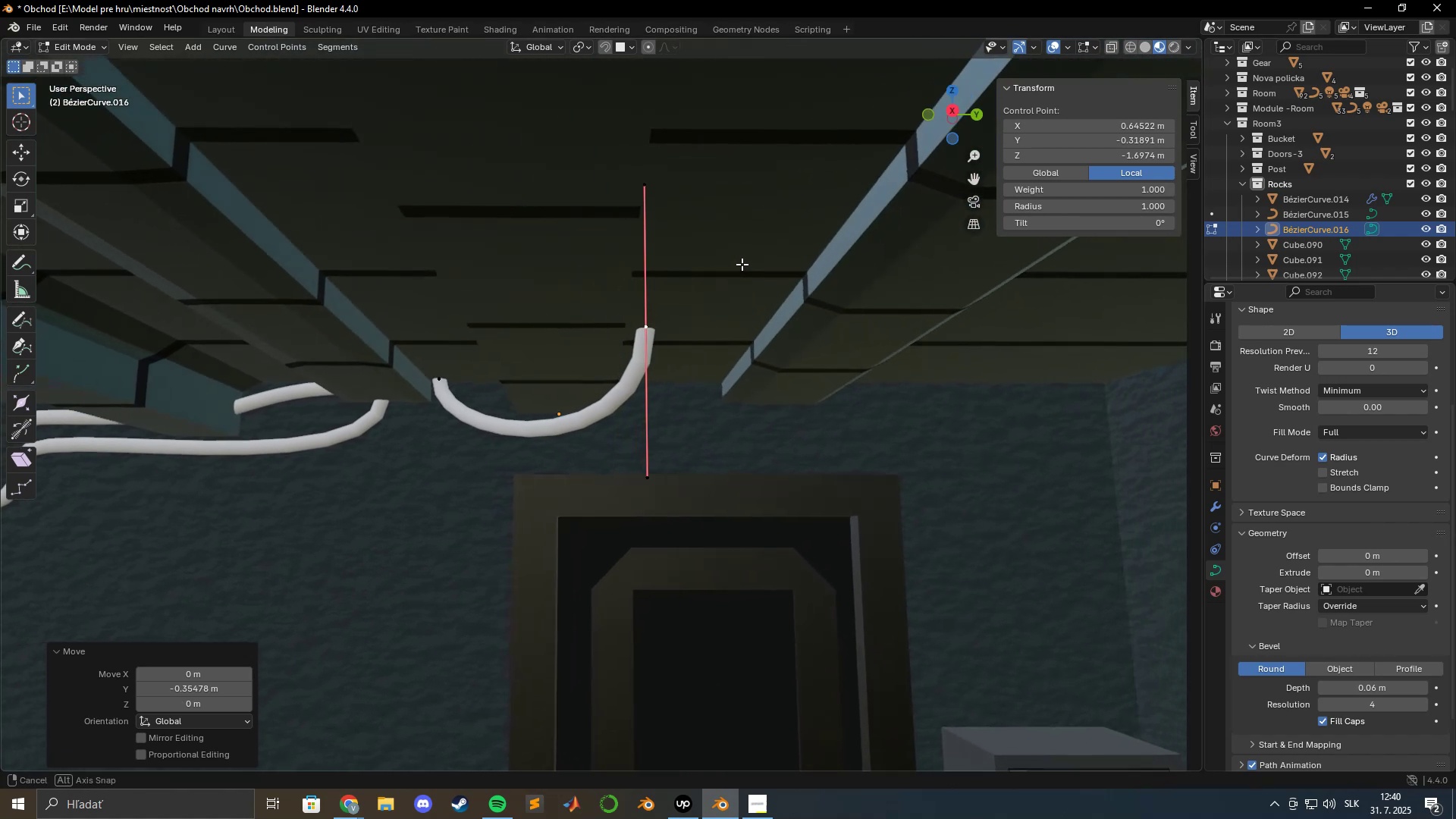 
left_click([403, 374])
 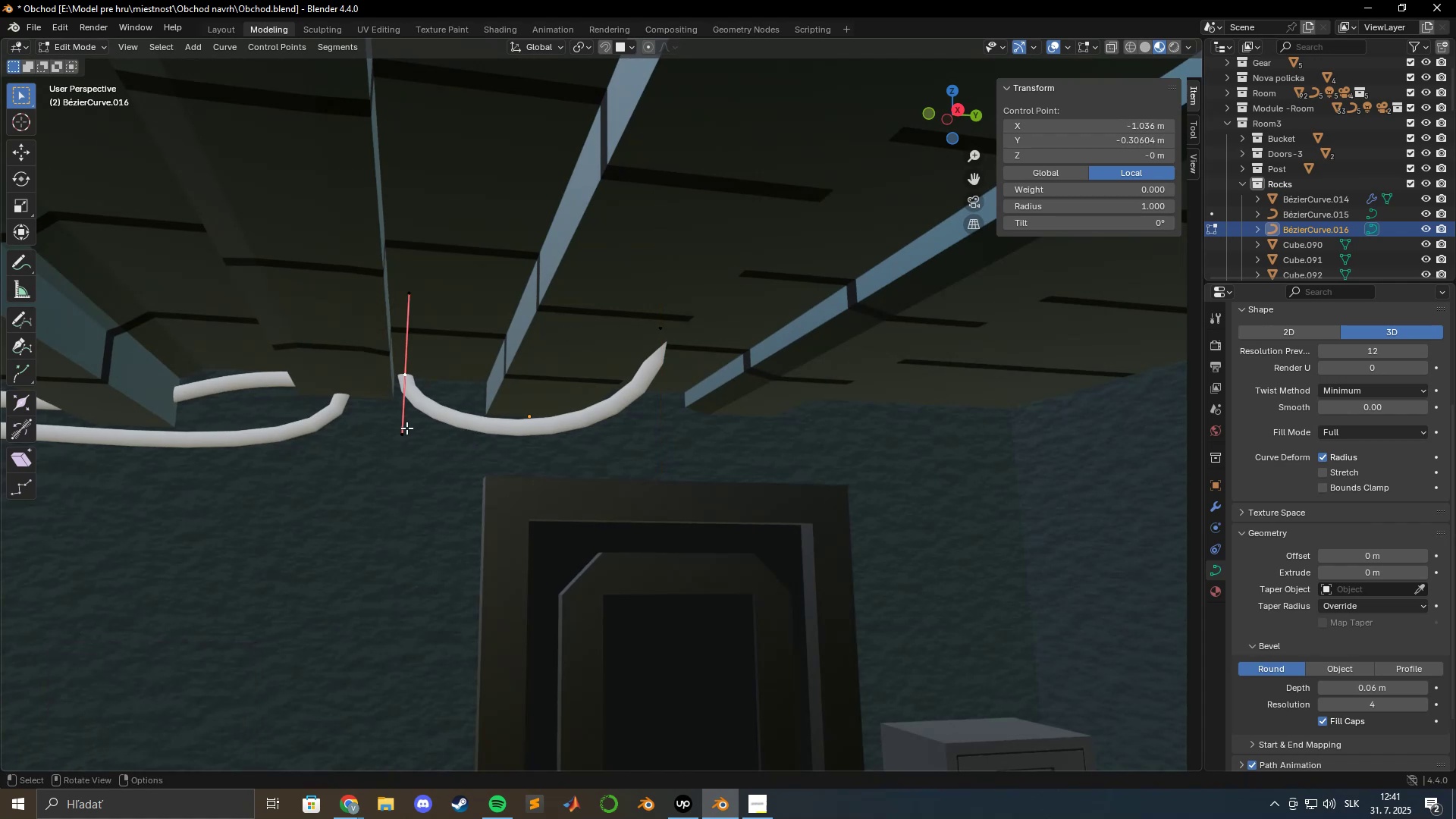 
left_click([406, 428])
 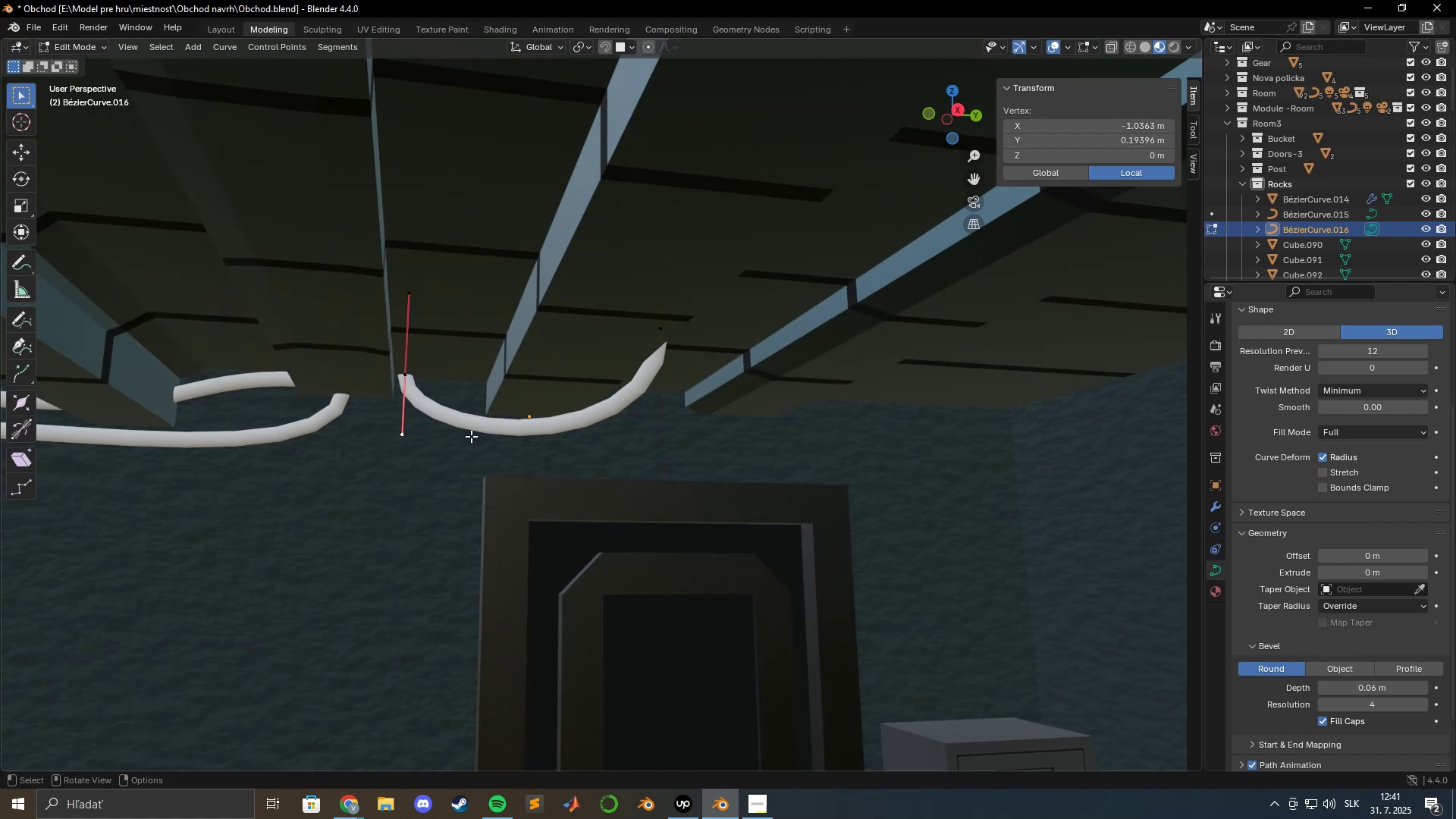 
type(gz)
 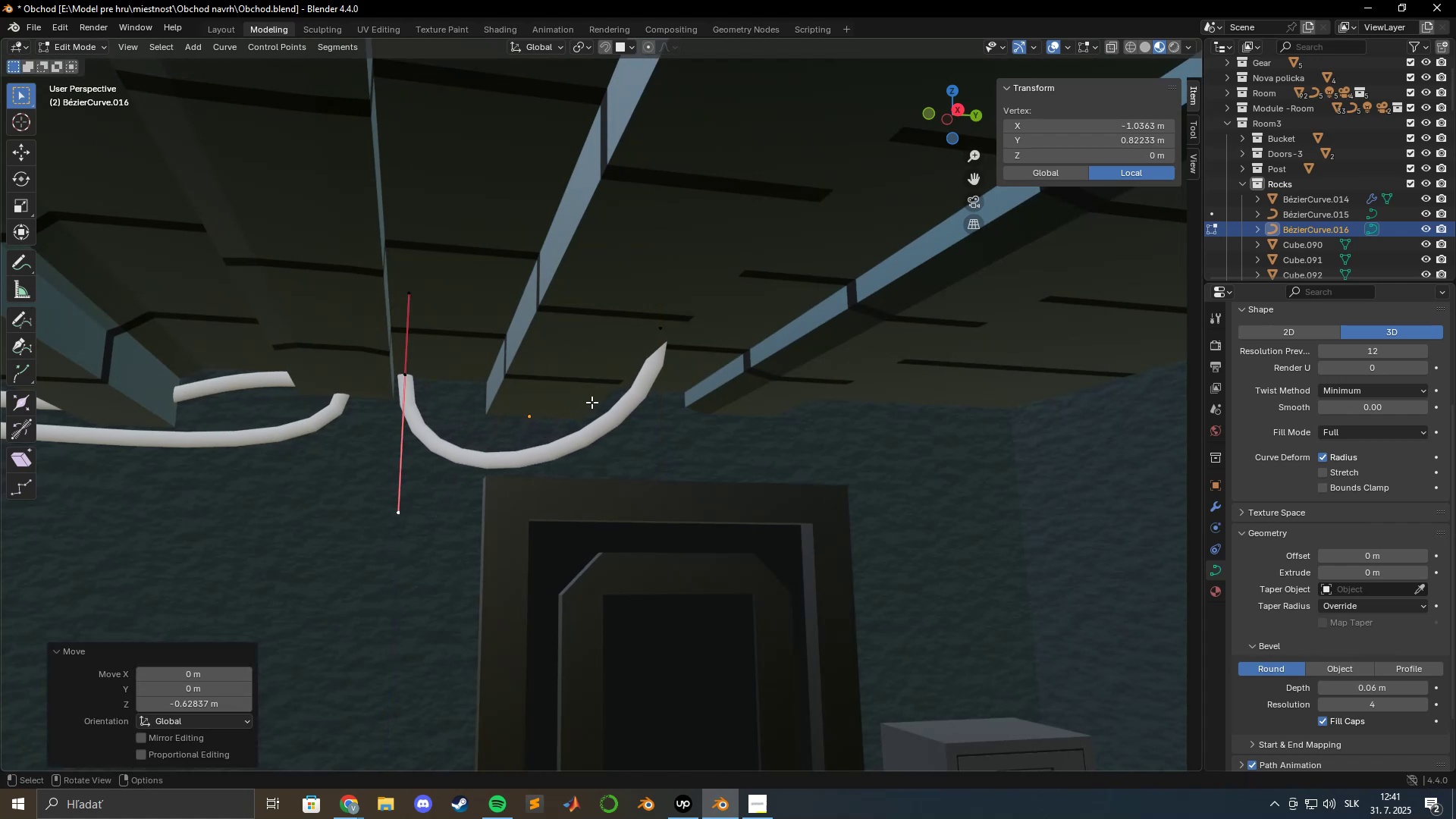 
left_click([657, 334])
 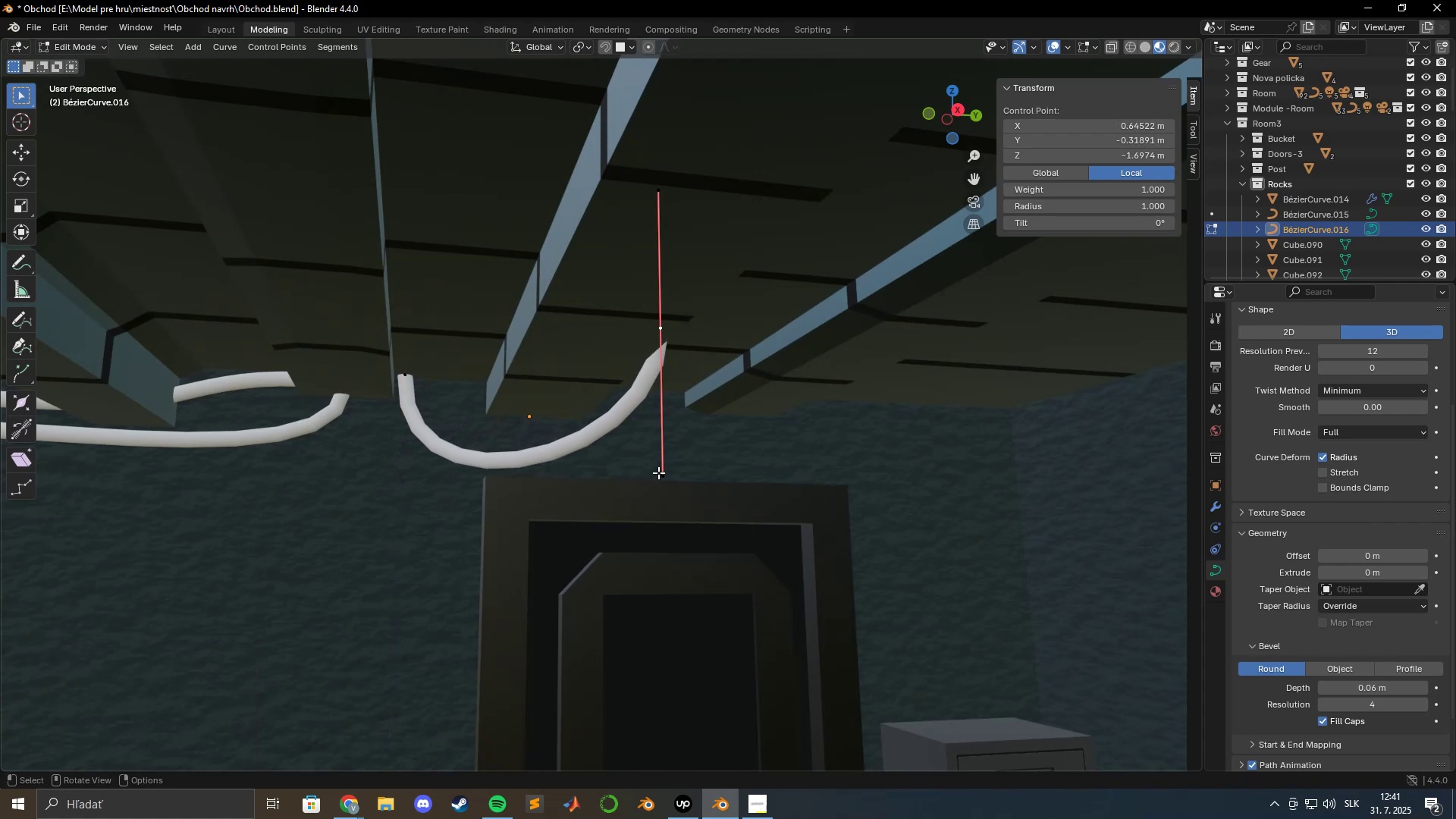 
type(gz)
key(Escape)
 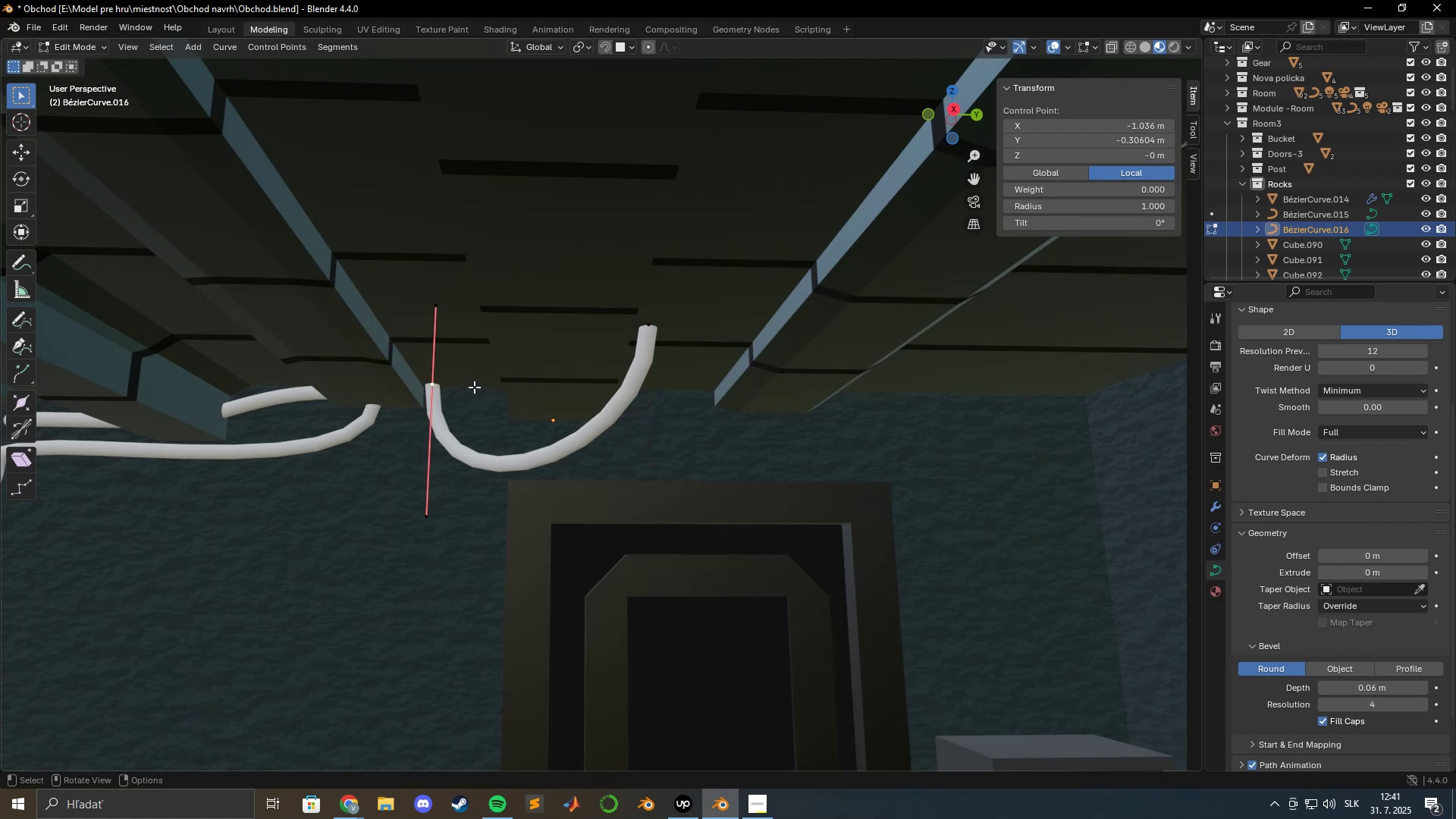 
wait(11.19)
 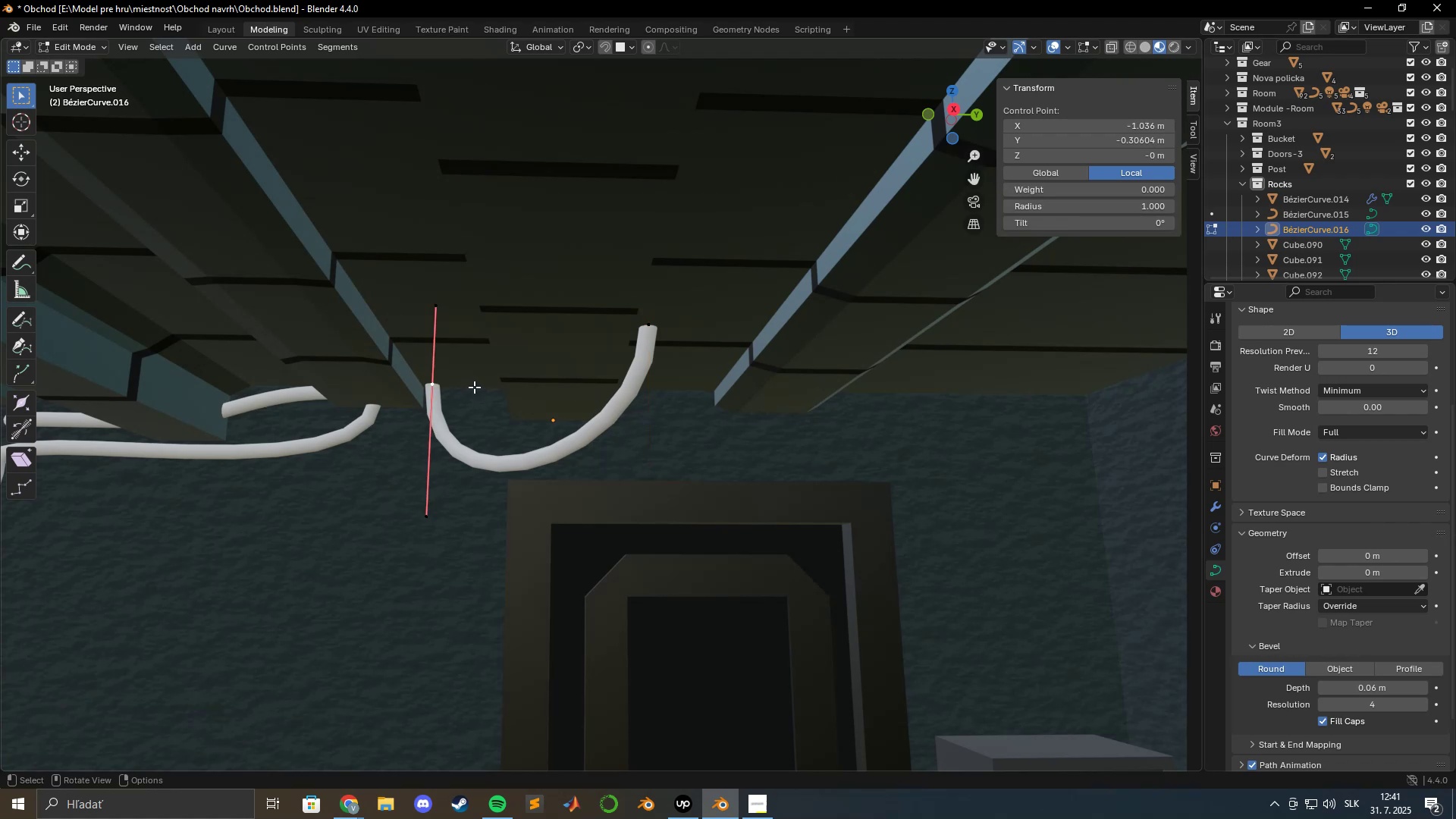 
type(gyxyz)
key(Escape)
 